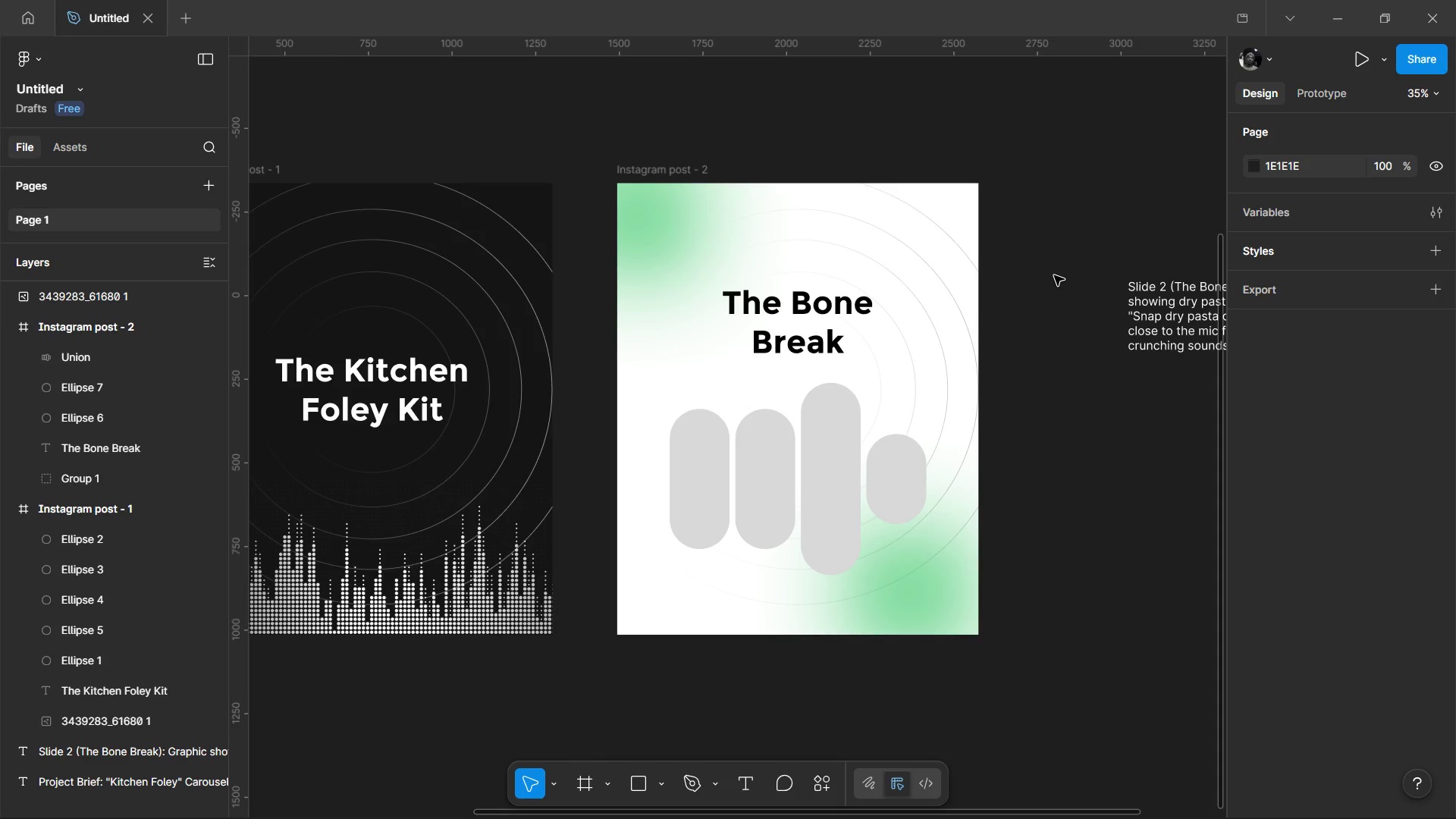 
wait(7.16)
 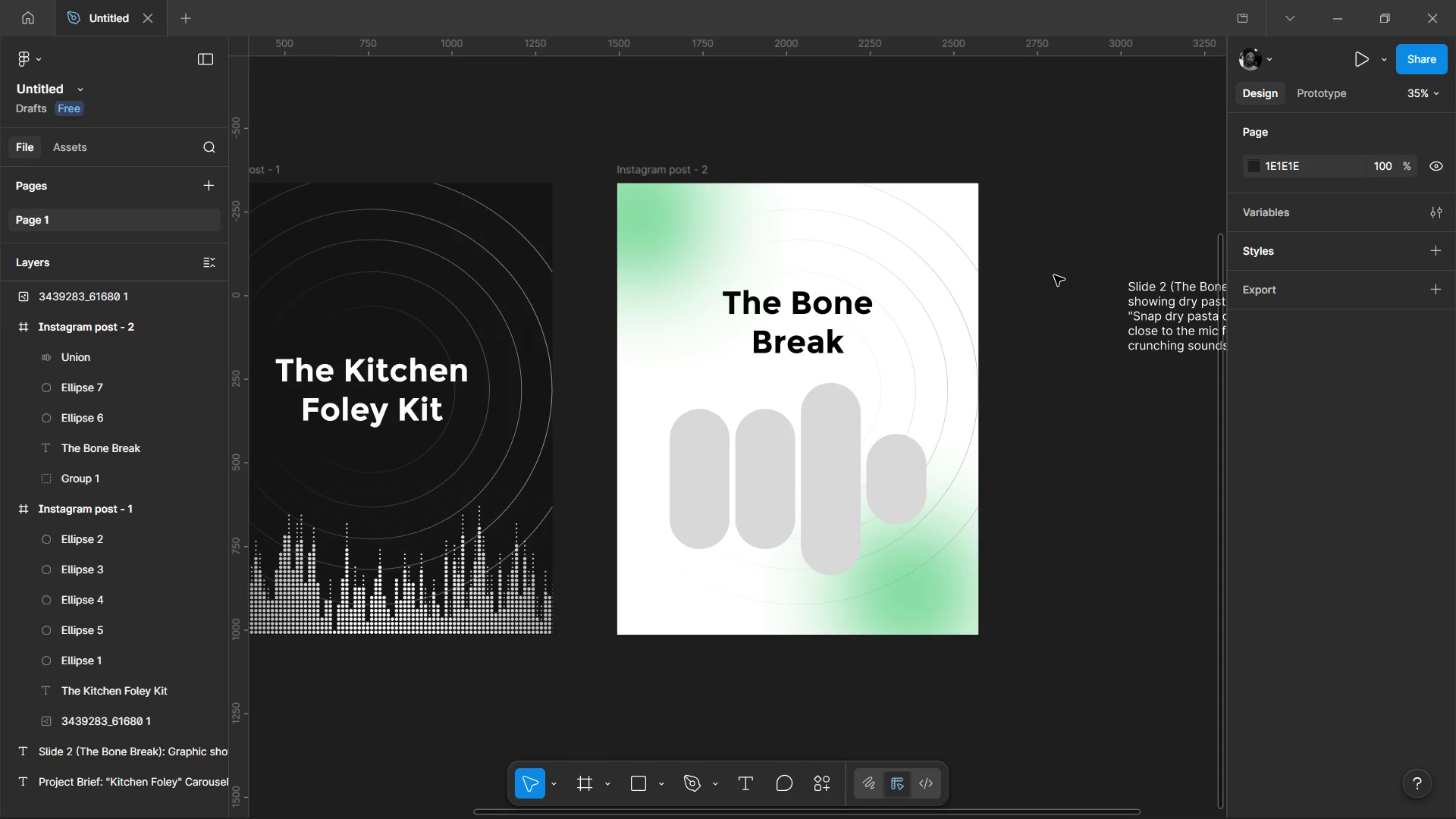 
left_click([1107, 545])
 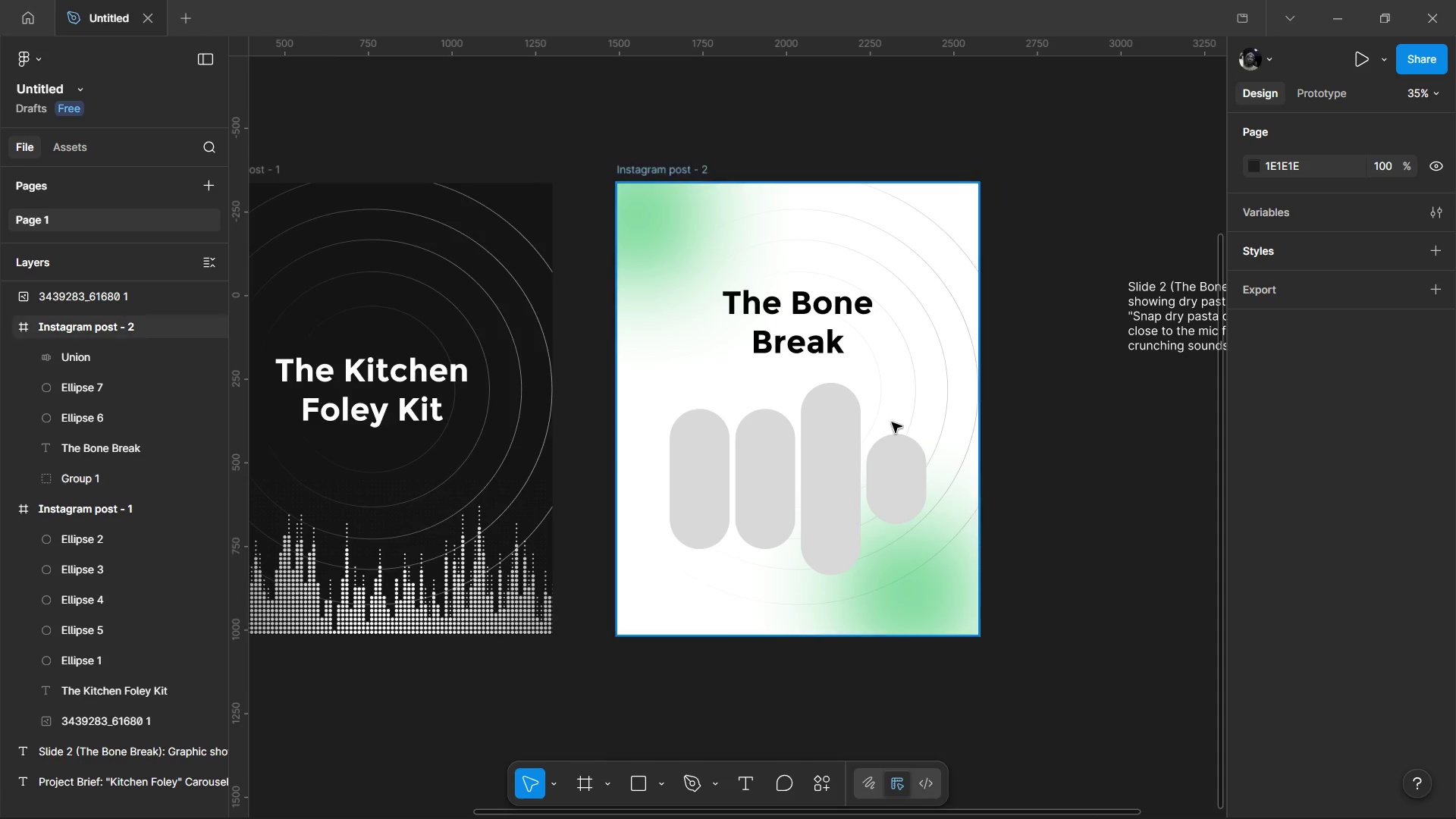 
hold_key(key=ControlLeft, duration=0.59)
 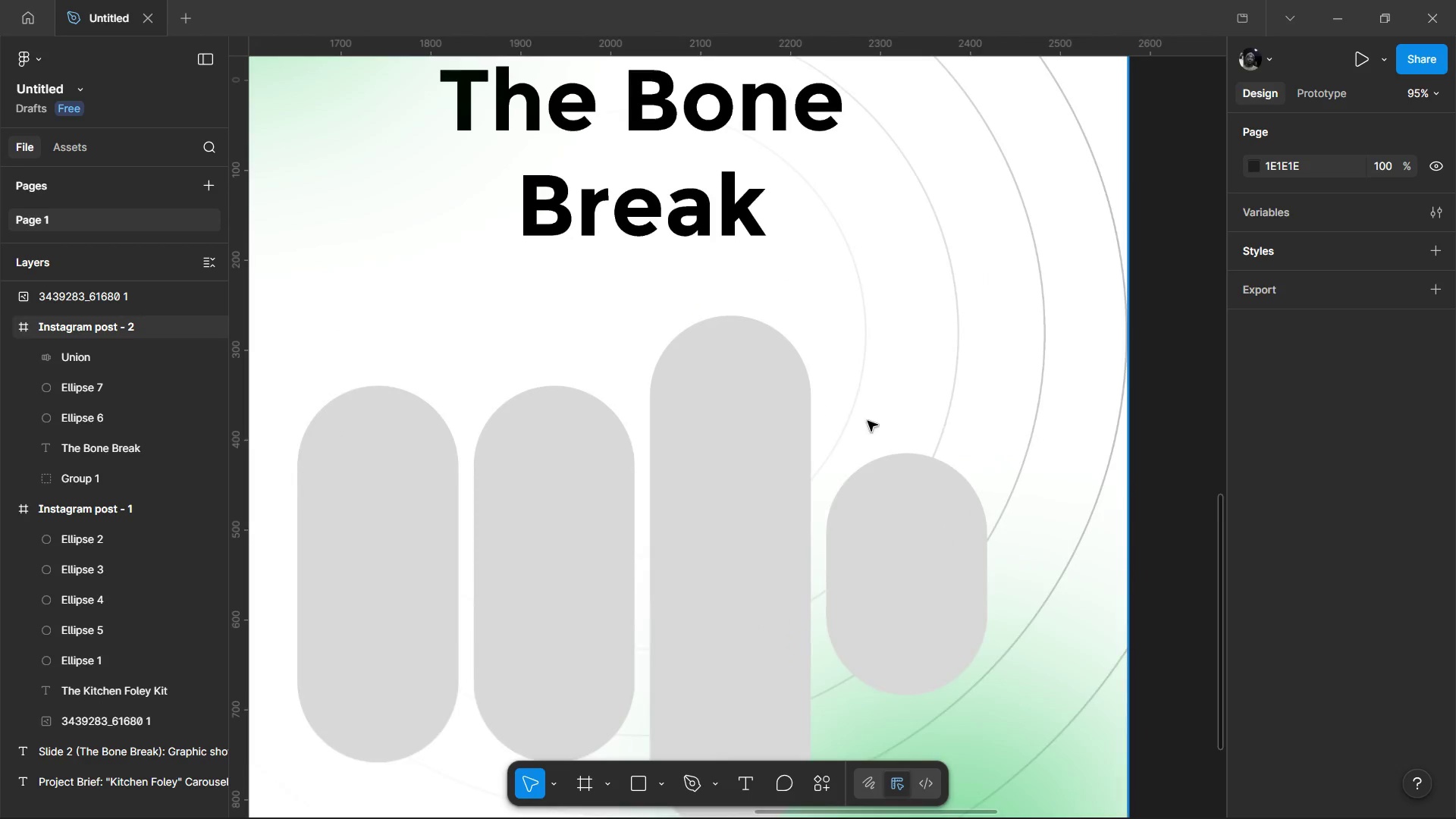 
hold_key(key=ControlLeft, duration=1.53)
 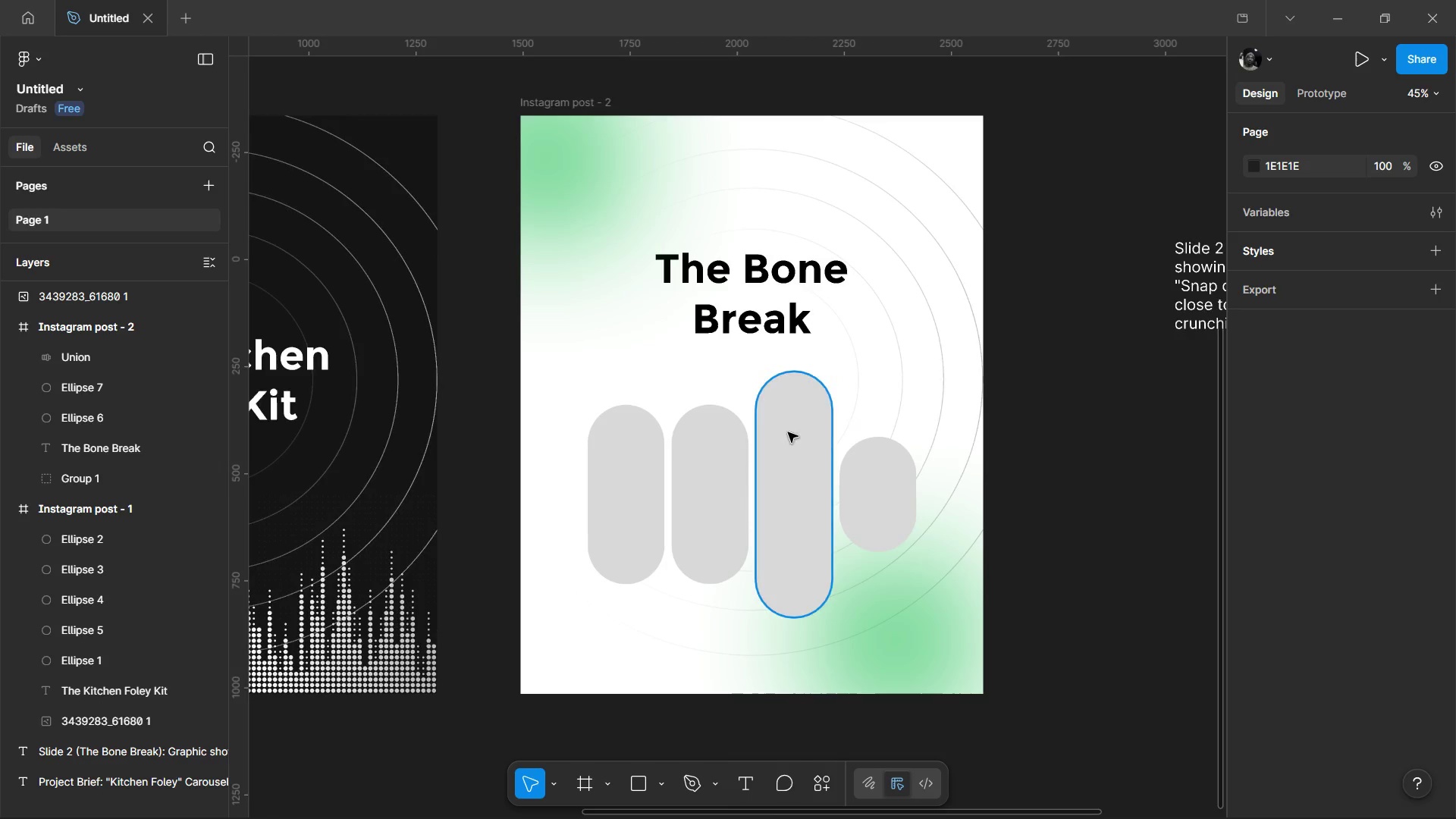 
scroll: coordinate [892, 422], scroll_direction: up, amount: 4.0
 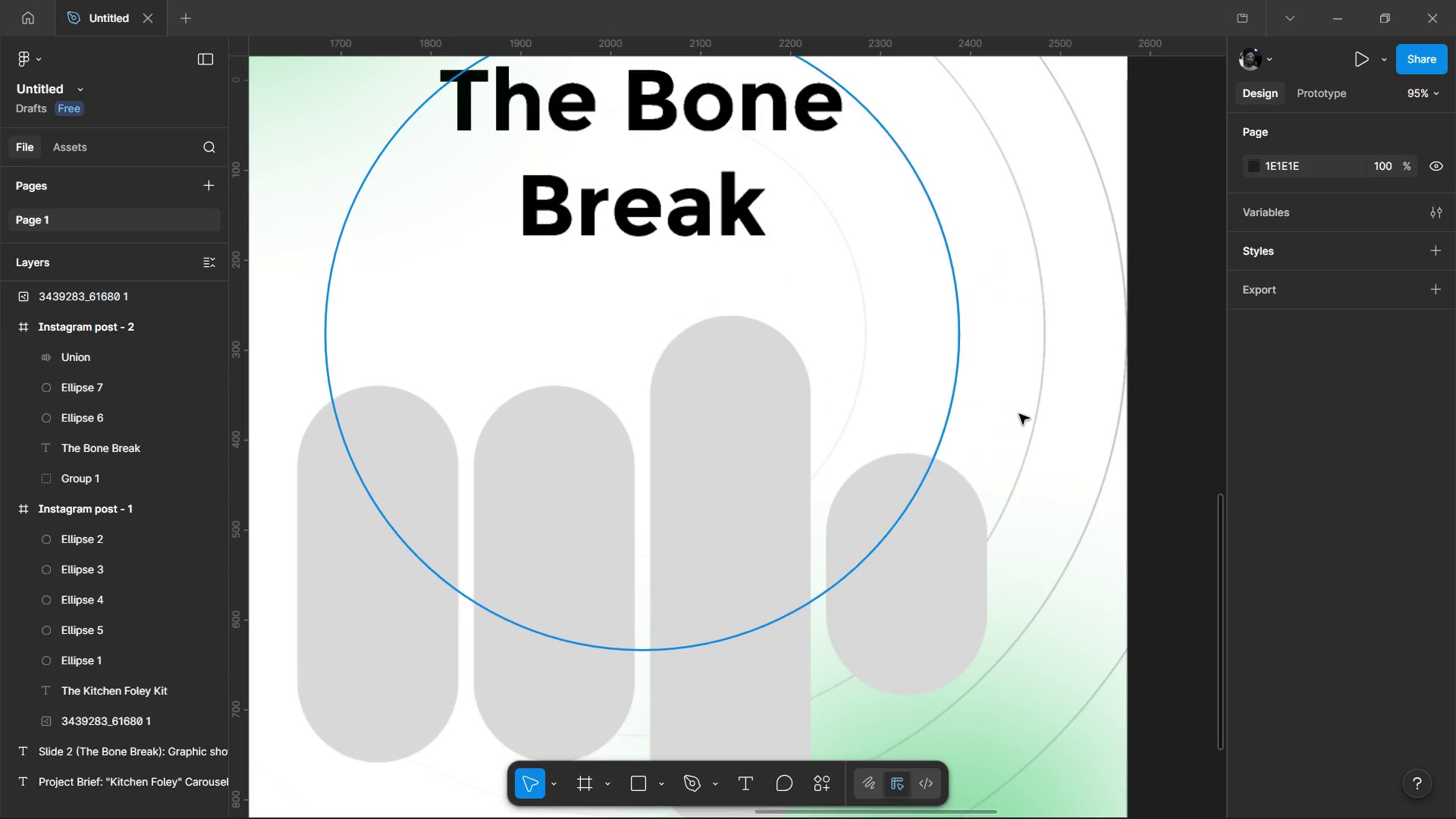 
hold_key(key=ControlLeft, duration=0.84)
 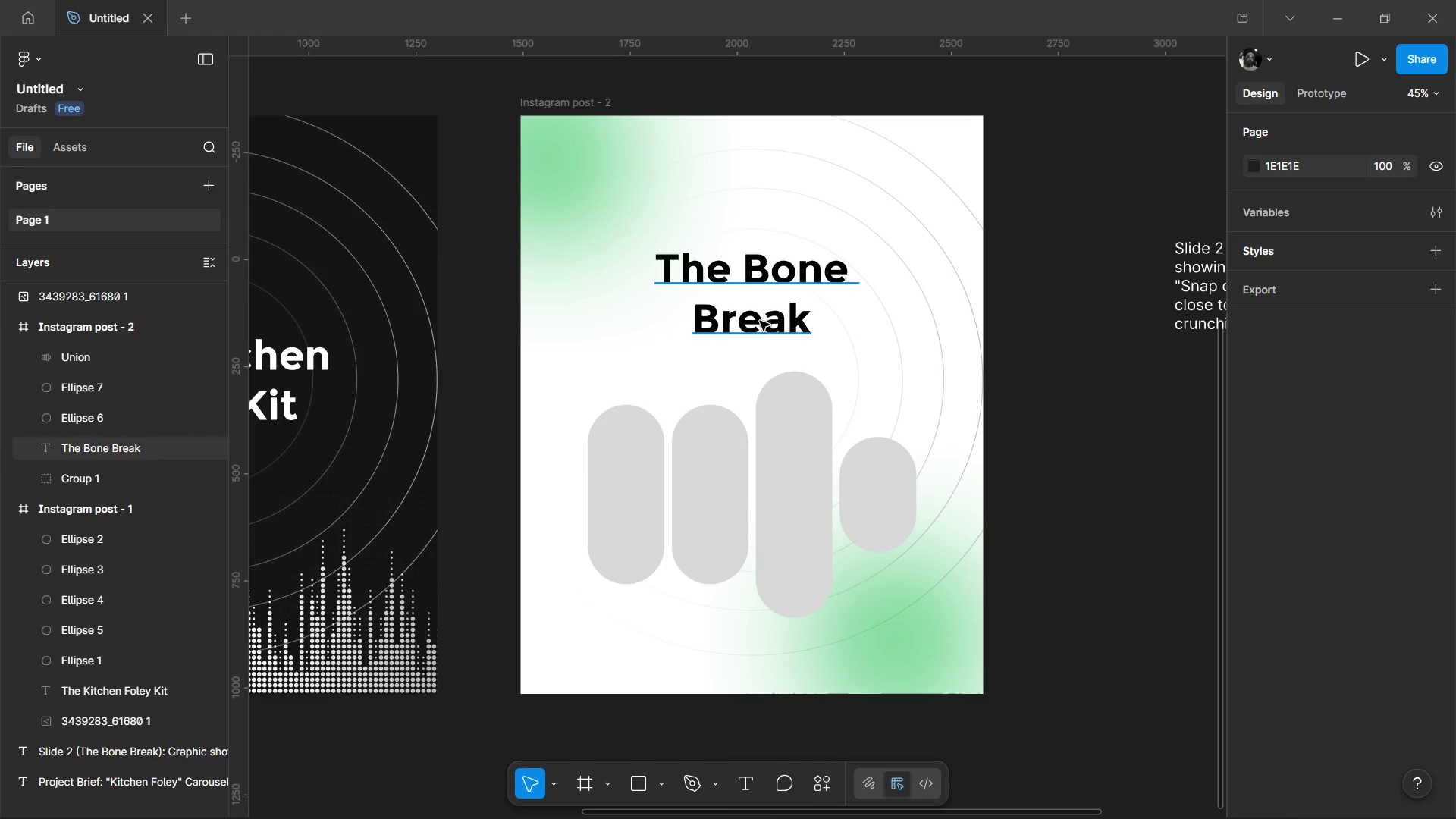 
scroll: coordinate [852, 421], scroll_direction: down, amount: 3.0
 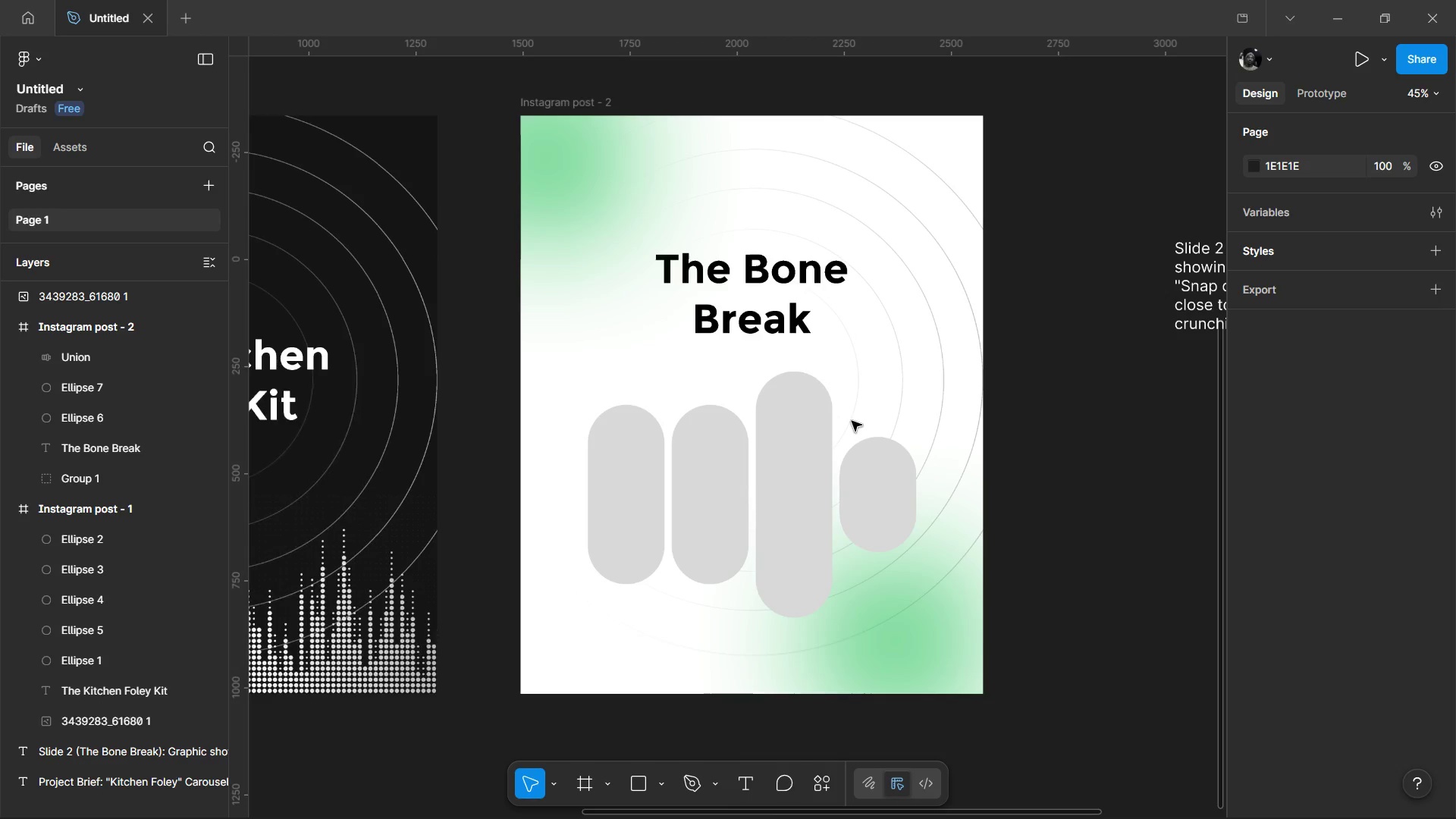 
left_click([760, 321])
 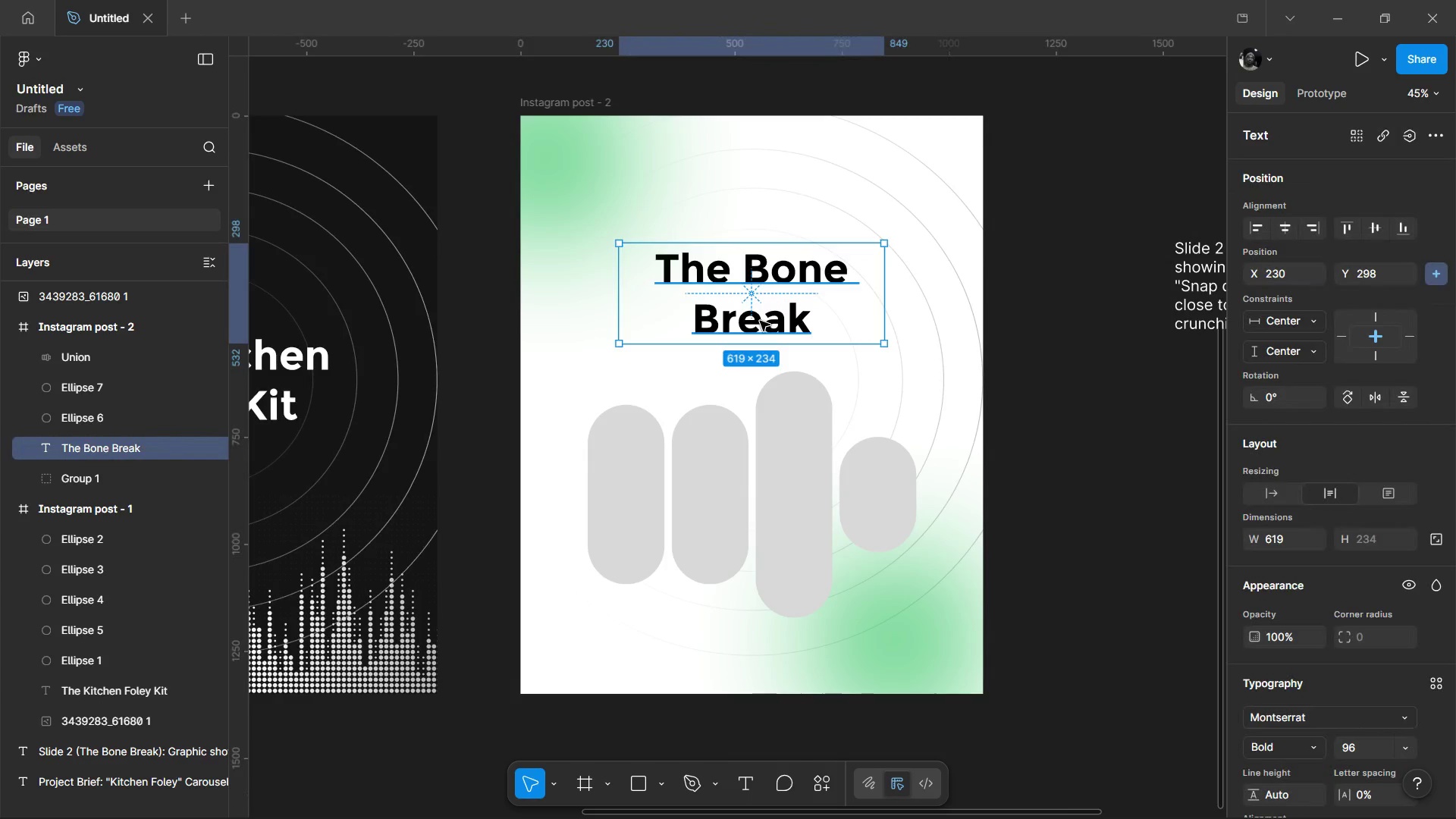 
left_click_drag(start_coordinate=[760, 322], to_coordinate=[761, 312])
 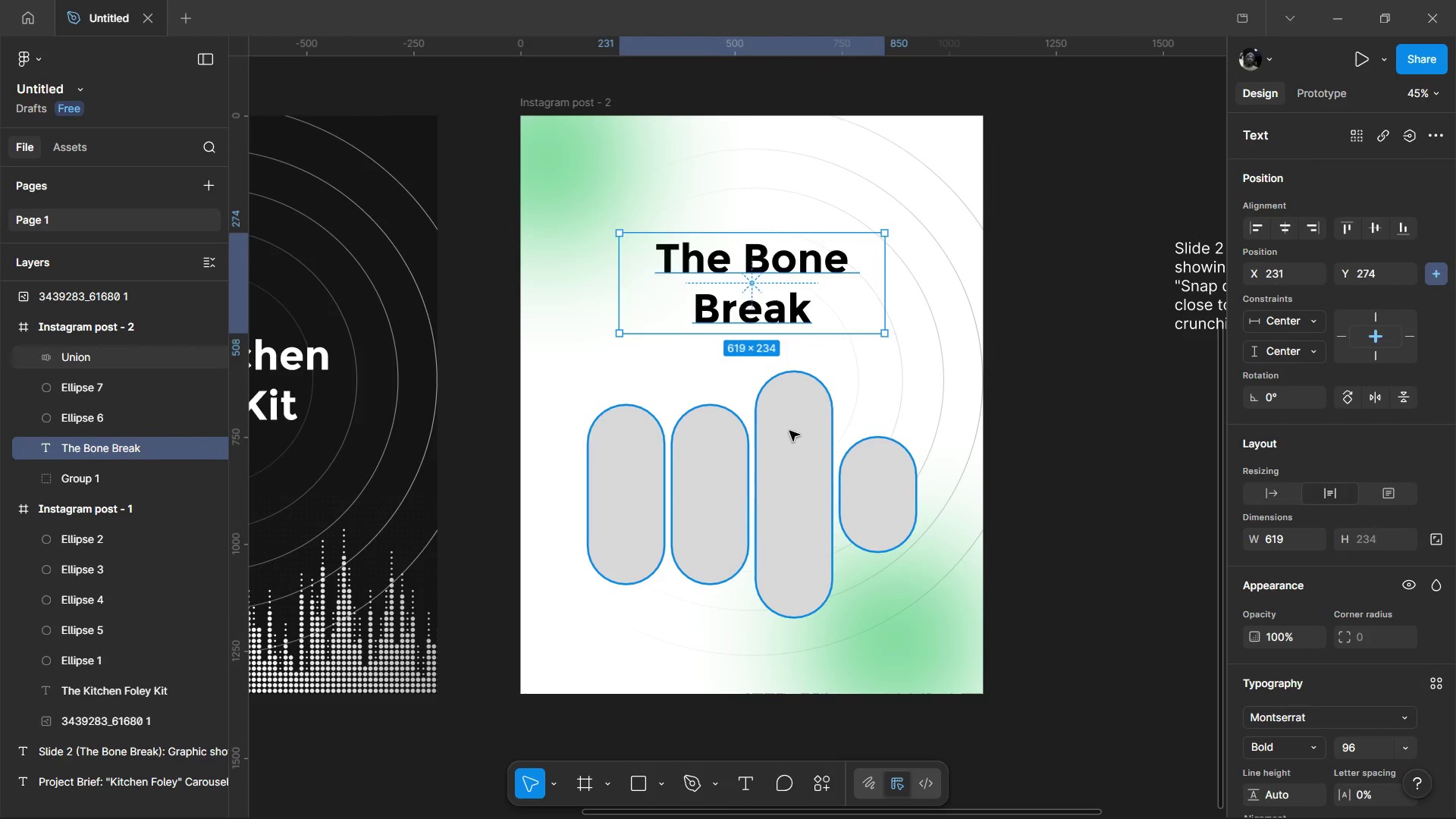 
left_click([789, 431])
 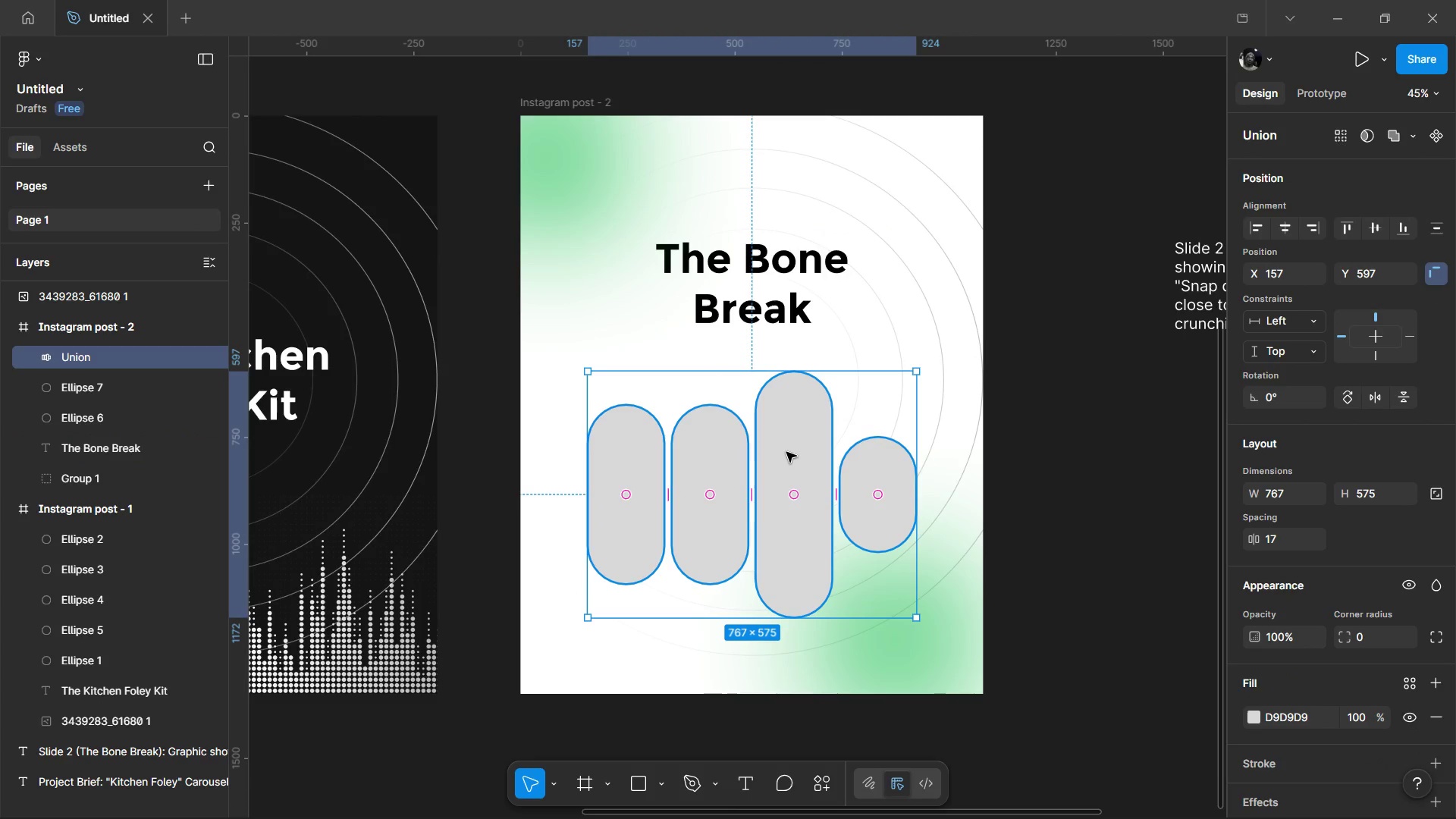 
left_click_drag(start_coordinate=[786, 452], to_coordinate=[784, 427])
 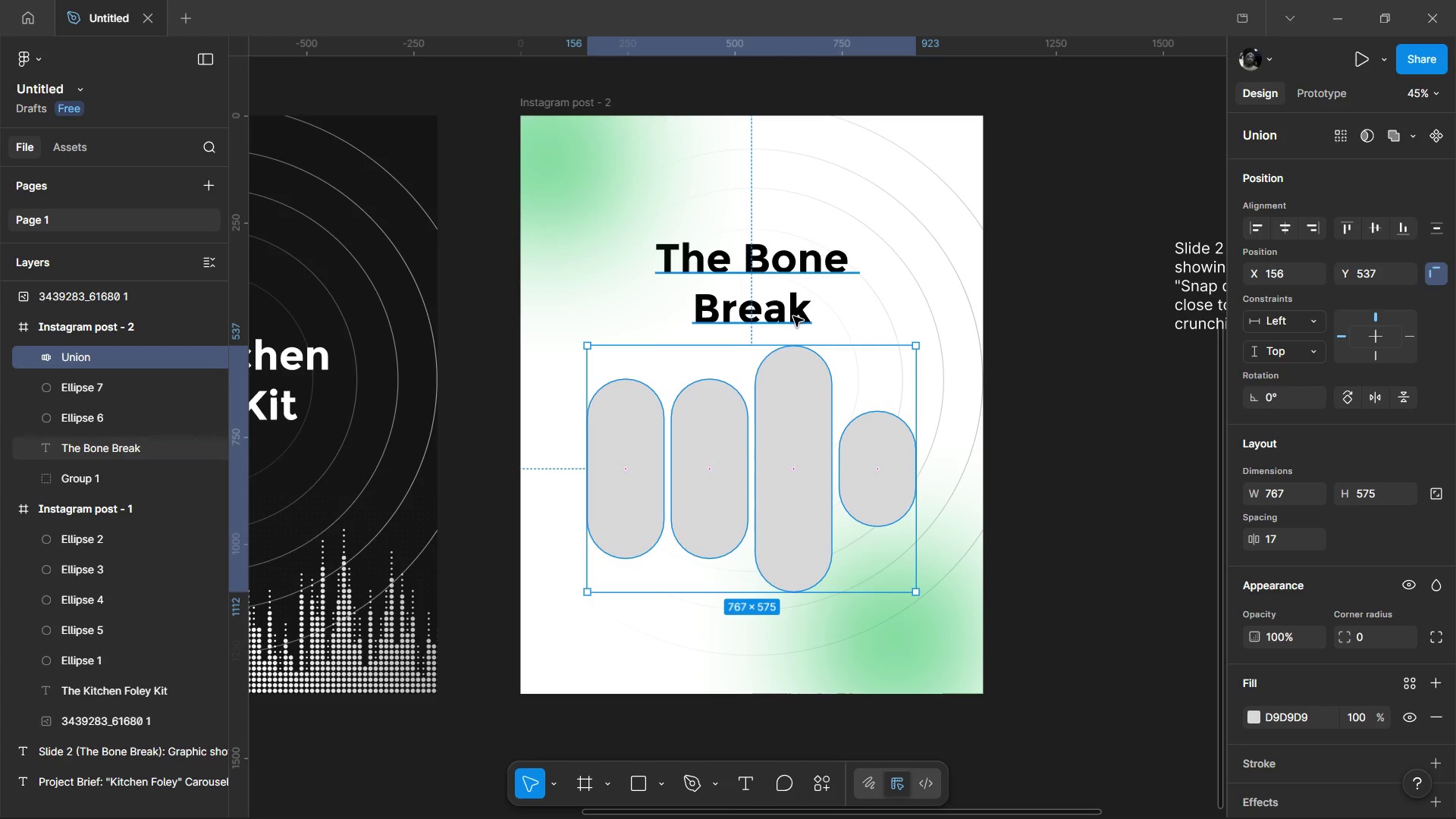 
left_click_drag(start_coordinate=[793, 316], to_coordinate=[792, 311])
 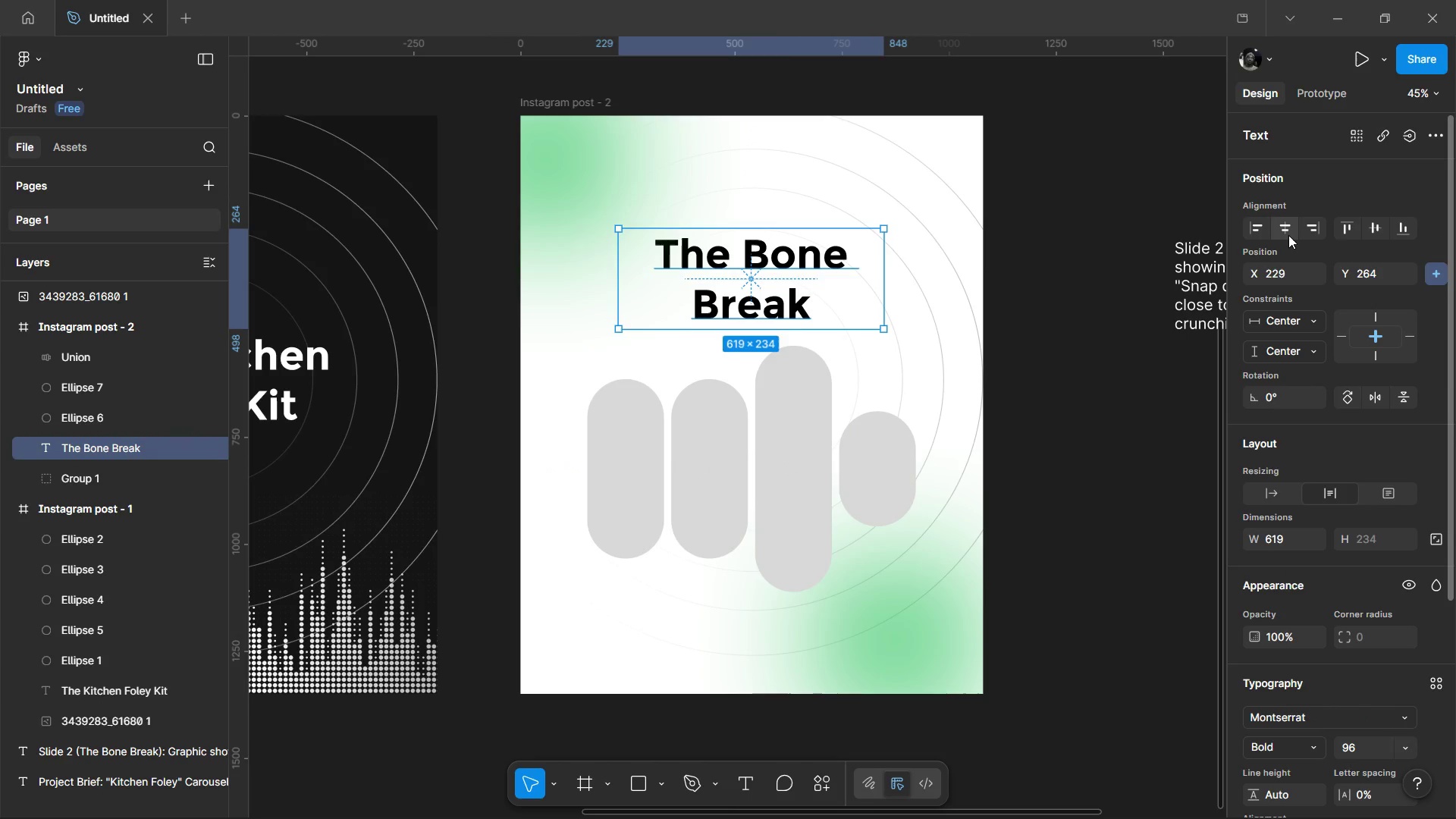 
left_click([1288, 235])
 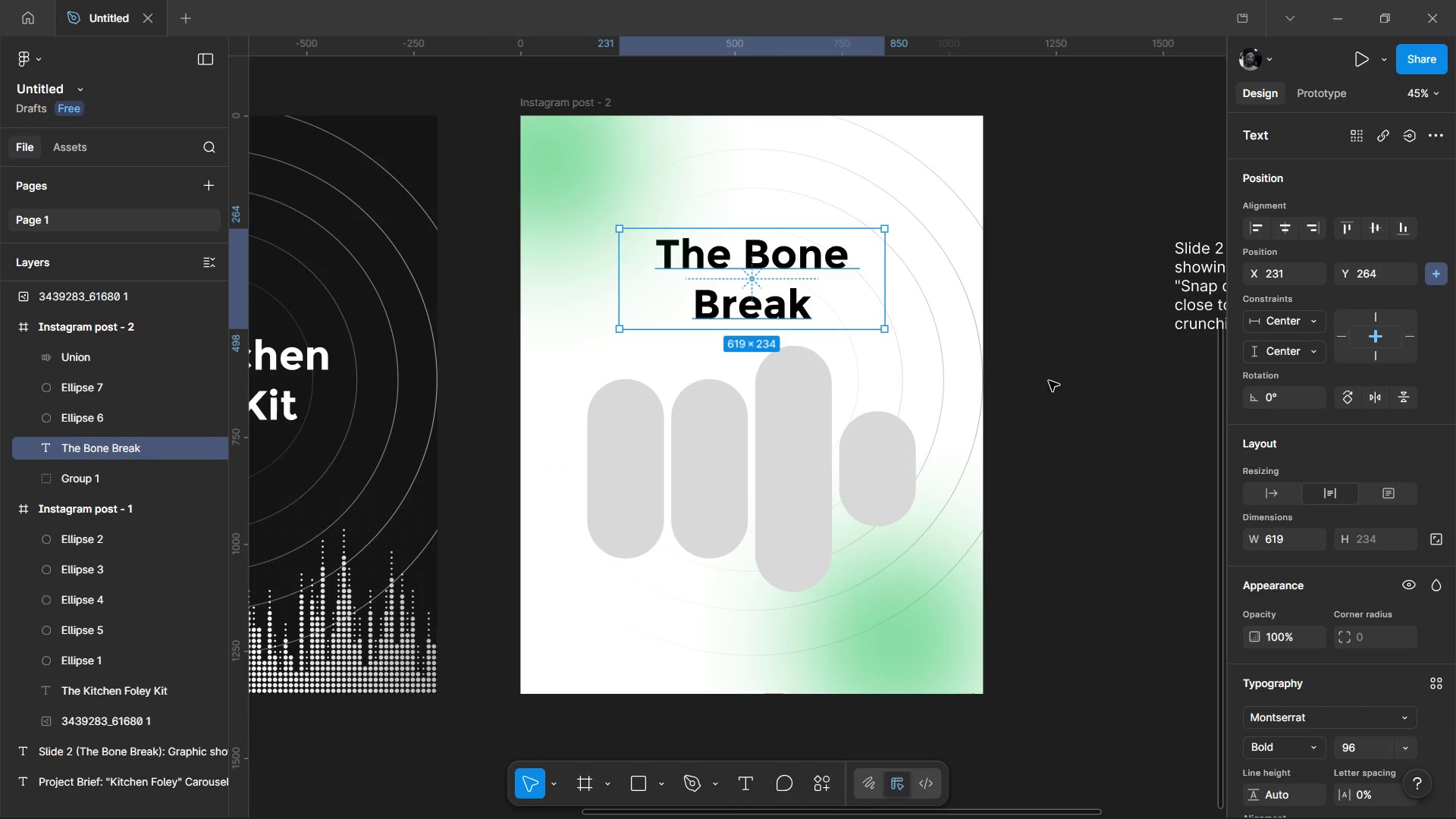 
left_click([1036, 471])
 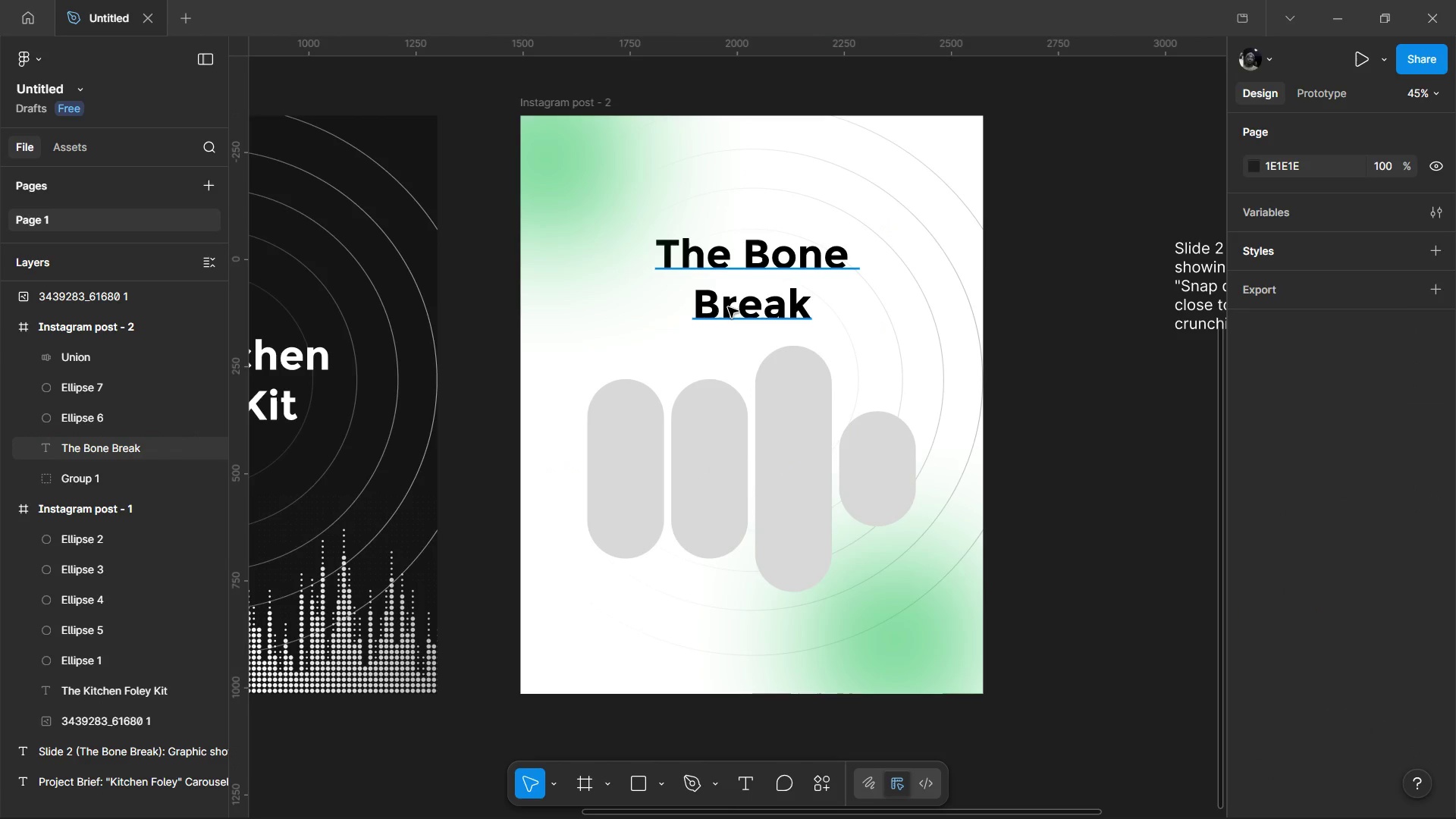 
left_click([728, 307])
 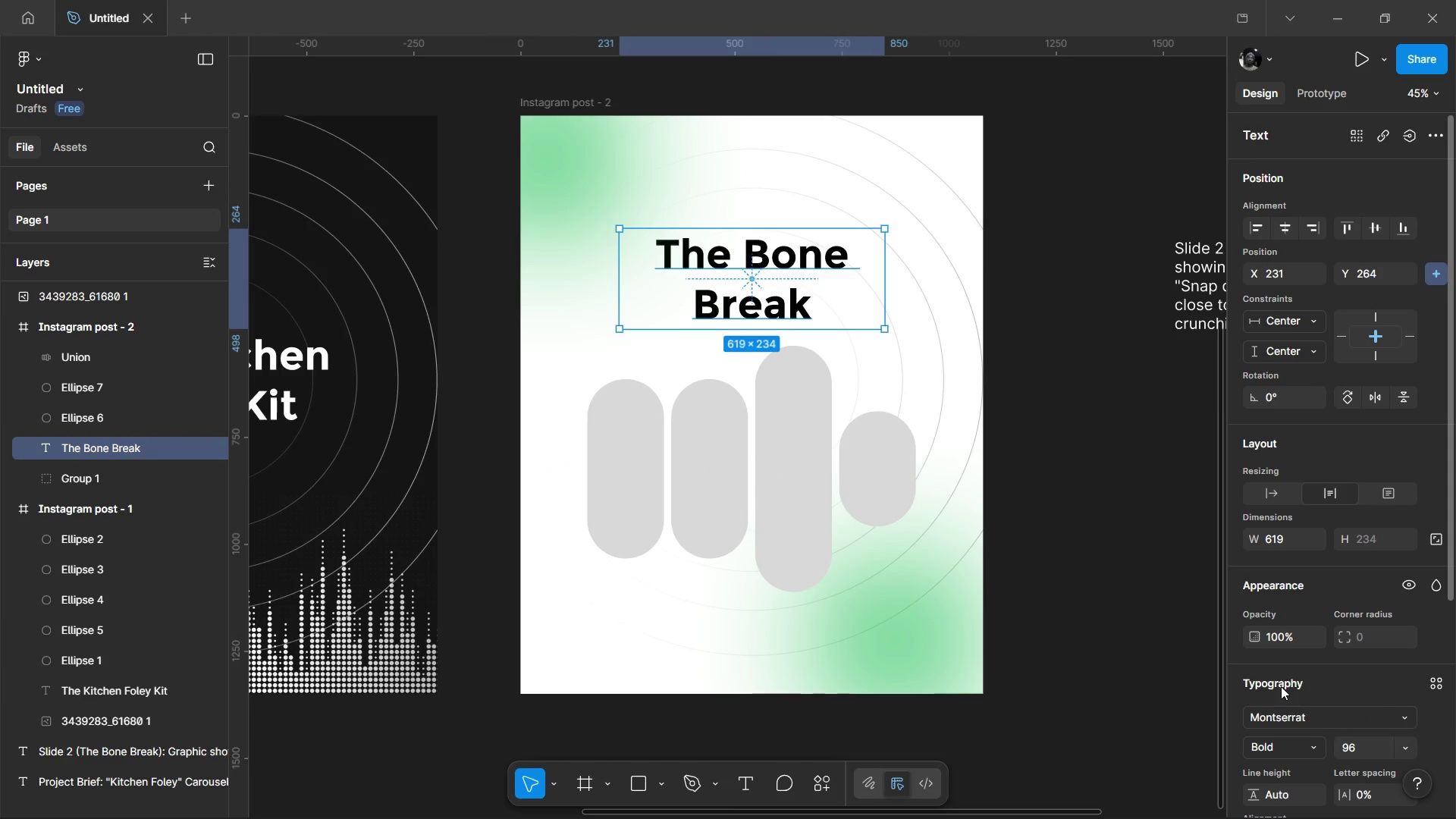 
scroll: coordinate [1280, 692], scroll_direction: down, amount: 2.0
 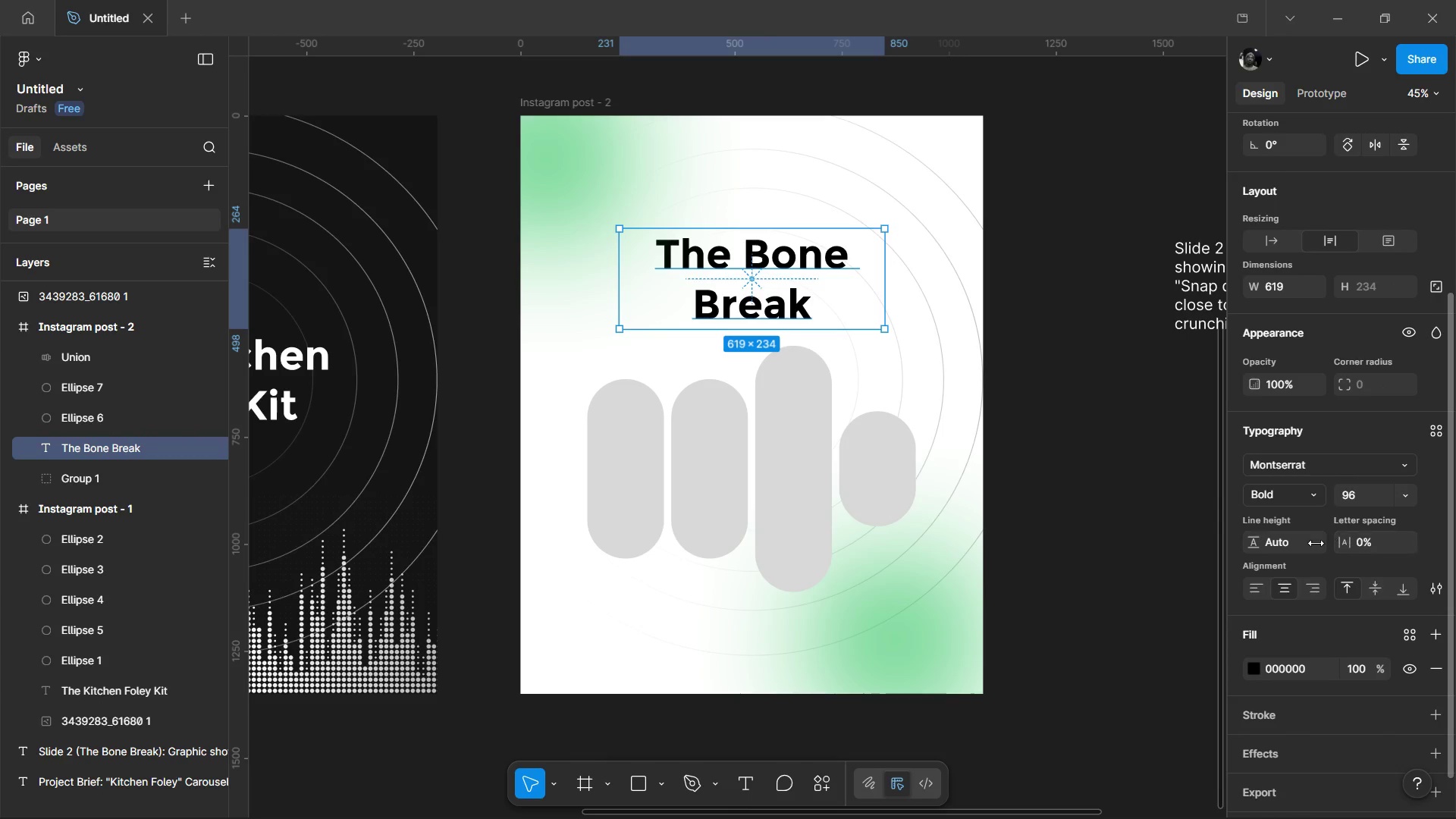 
left_click_drag(start_coordinate=[1254, 548], to_coordinate=[419, 433])
 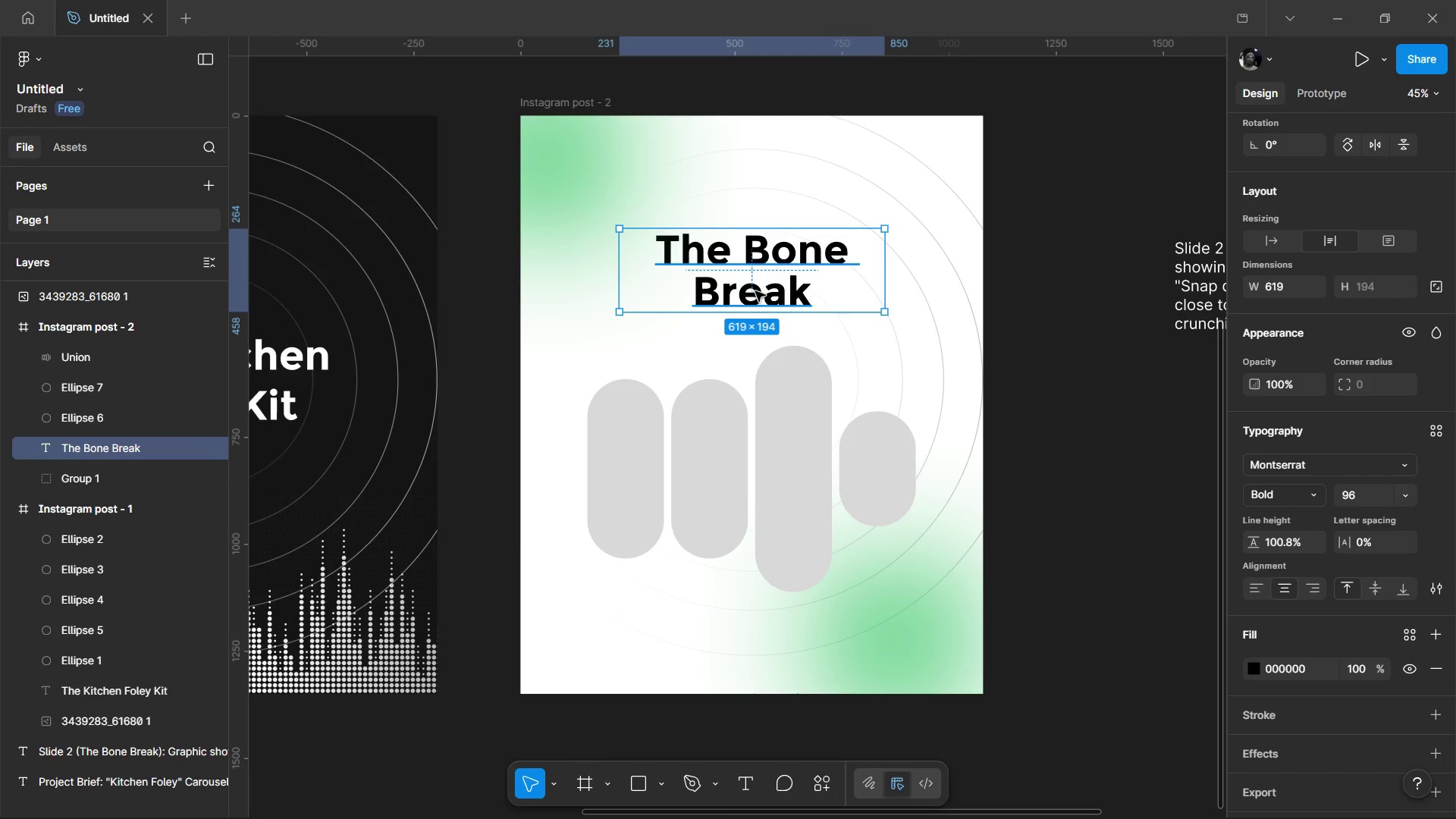 
left_click_drag(start_coordinate=[755, 291], to_coordinate=[758, 302])
 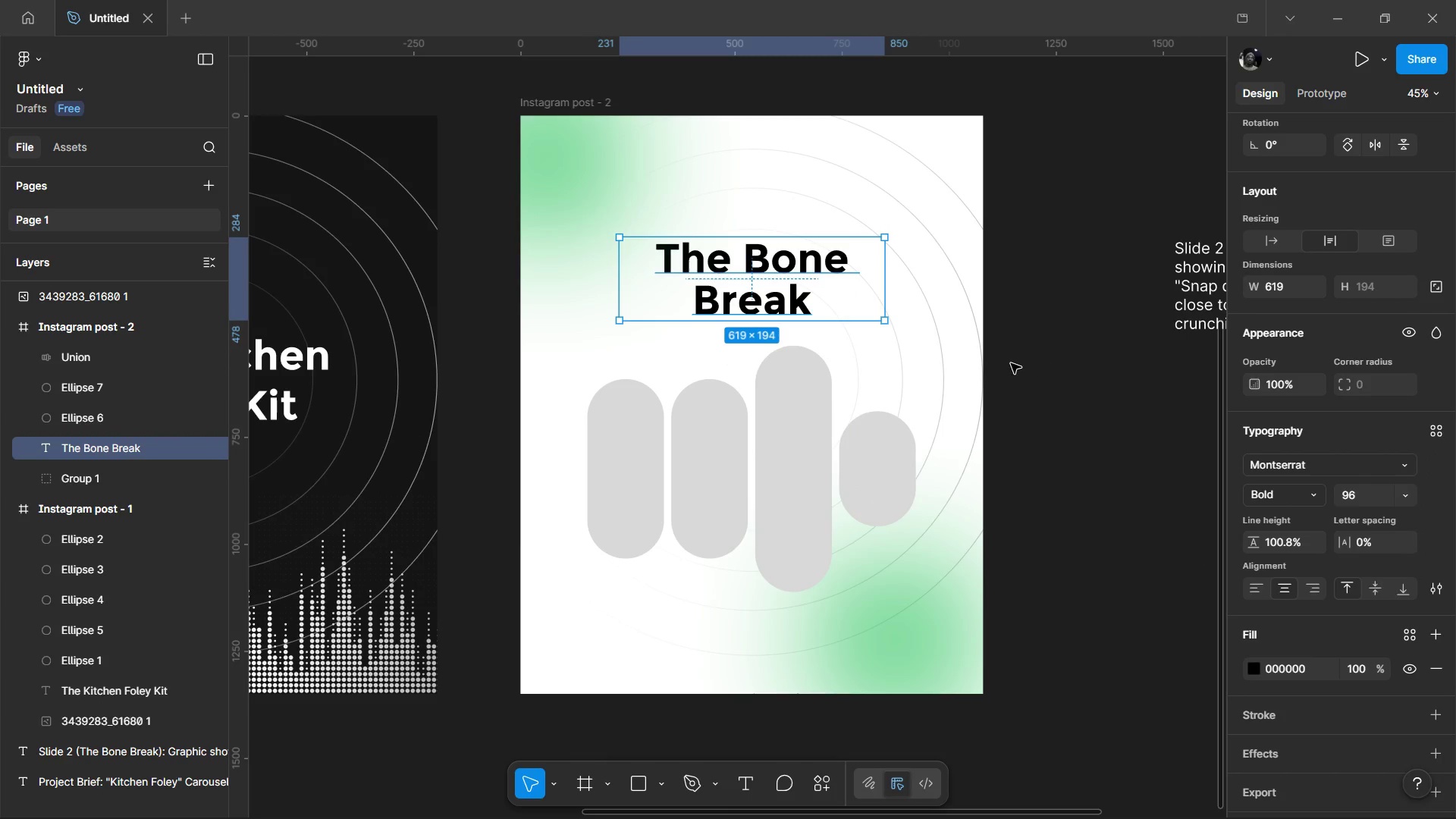 
left_click([1006, 362])
 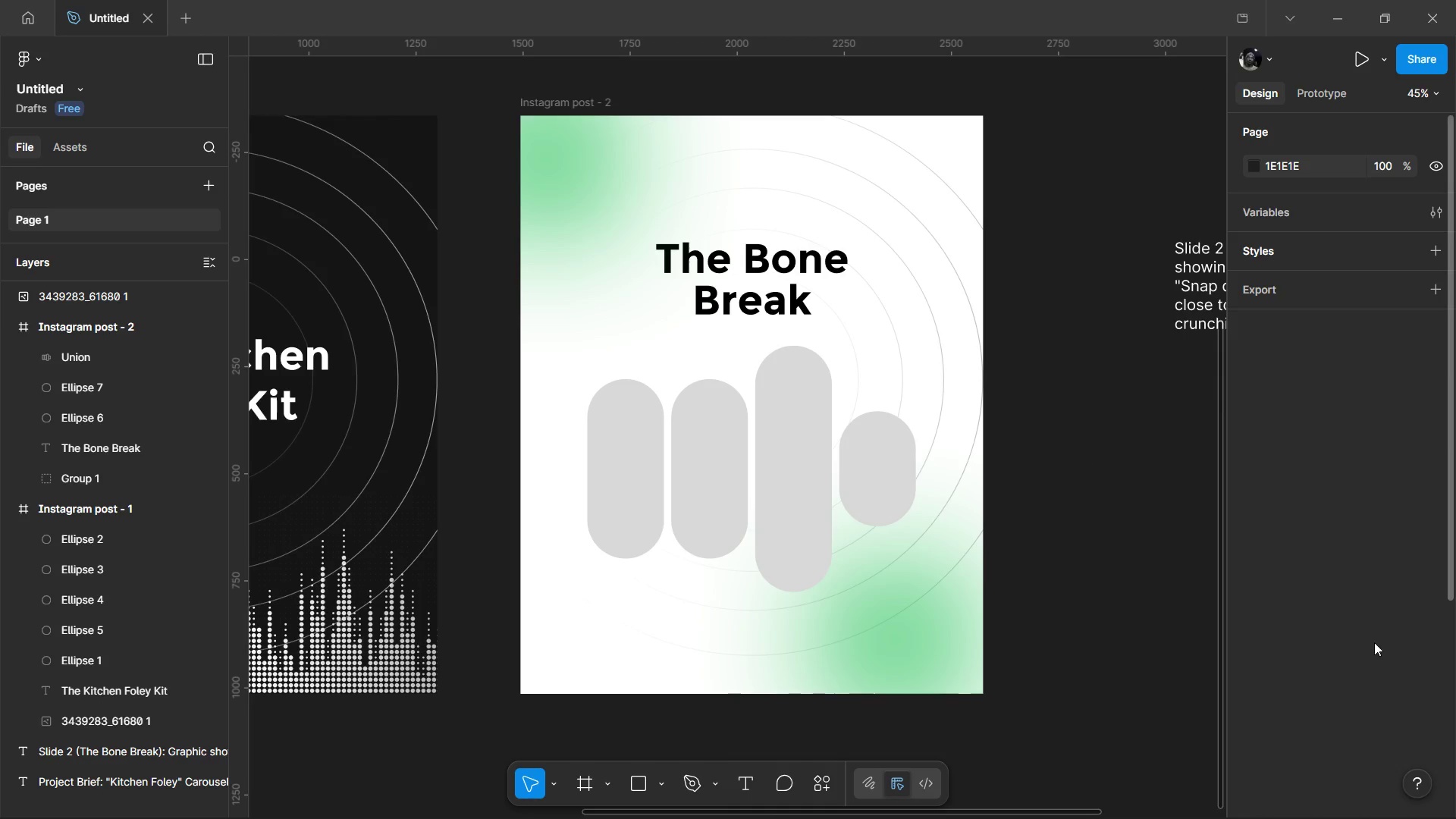 
hold_key(key=ControlLeft, duration=1.51)
scroll: coordinate [969, 490], scroll_direction: up, amount: 1.0
 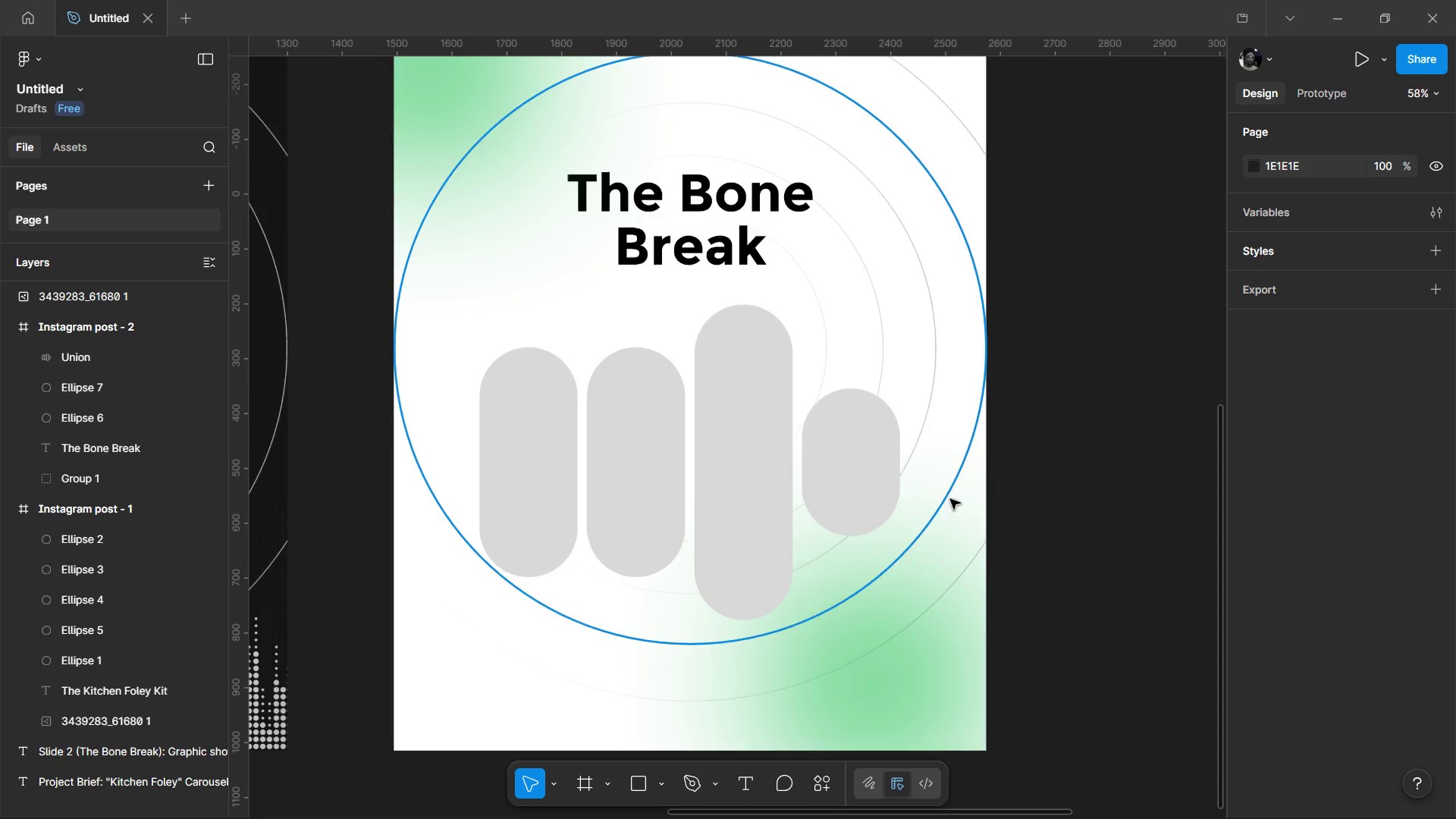 
hold_key(key=ControlLeft, duration=0.55)
 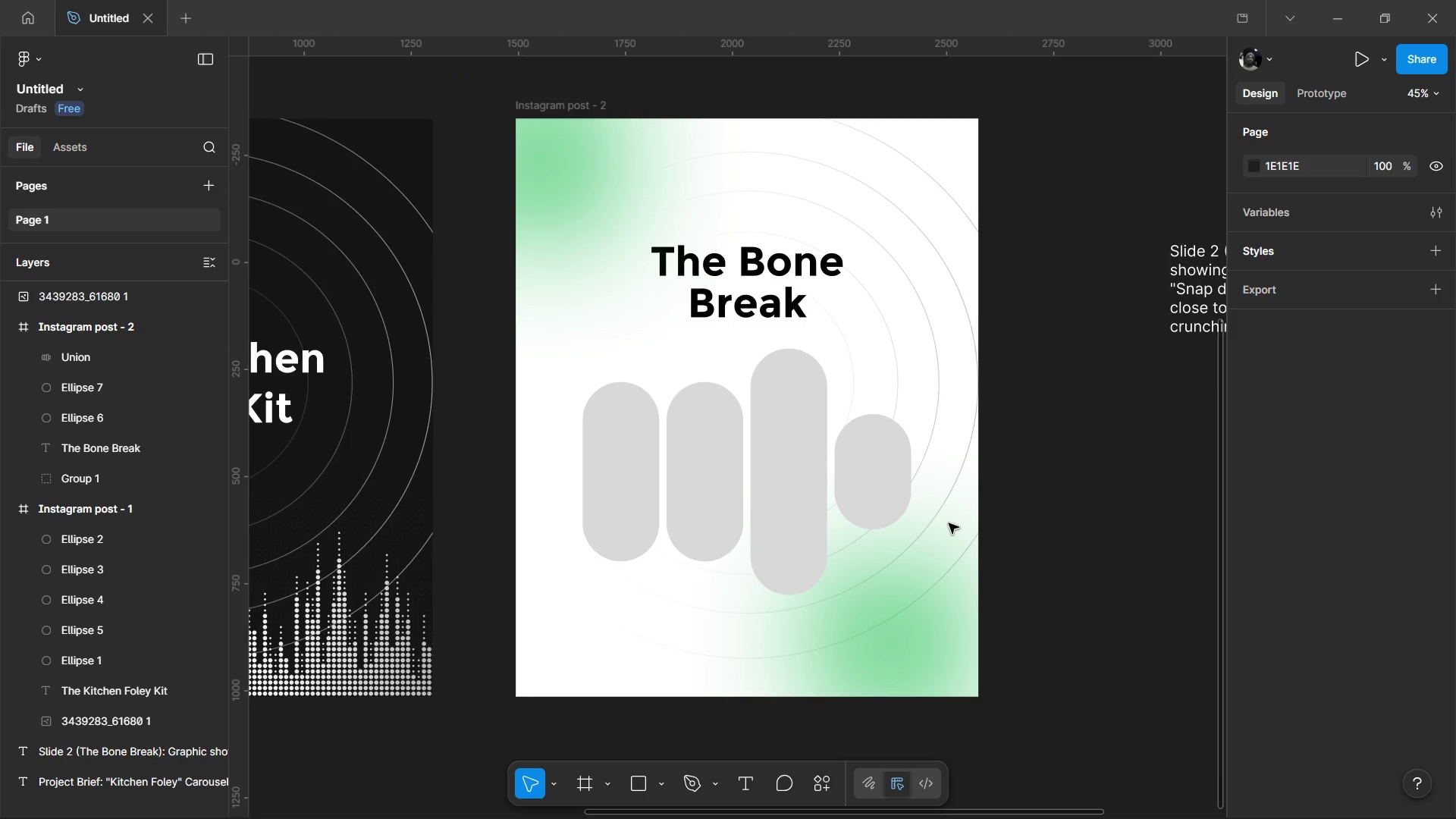 
scroll: coordinate [948, 506], scroll_direction: down, amount: 1.0
 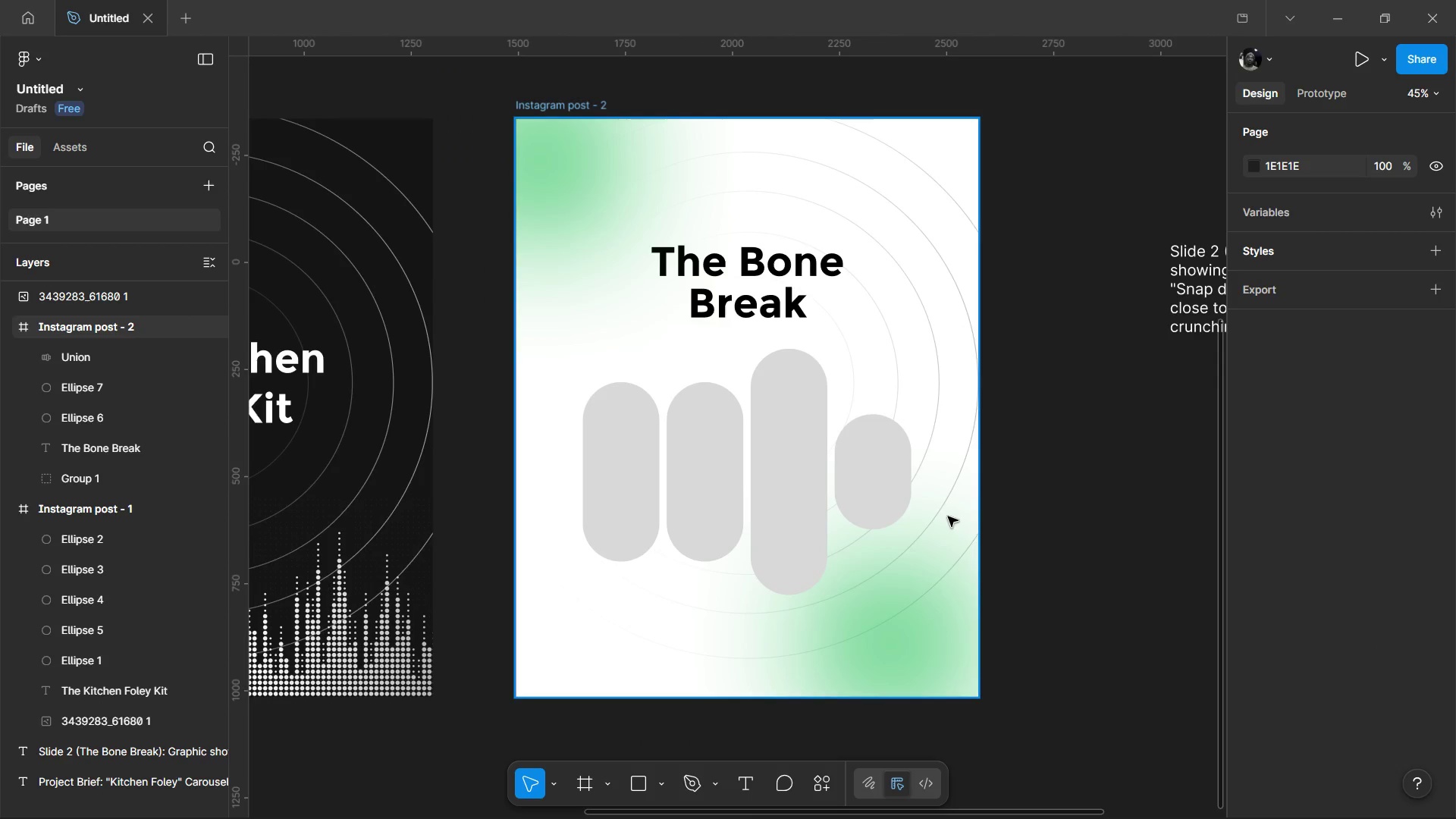 
key(Alt+Tab)
 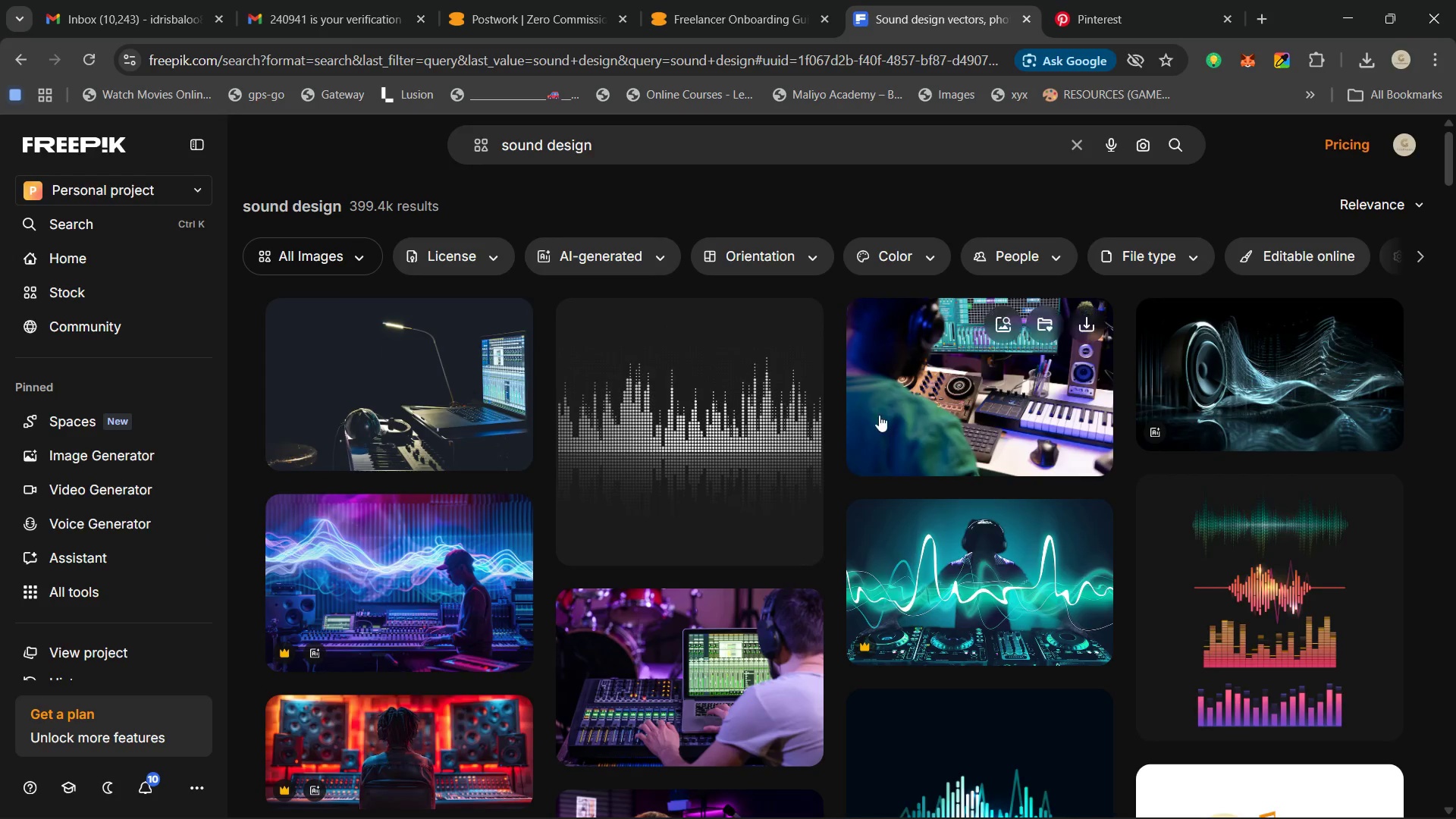 
scroll: coordinate [844, 420], scroll_direction: down, amount: 1.0
 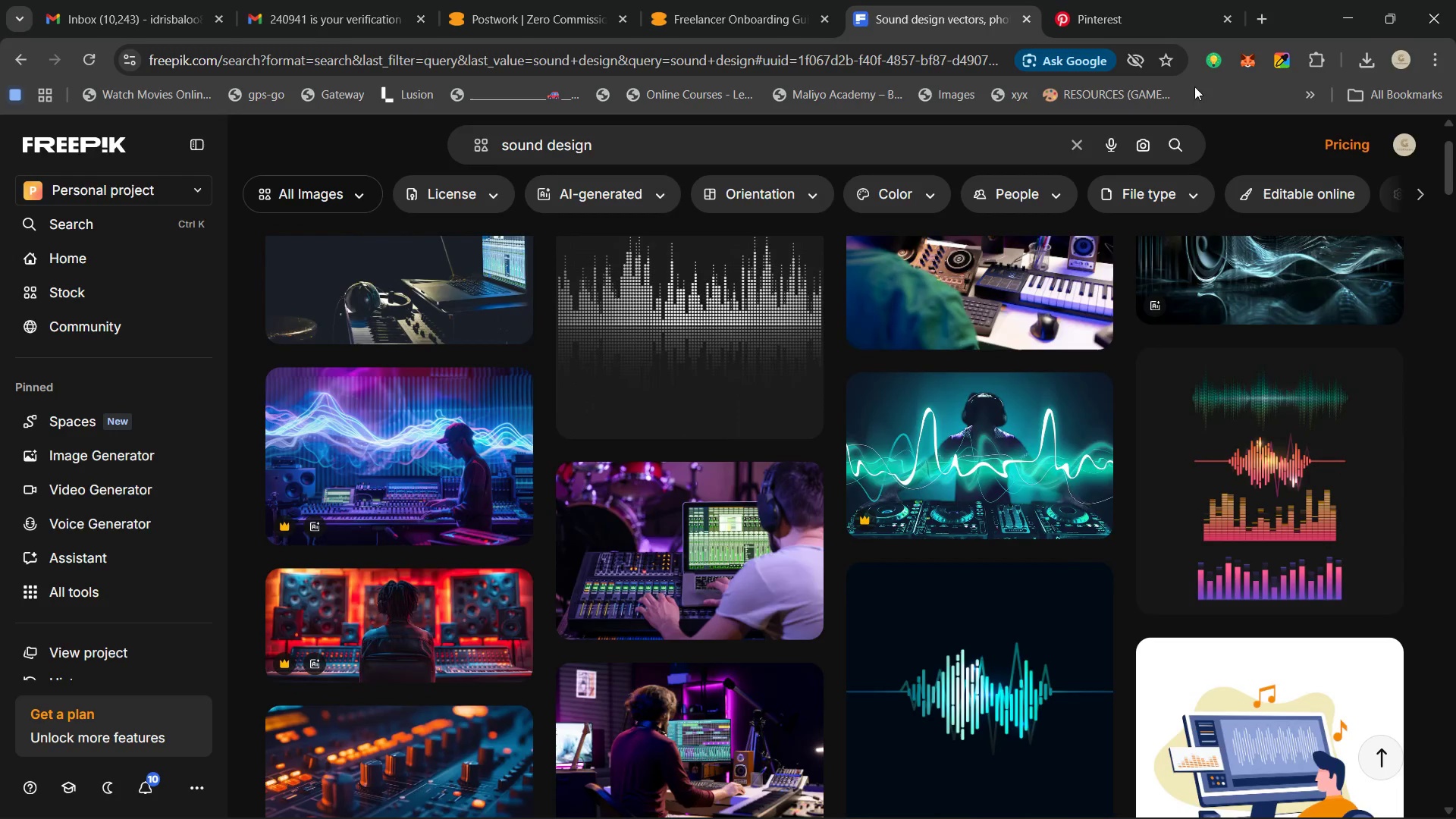 
left_click([1351, 64])
 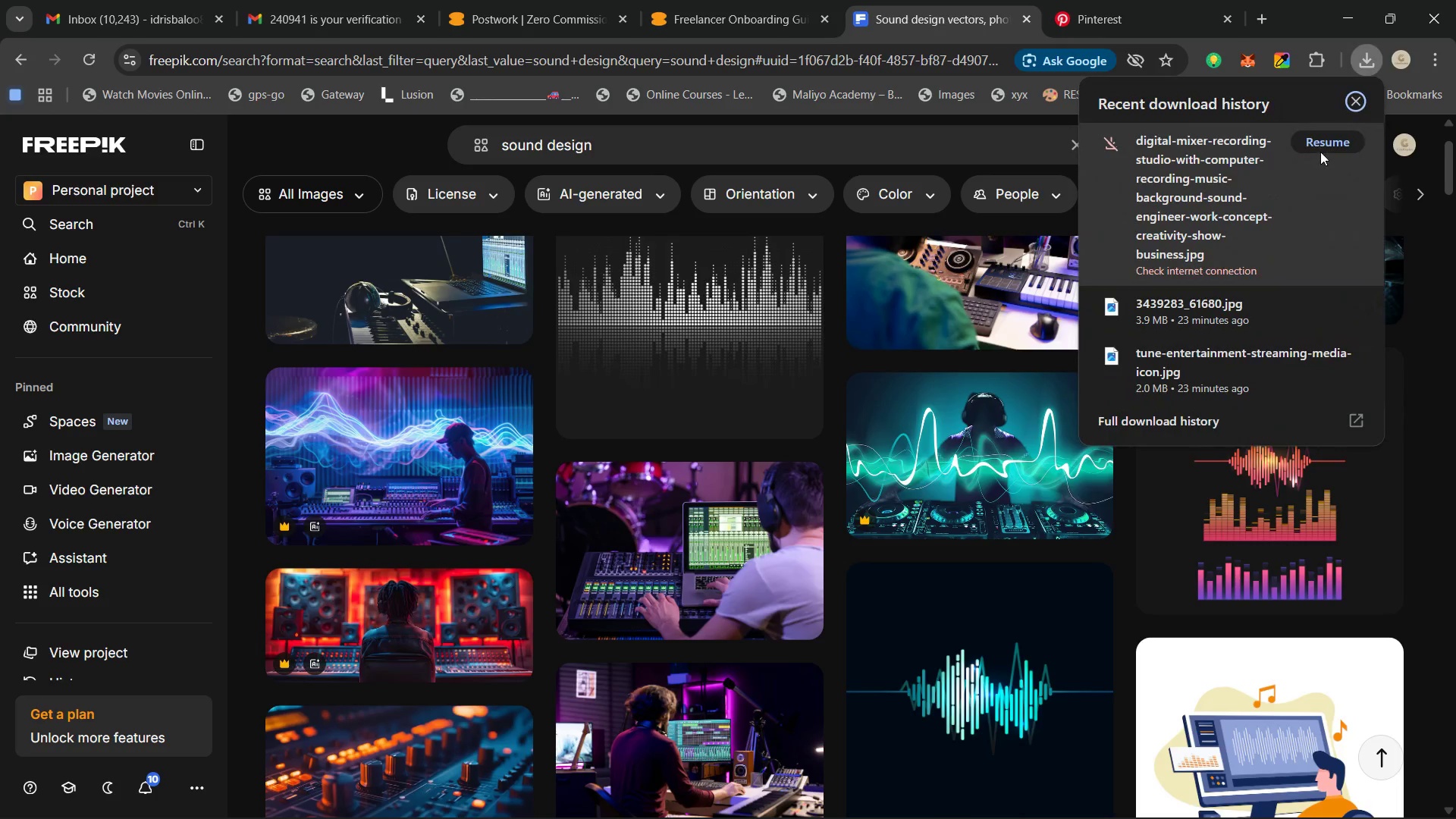 
left_click([1321, 149])
 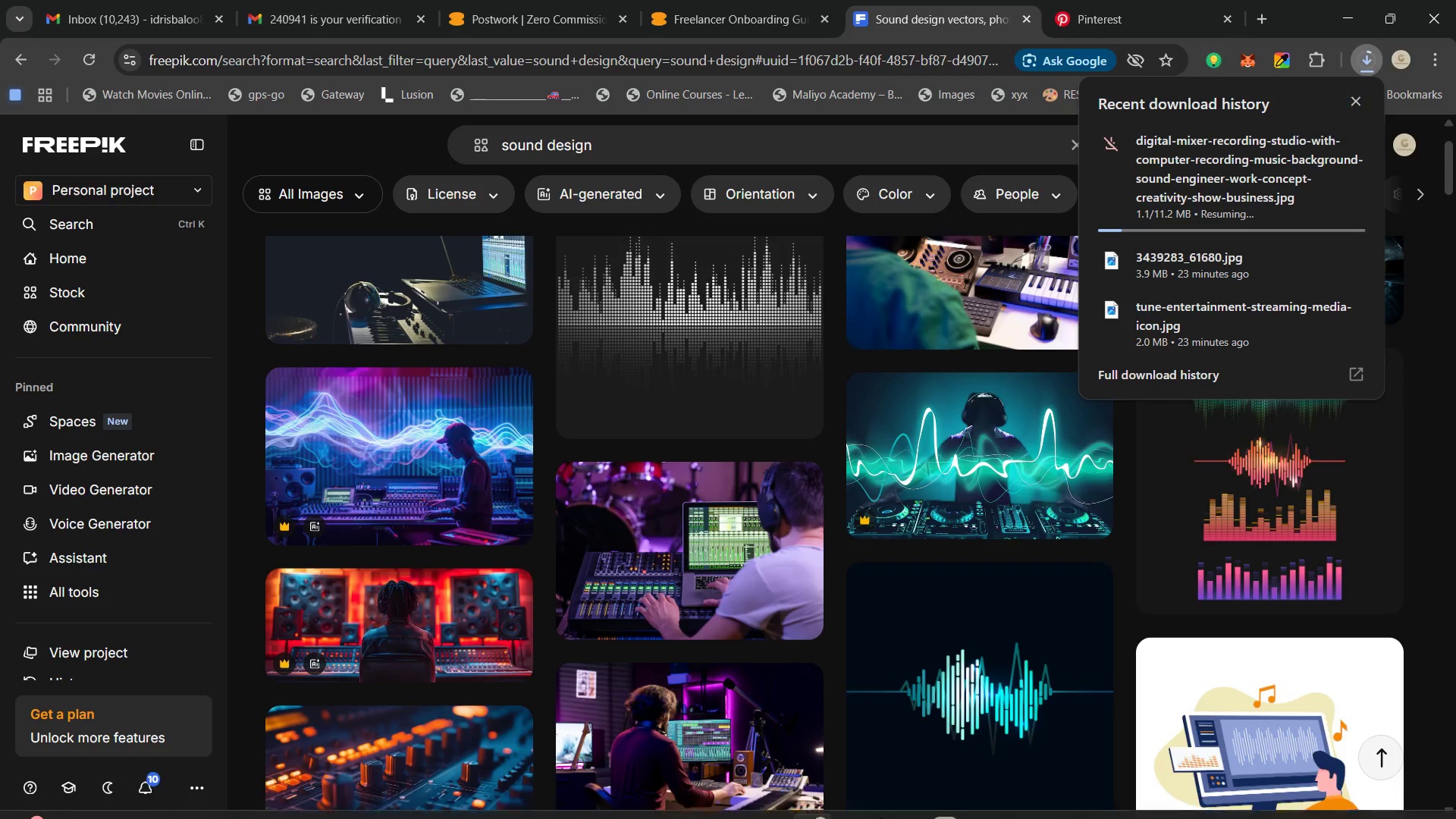 
mouse_move([984, 794])
 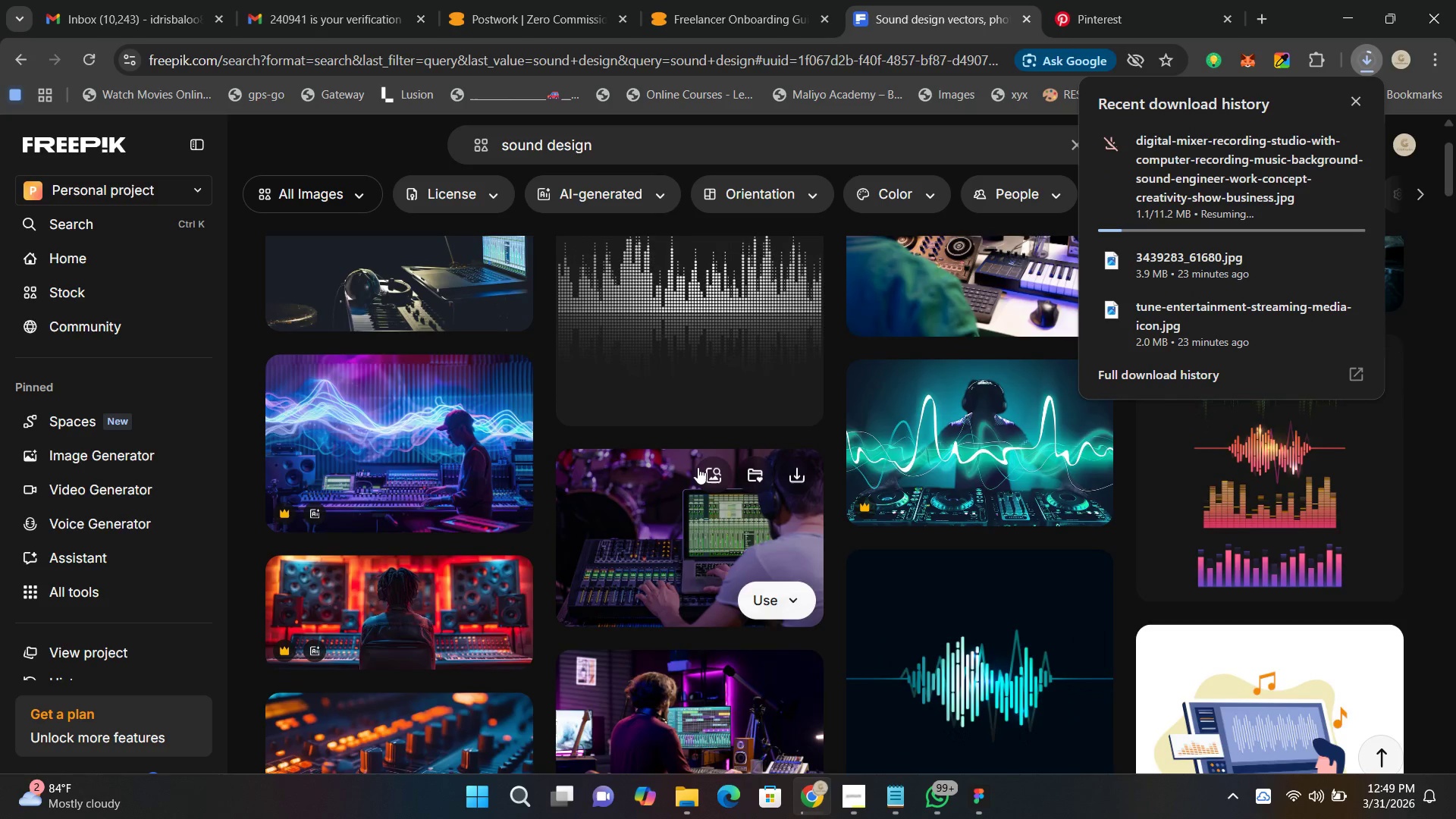 
scroll: coordinate [698, 467], scroll_direction: down, amount: 1.0
 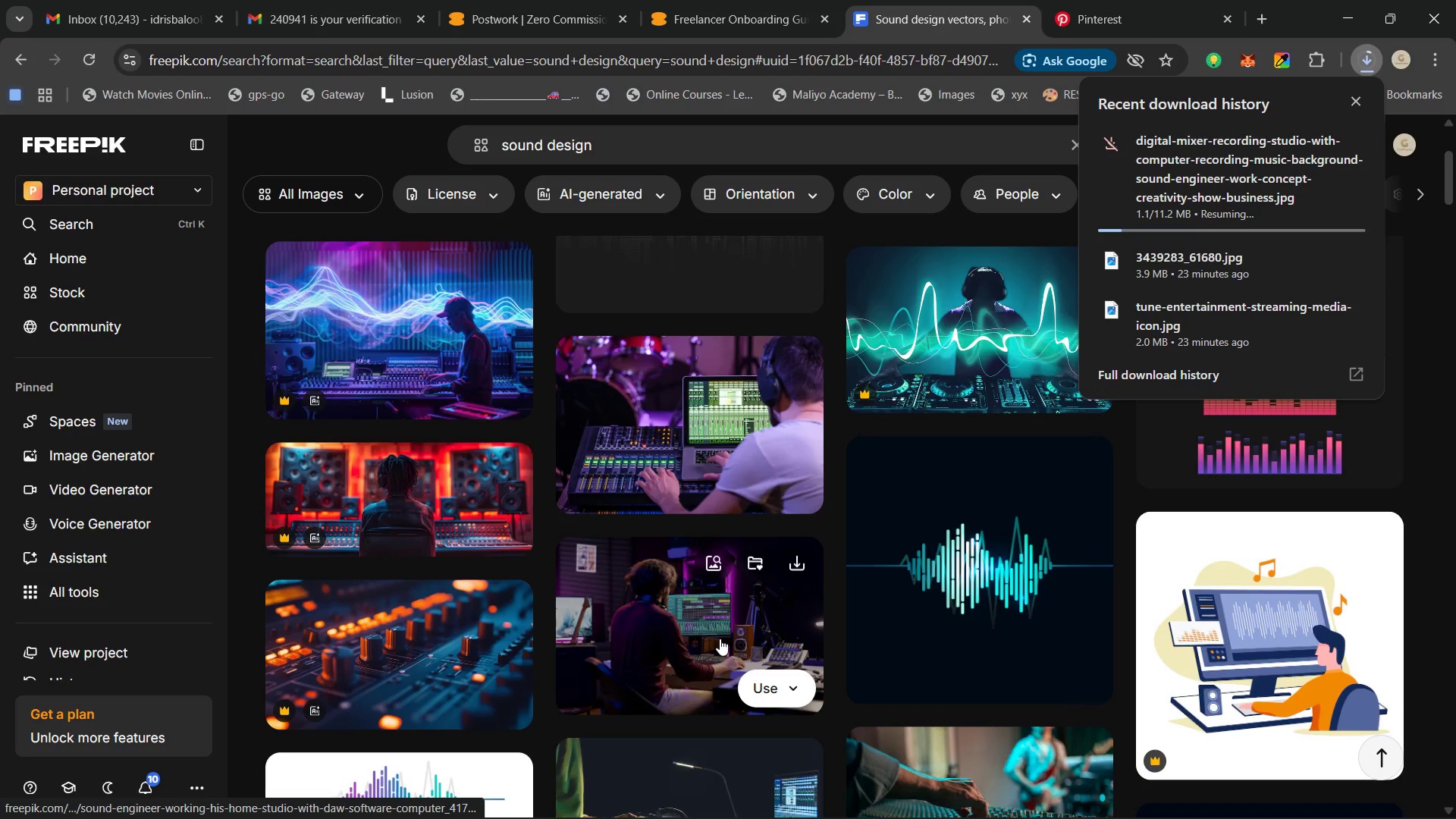 
left_click([719, 639])
 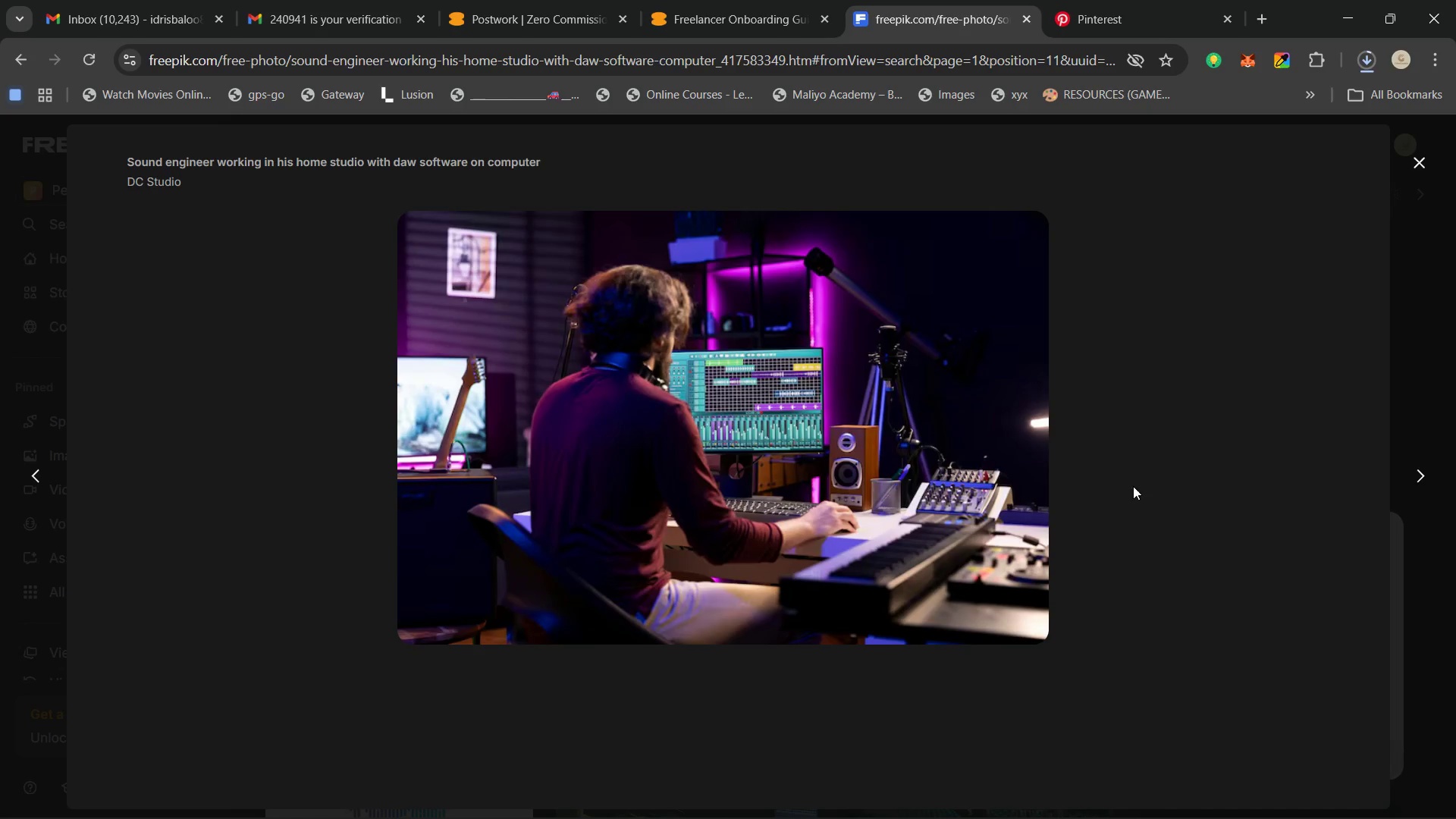 
right_click([665, 454])
 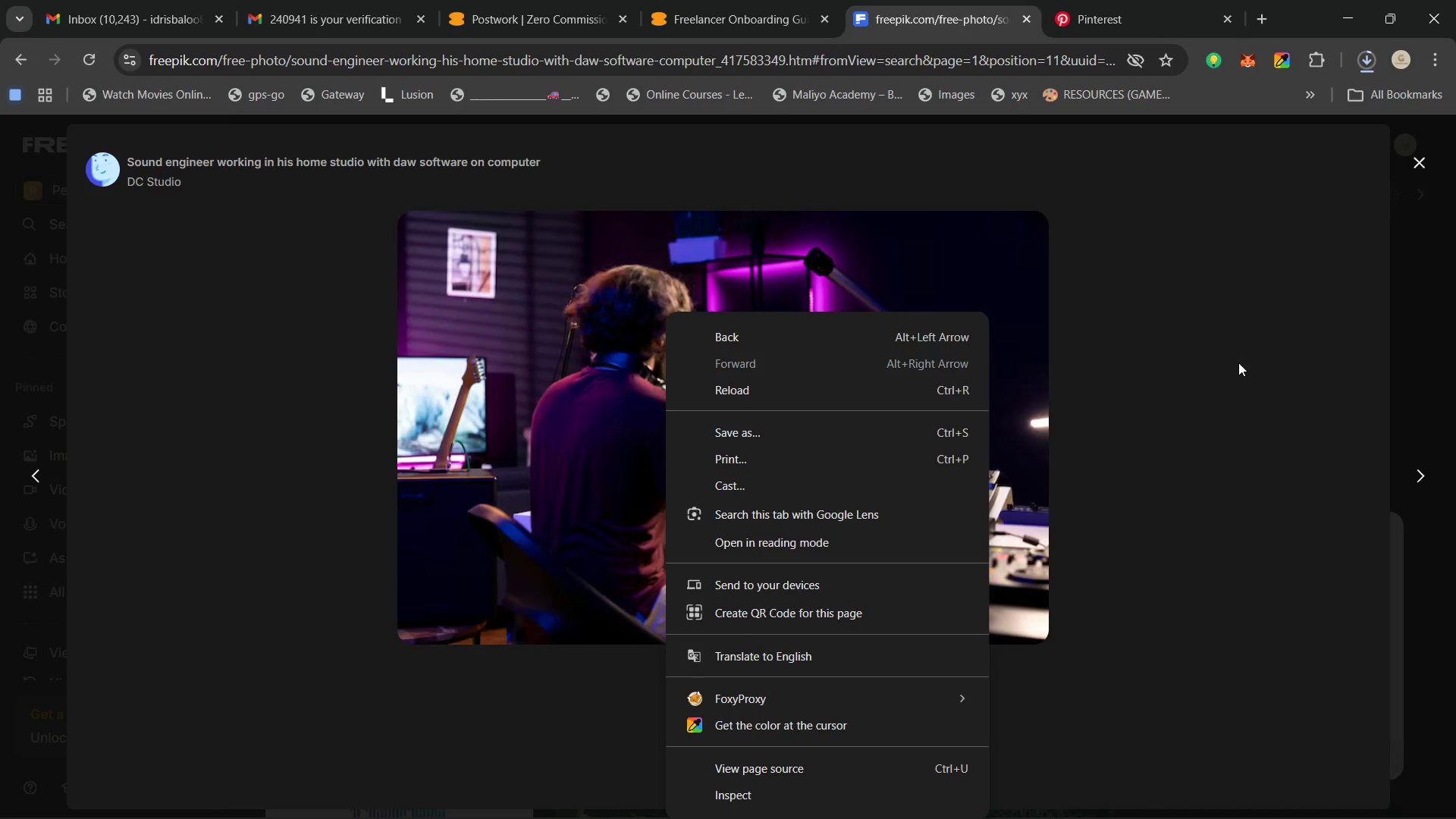 
left_click([1235, 358])
 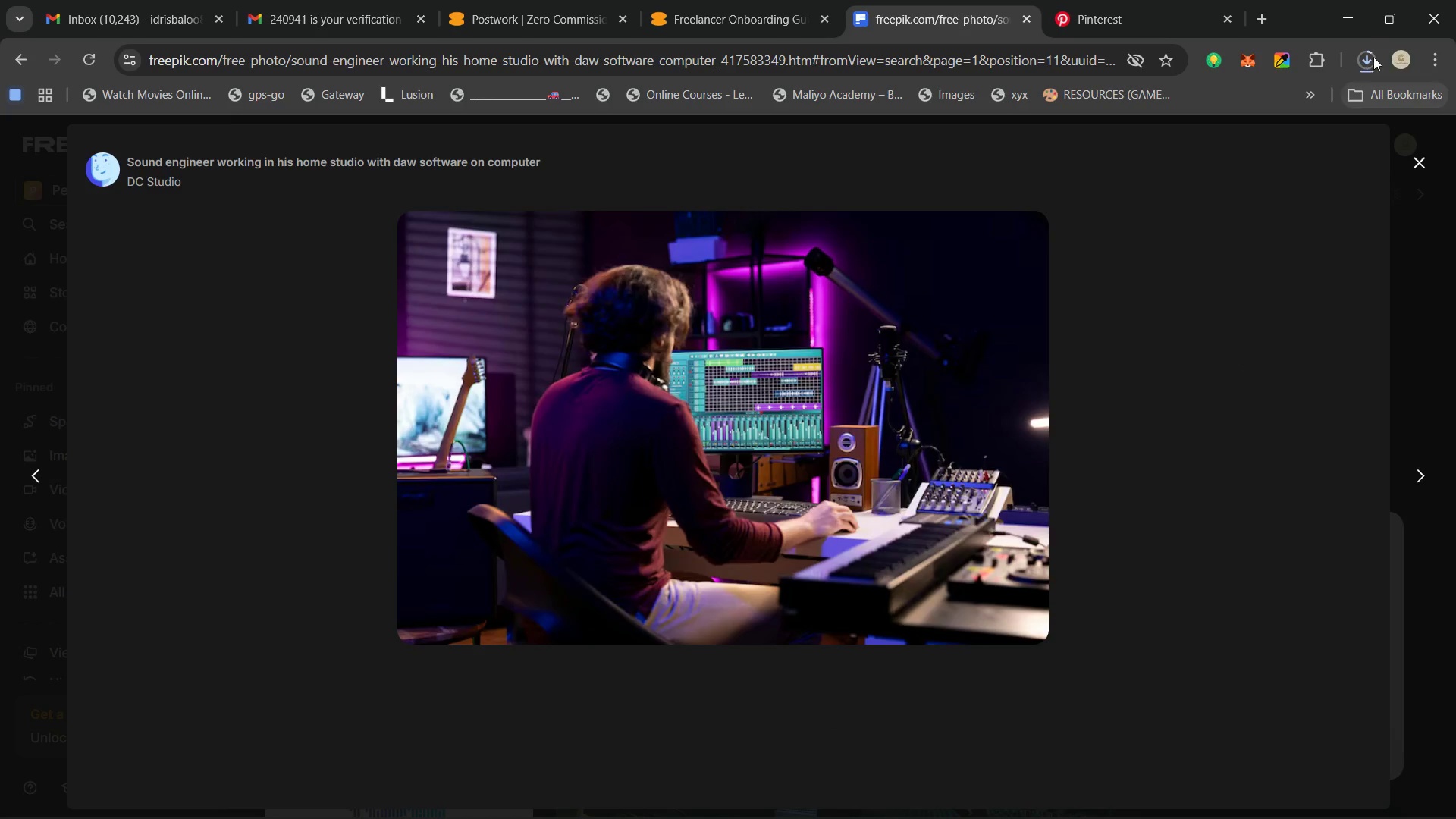 
left_click([1374, 55])
 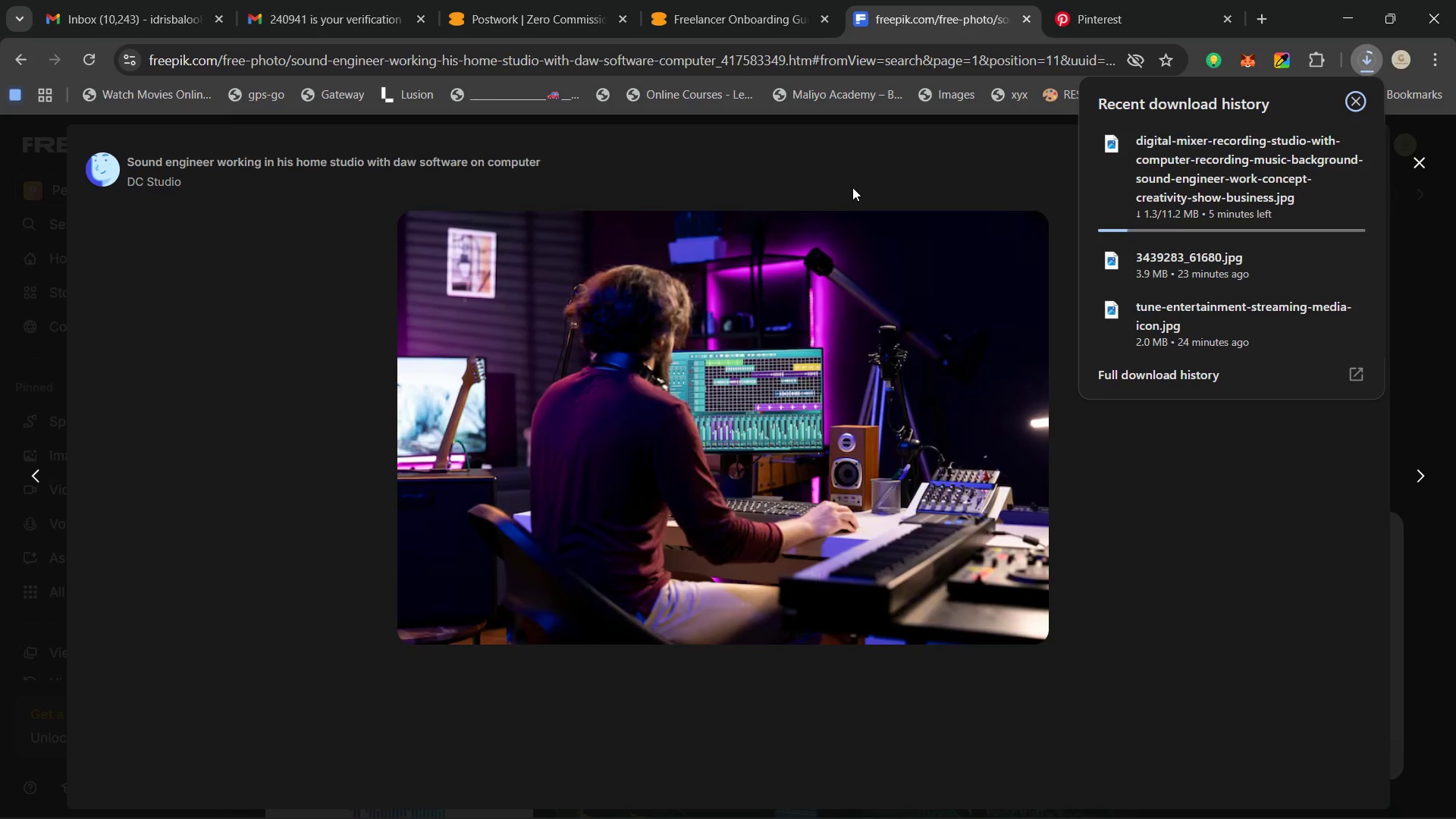 
left_click([852, 187])
 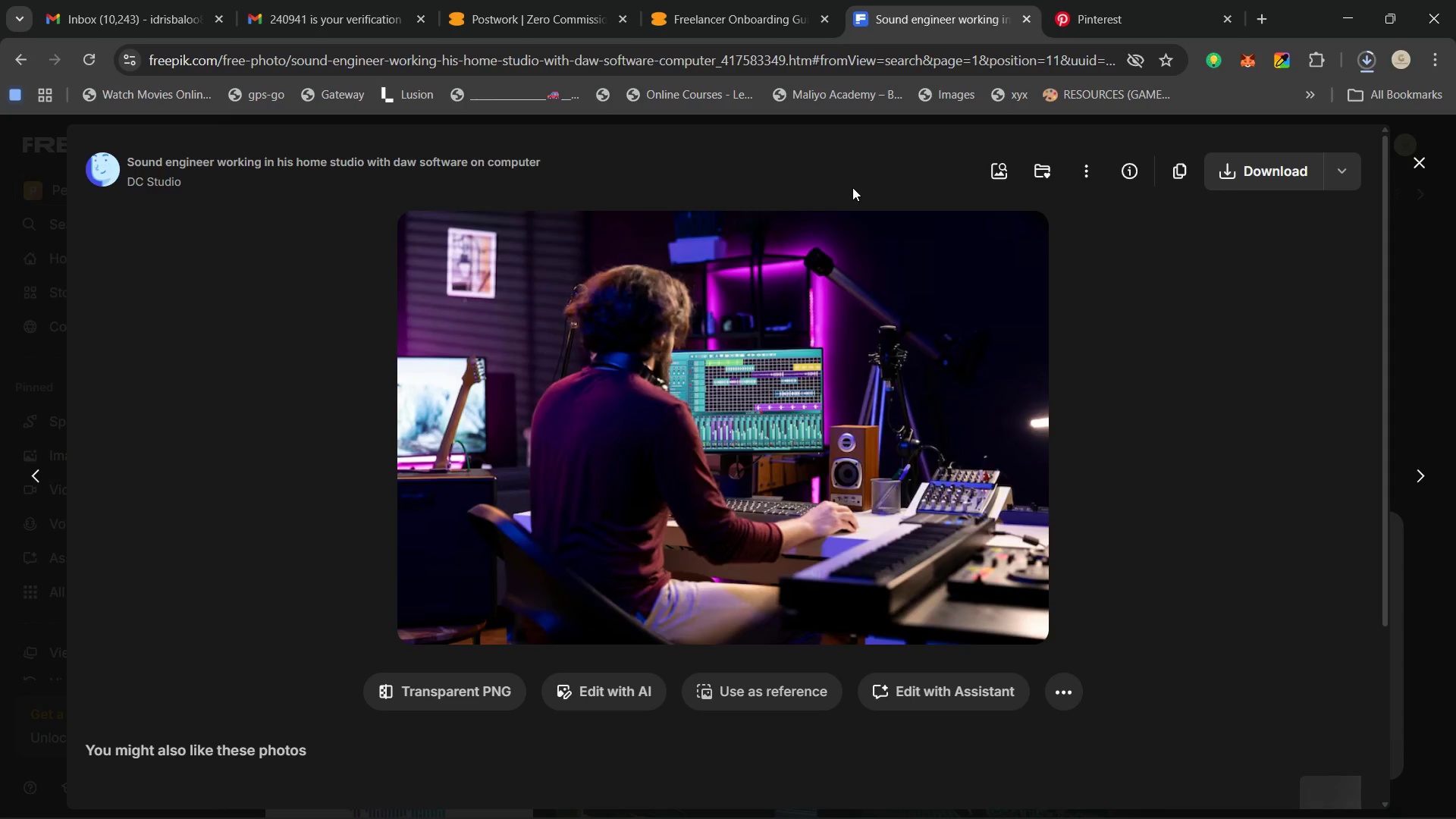 
wait(42.5)
 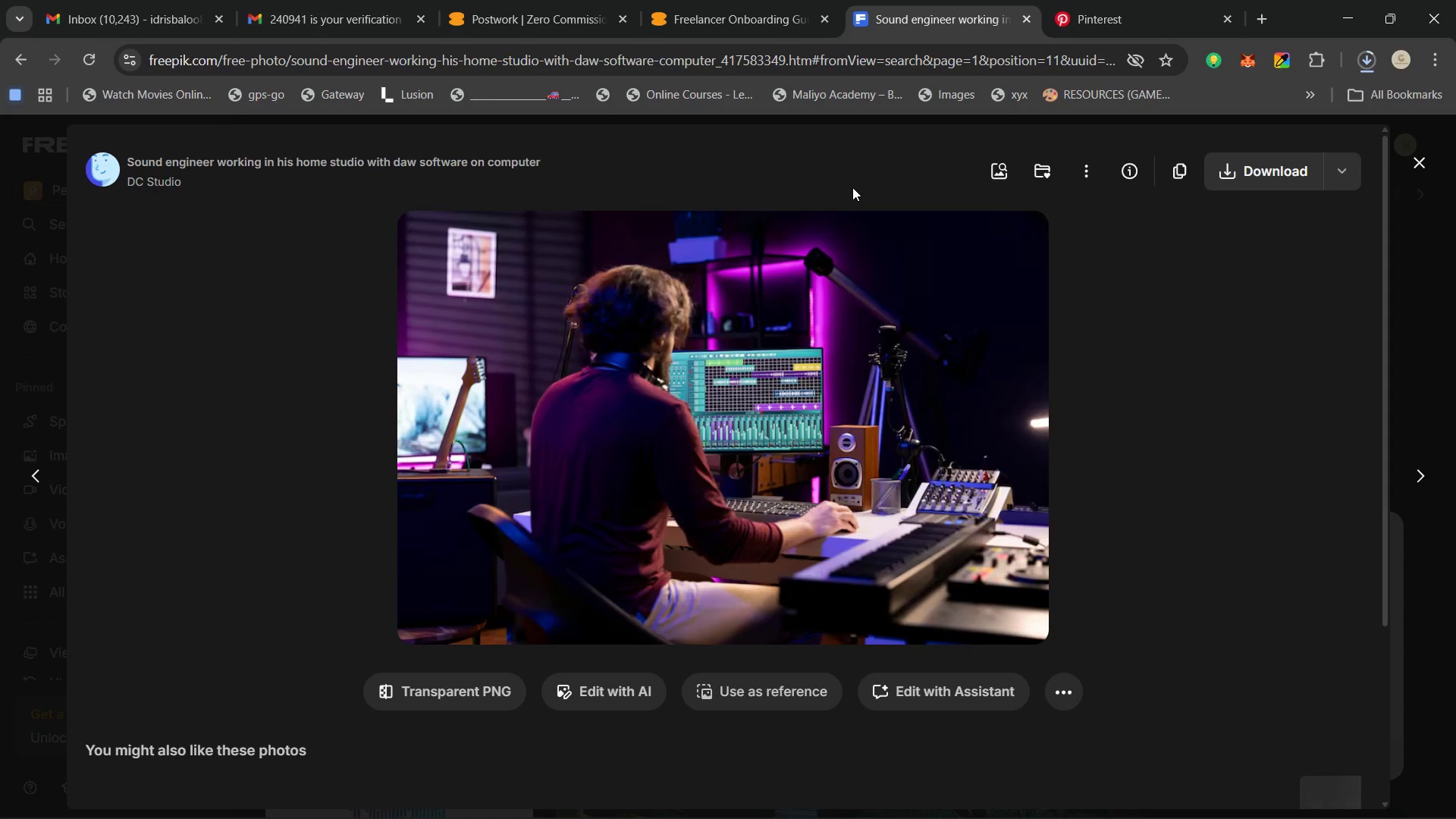 
right_click([759, 416])
 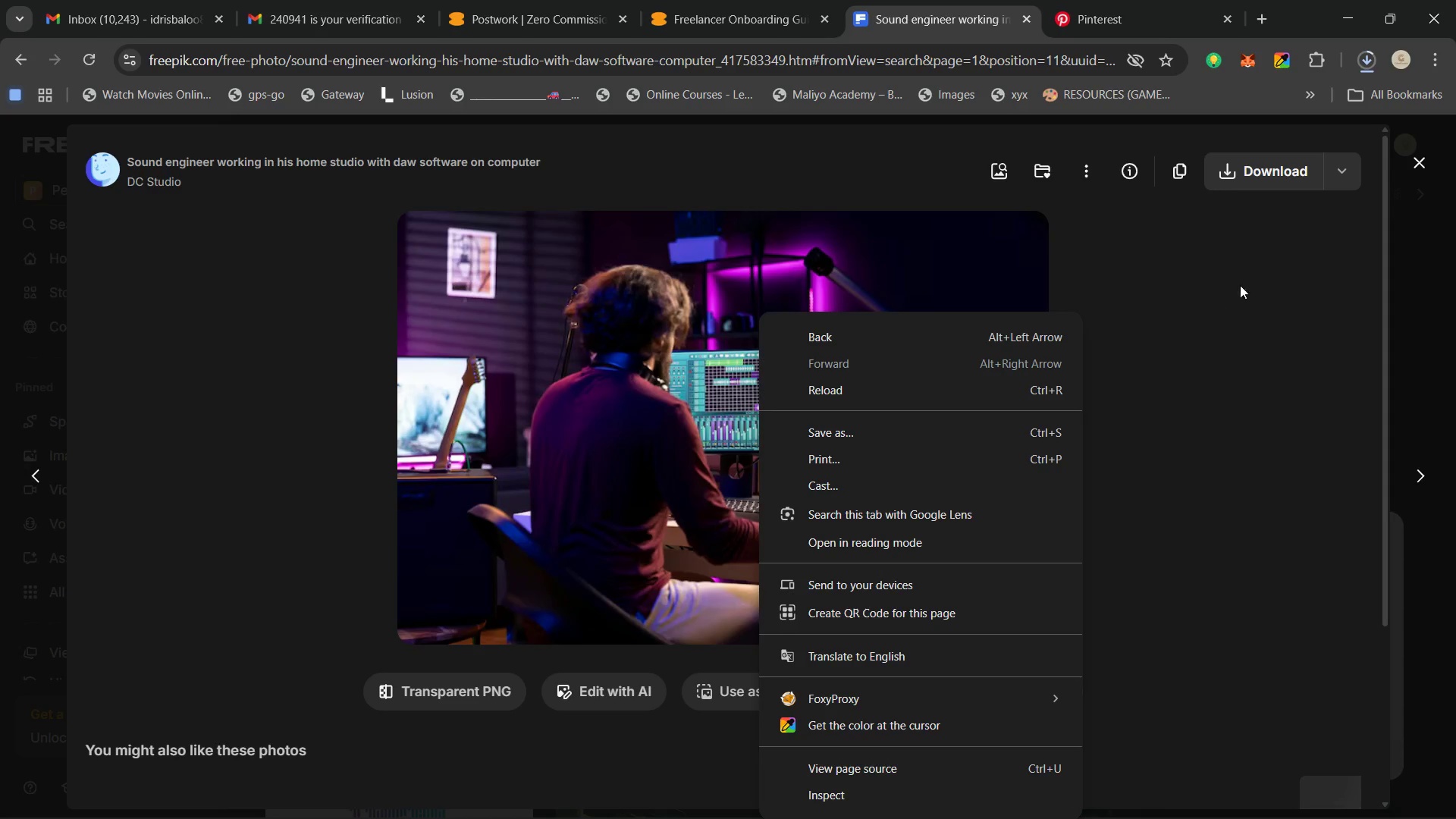 
left_click([1252, 278])
 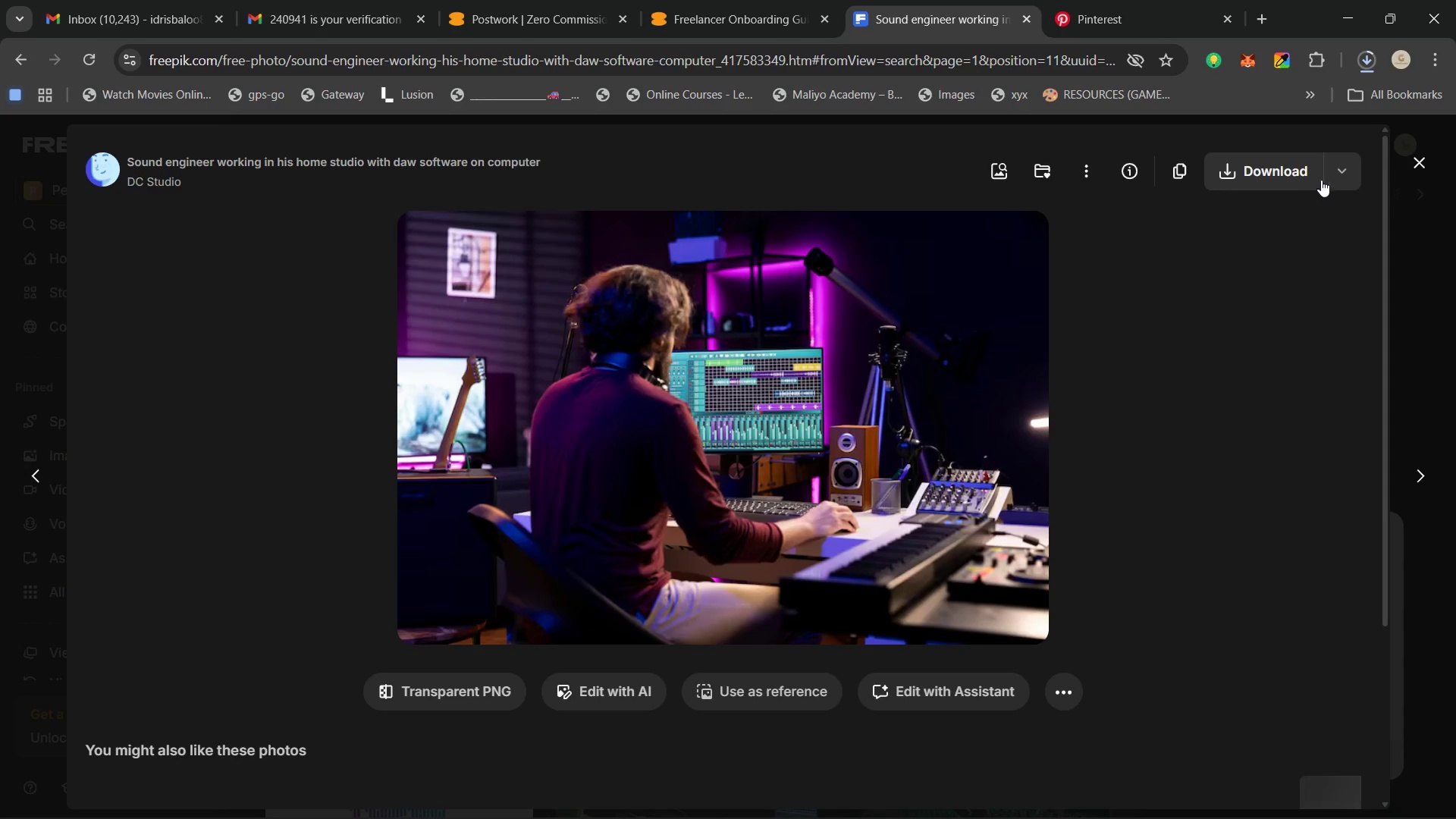 
left_click([1343, 171])
 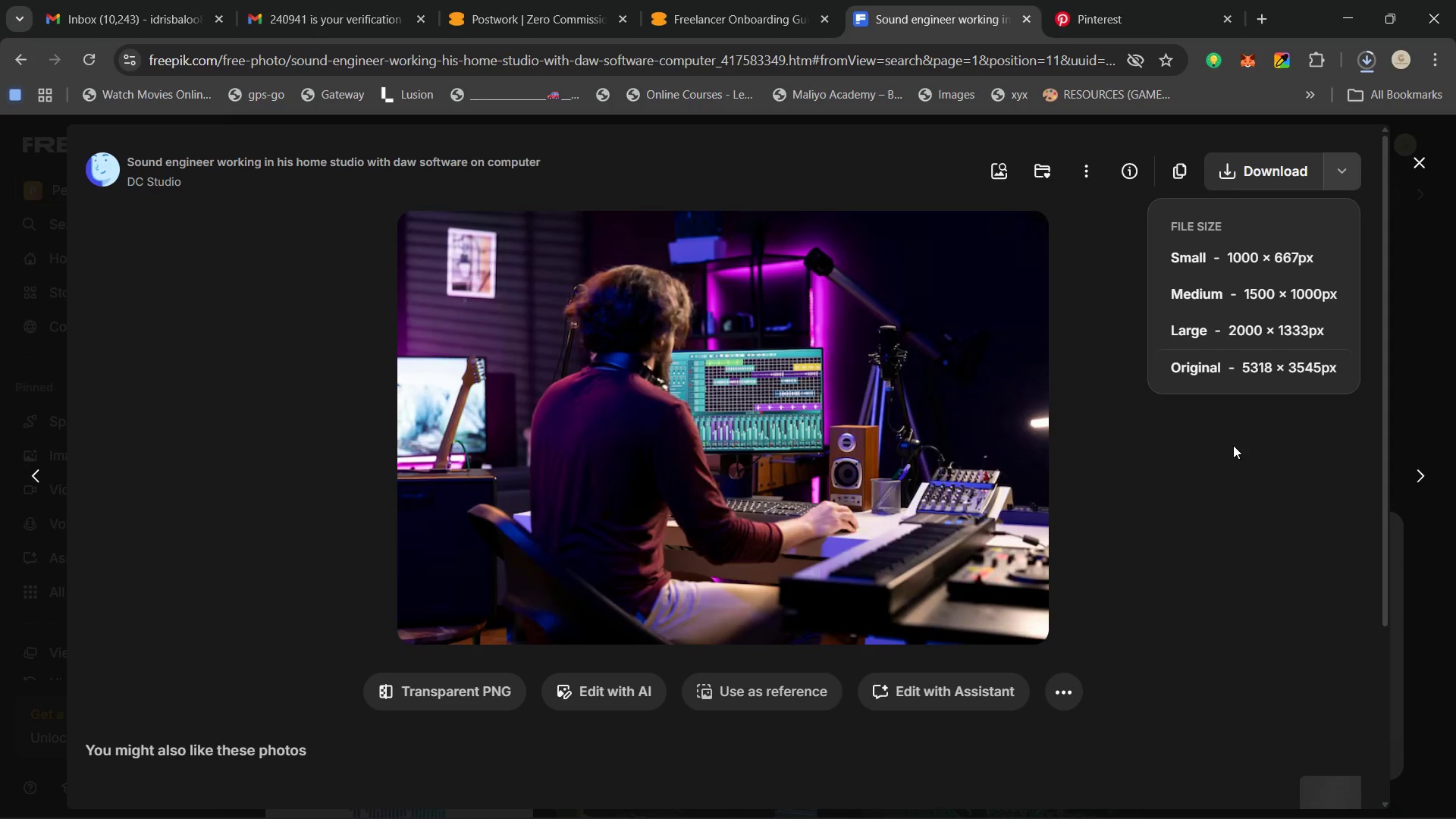 
left_click([1232, 456])
 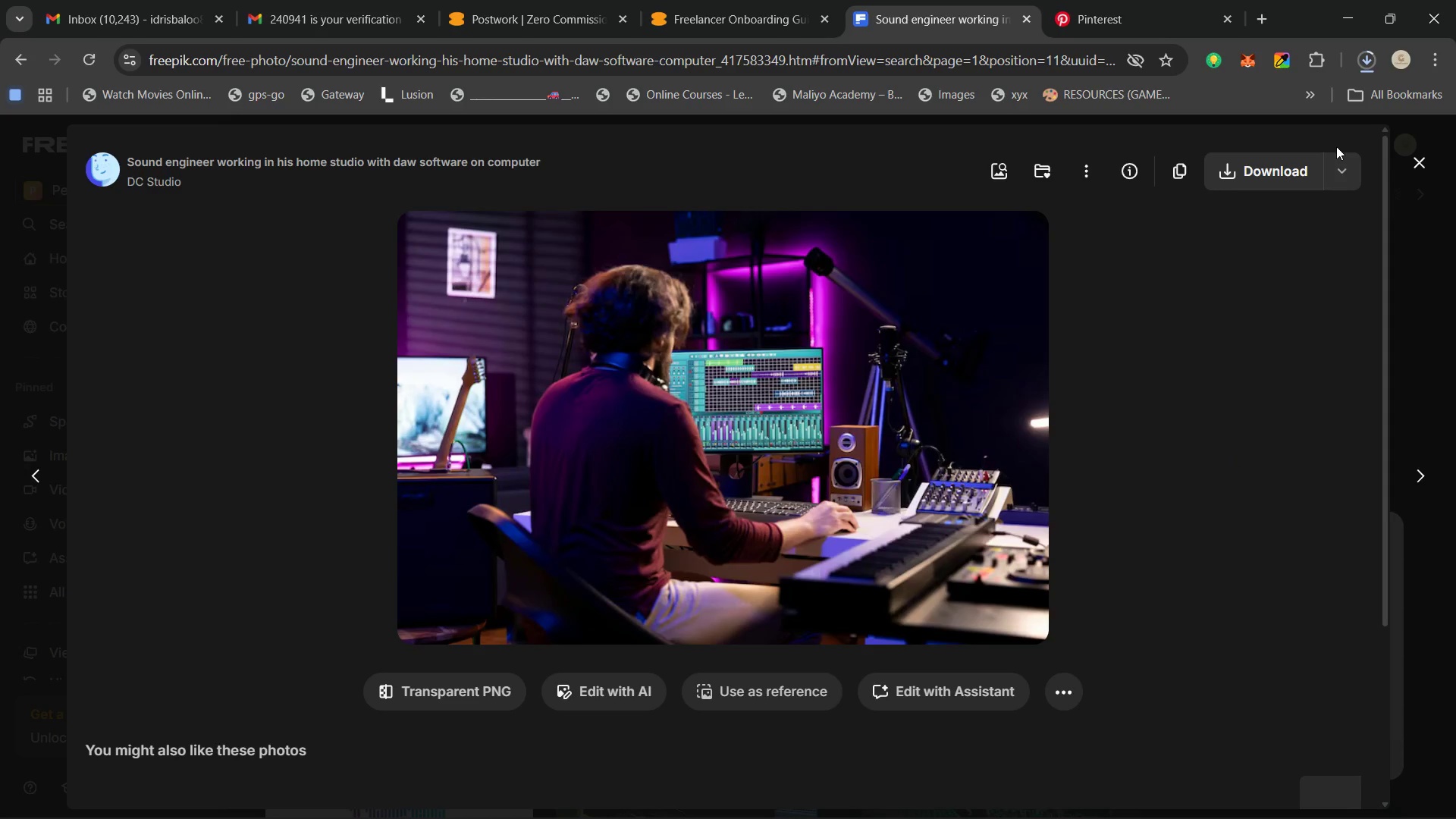 
left_click([1339, 168])
 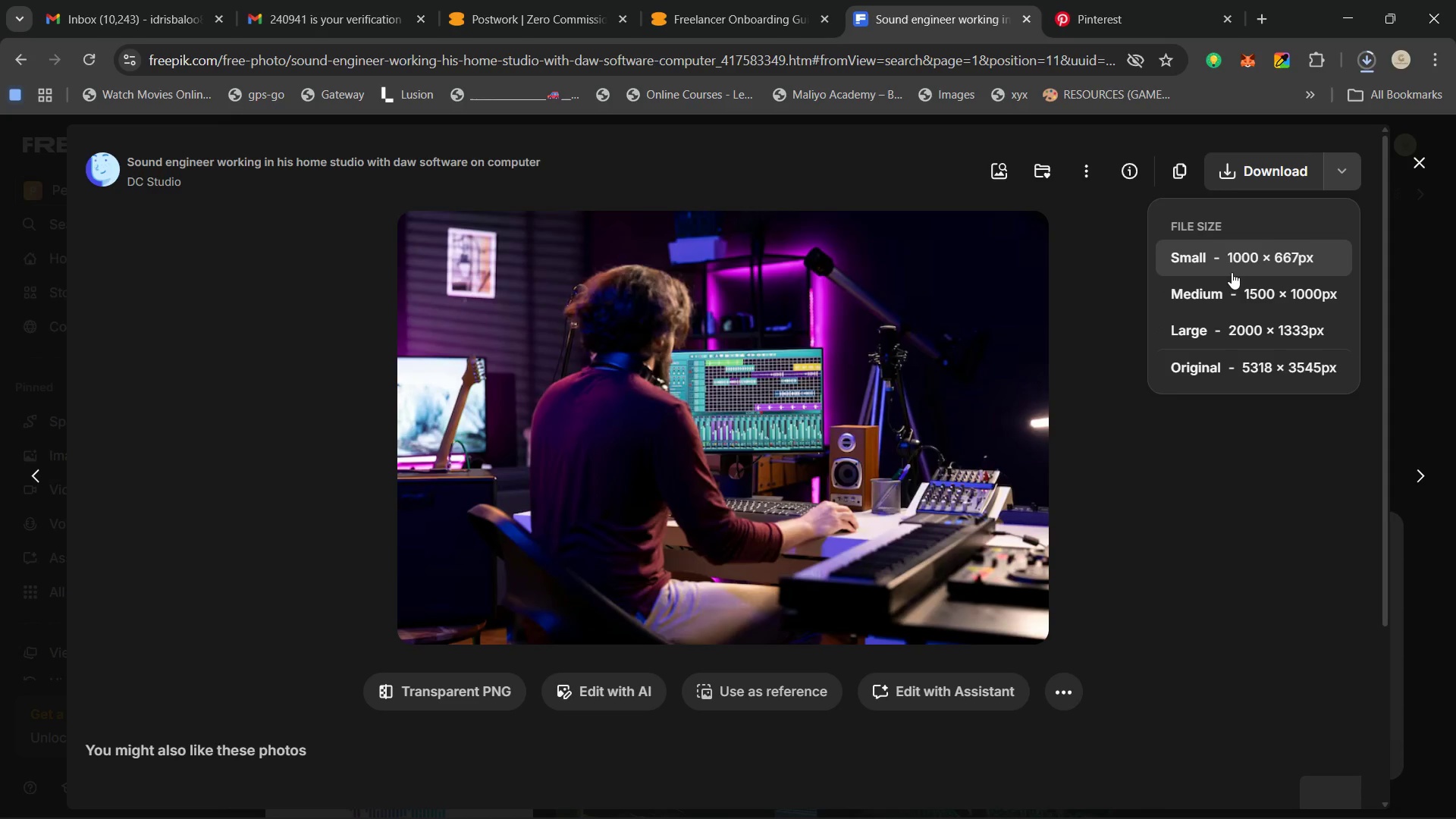 
left_click([1232, 265])
 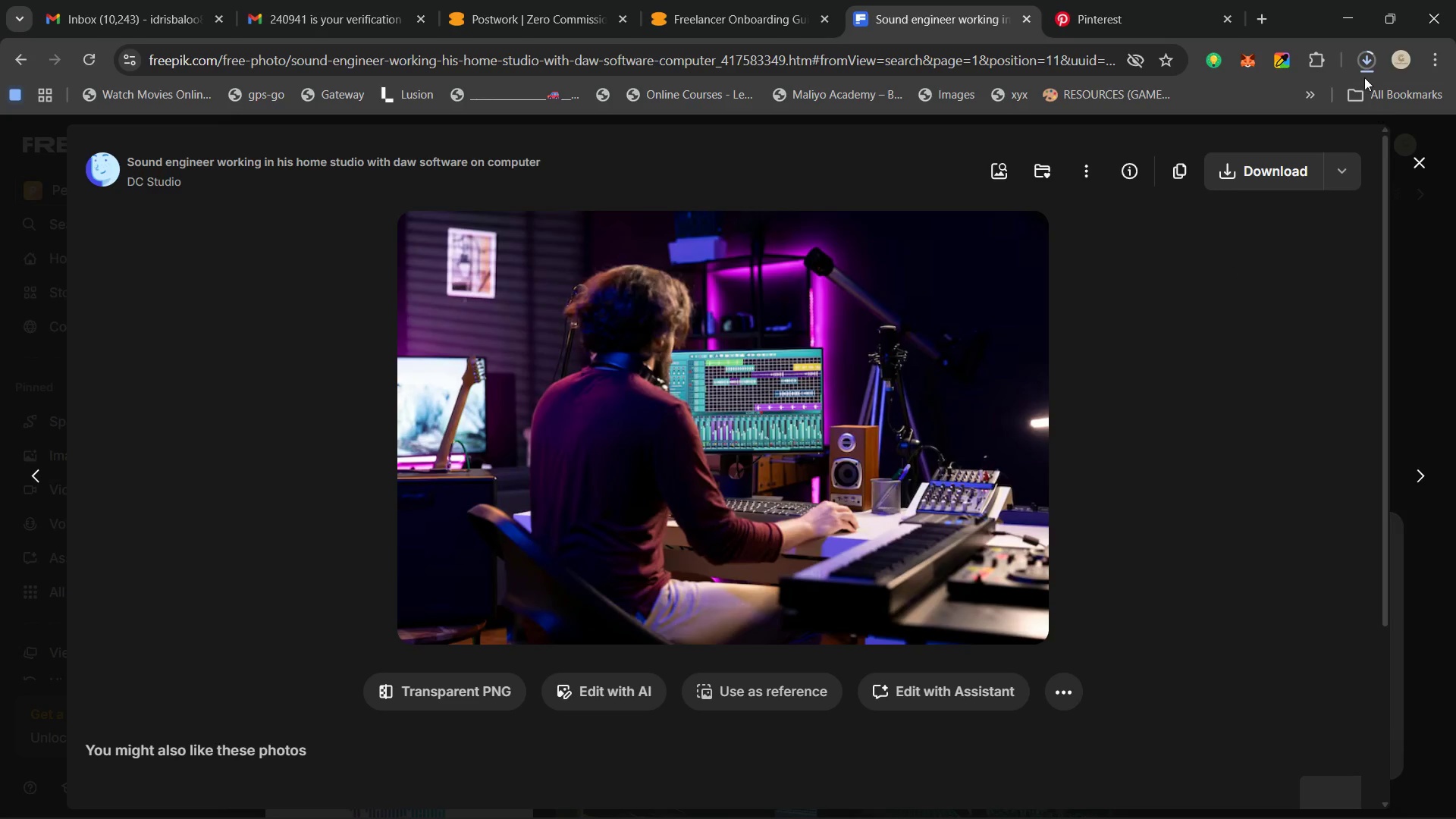 
left_click([1367, 64])
 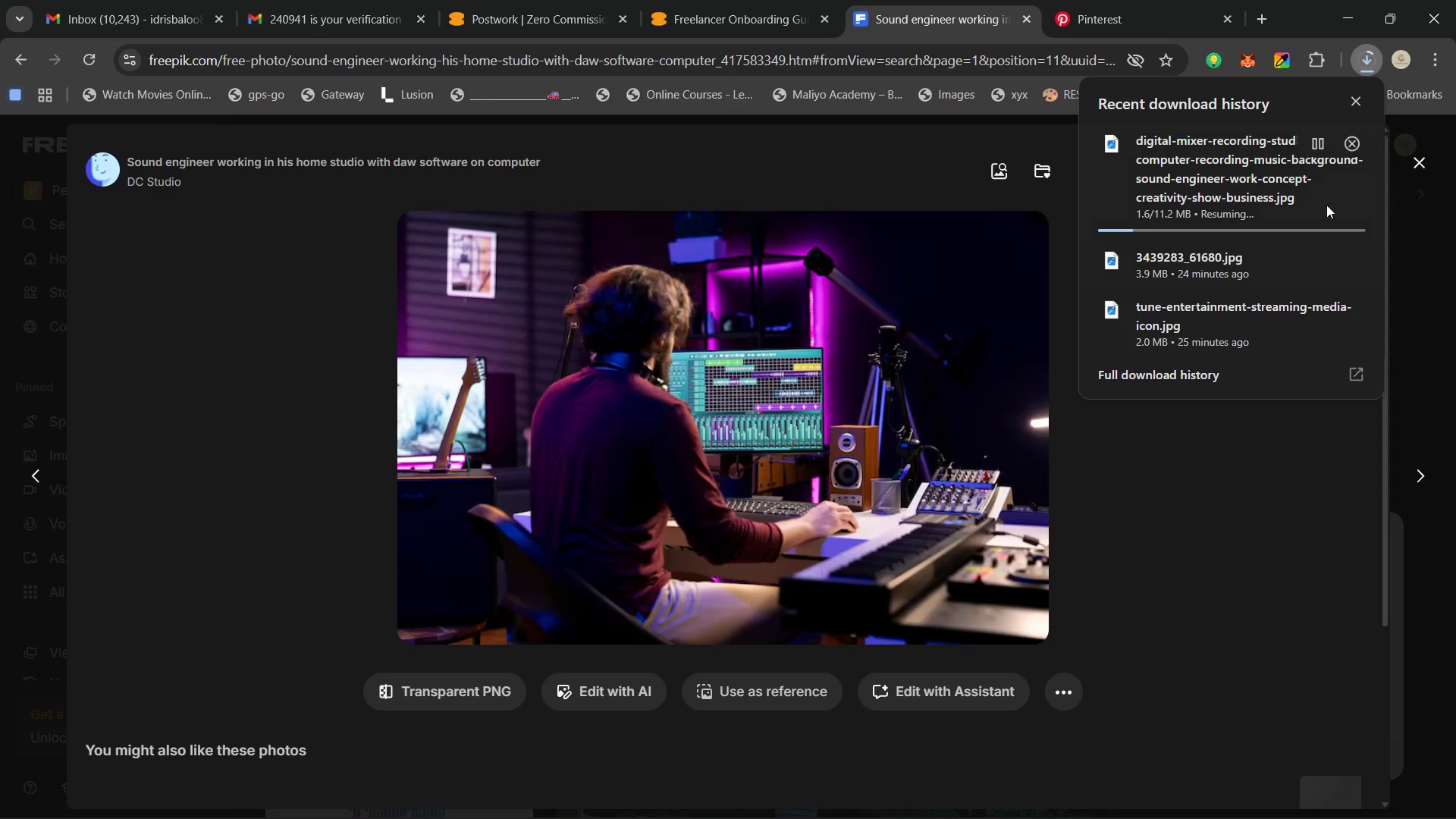 
left_click([1314, 147])
 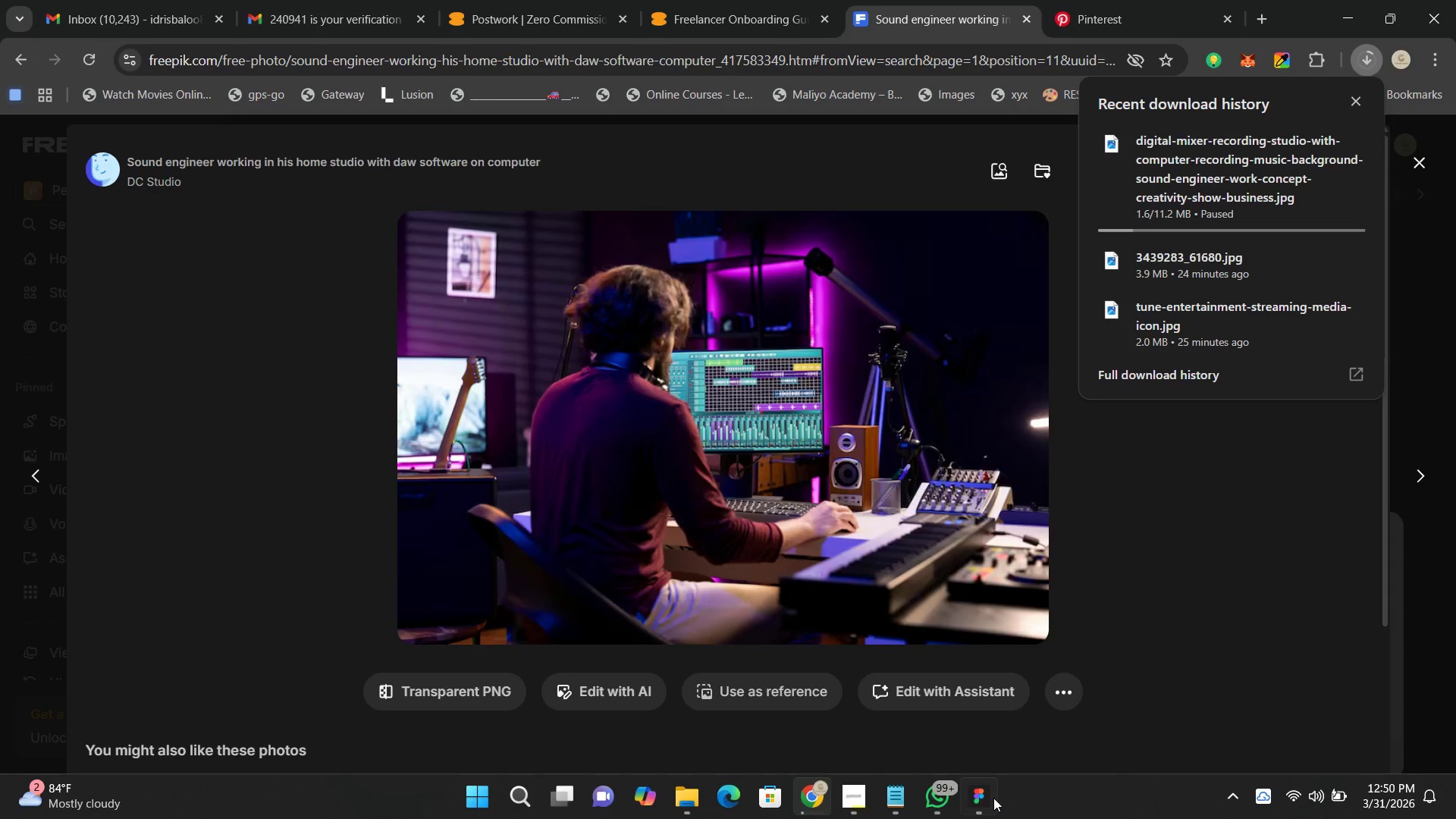 
left_click([993, 798])
 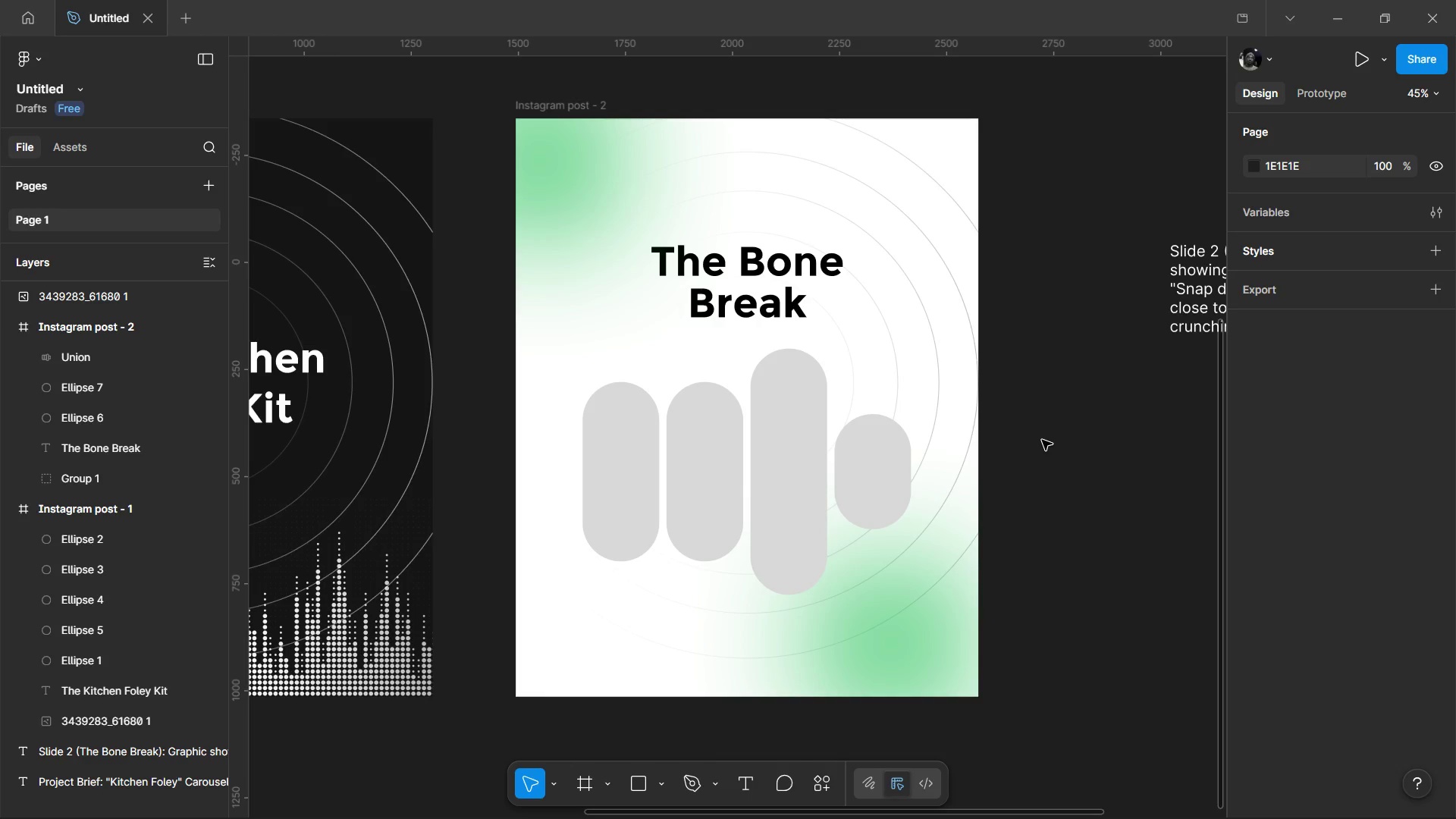 
wait(24.27)
 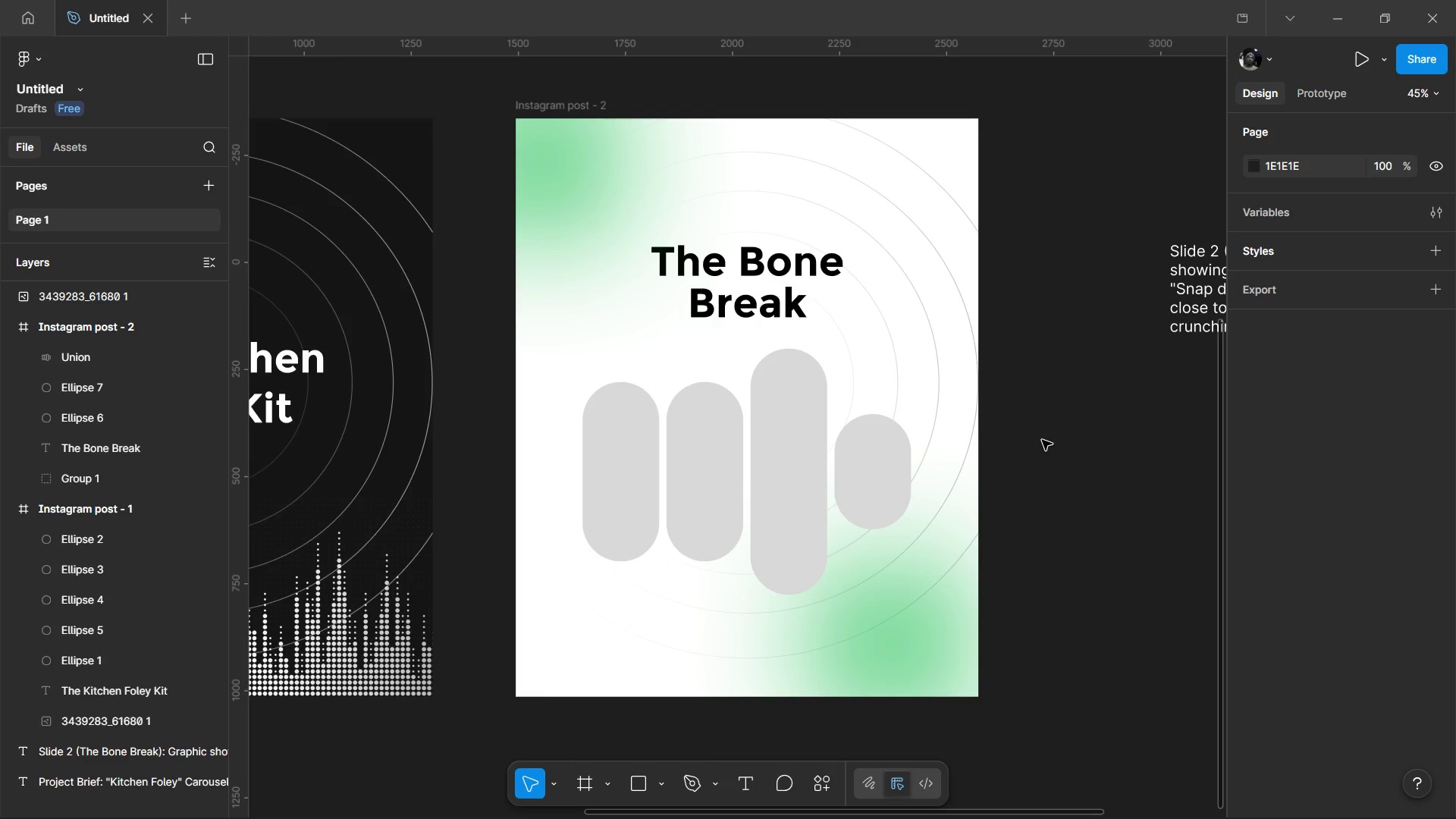 
left_click([814, 805])
 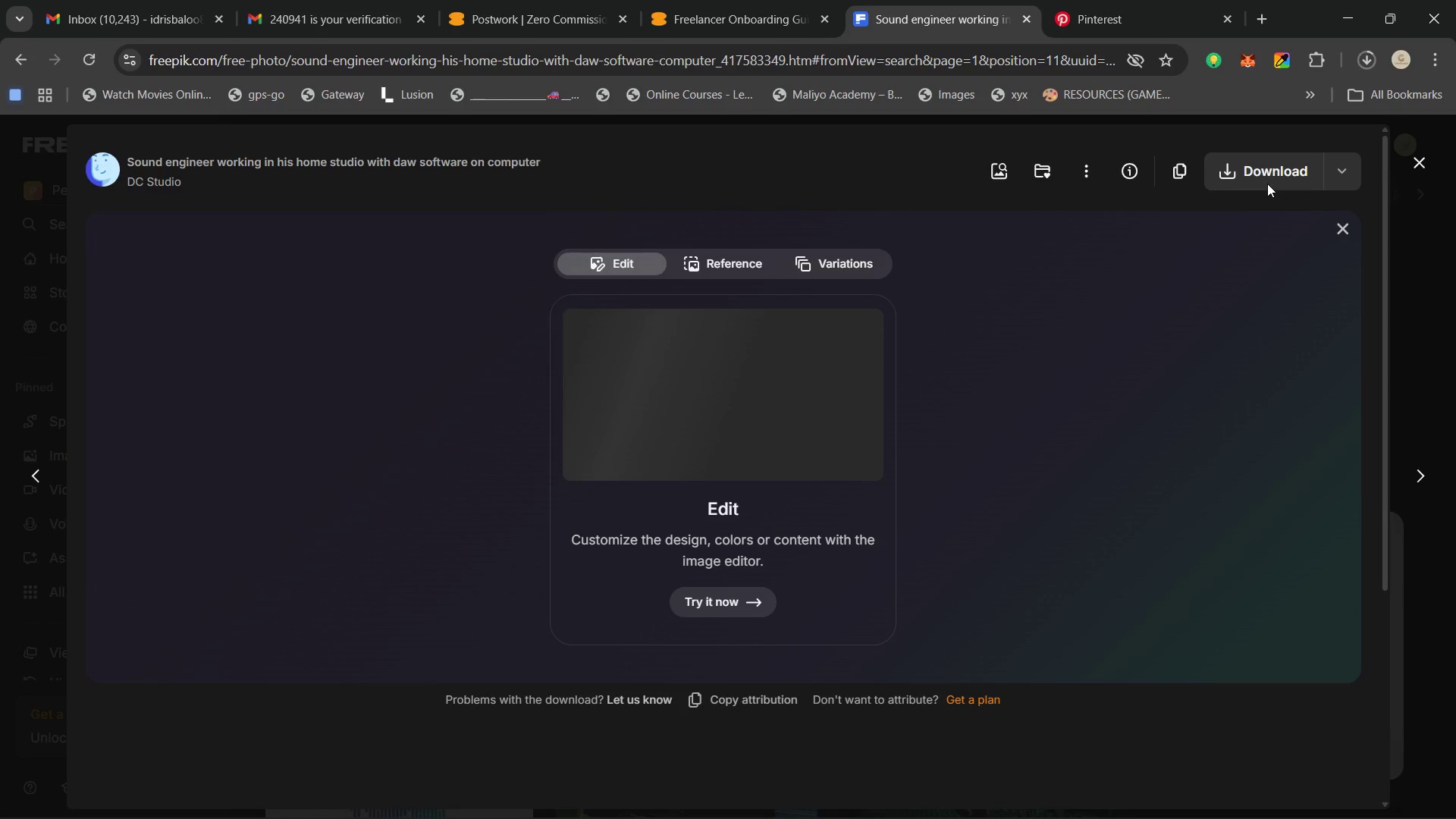 
left_click([1362, 65])
 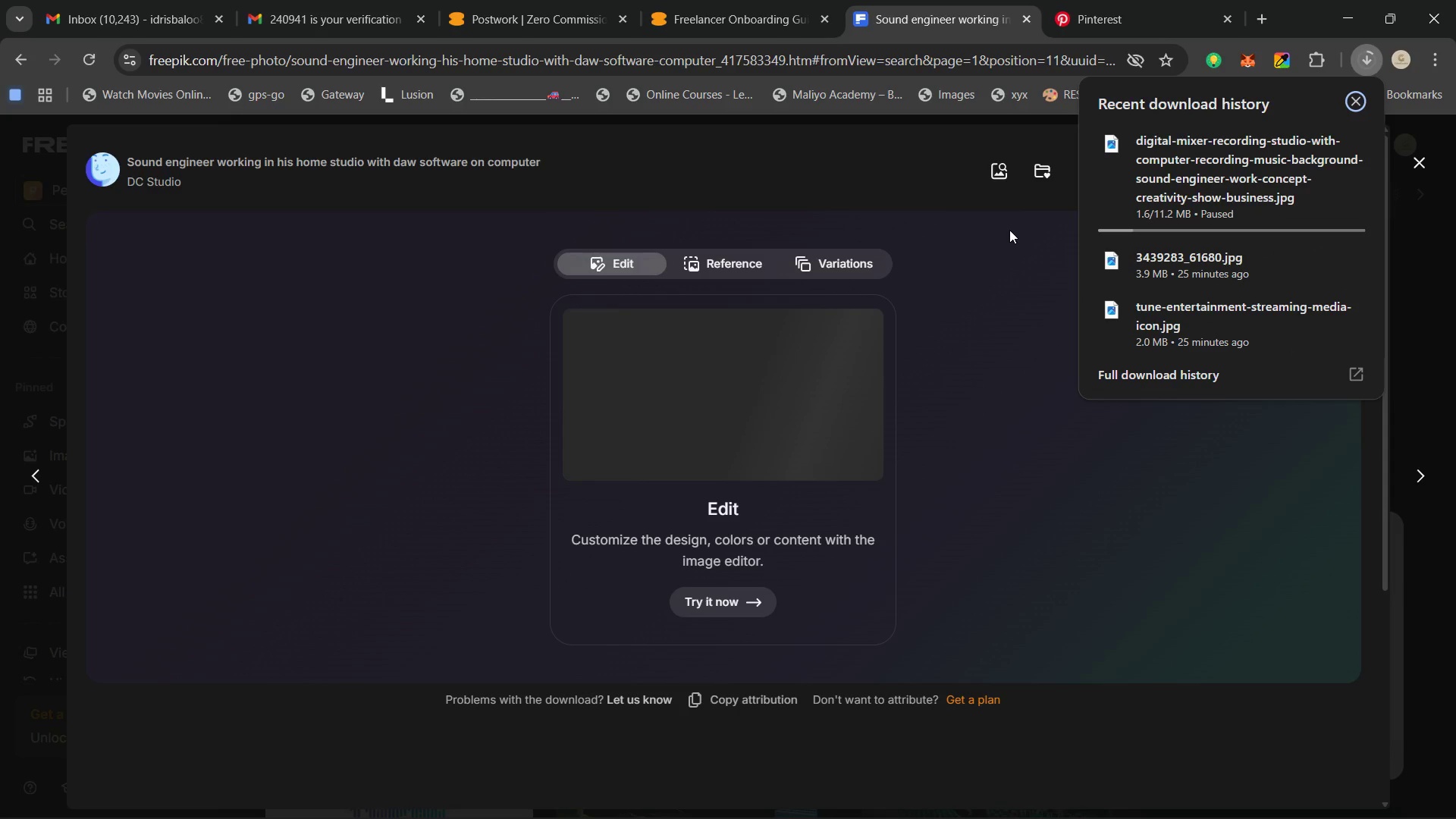 
wait(6.81)
 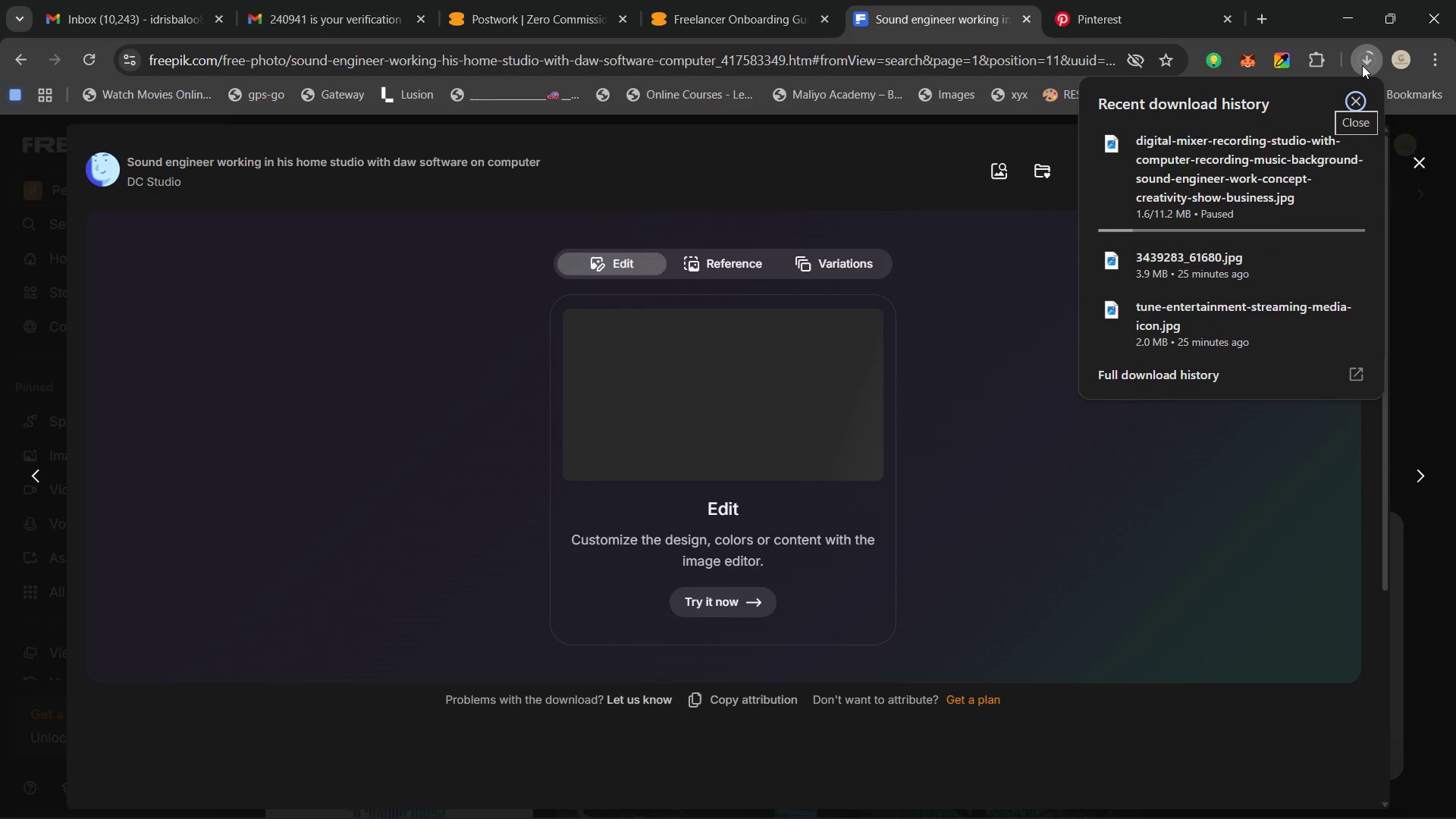 
left_click([1329, 146])
 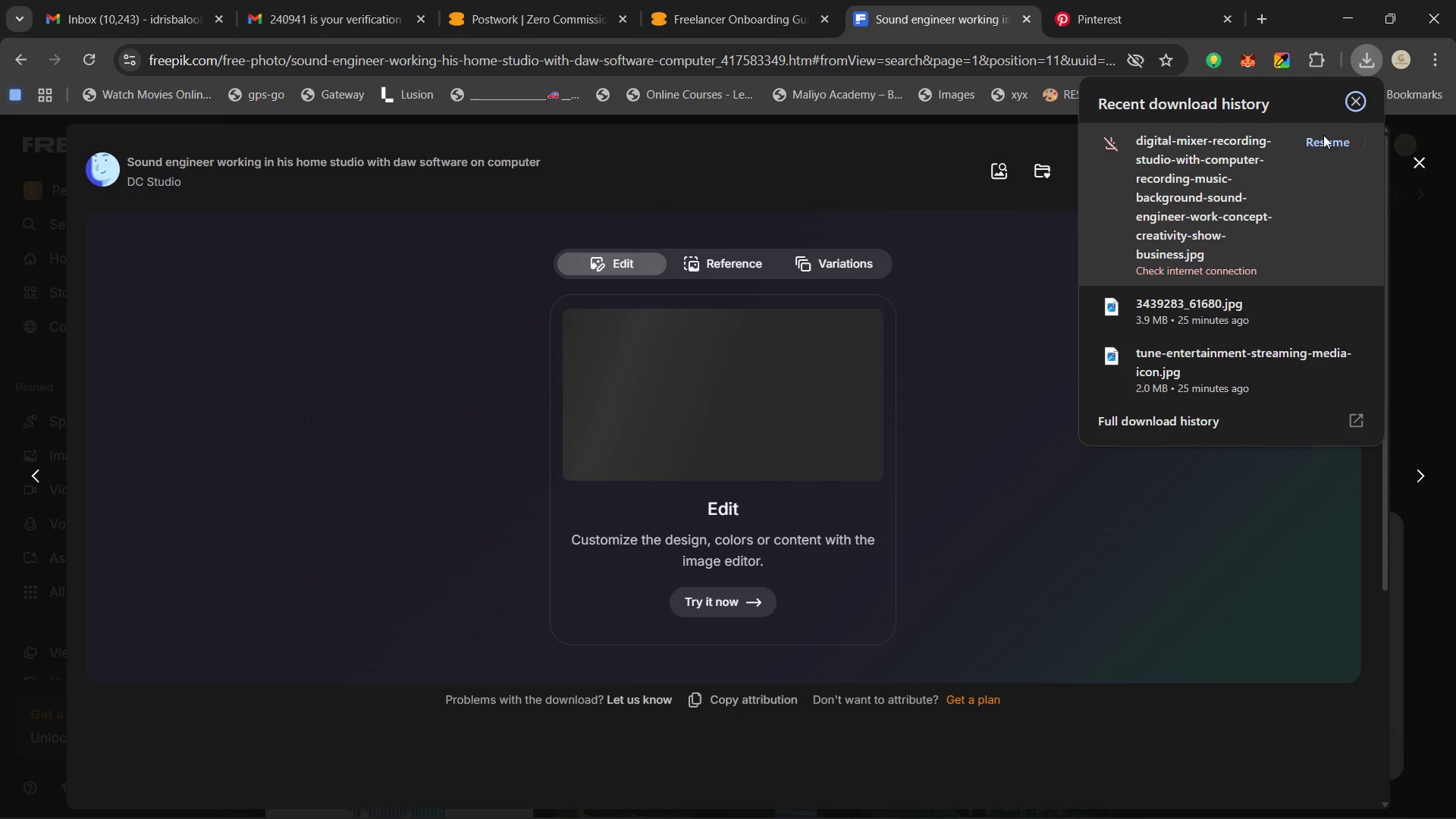 
left_click([893, 441])
 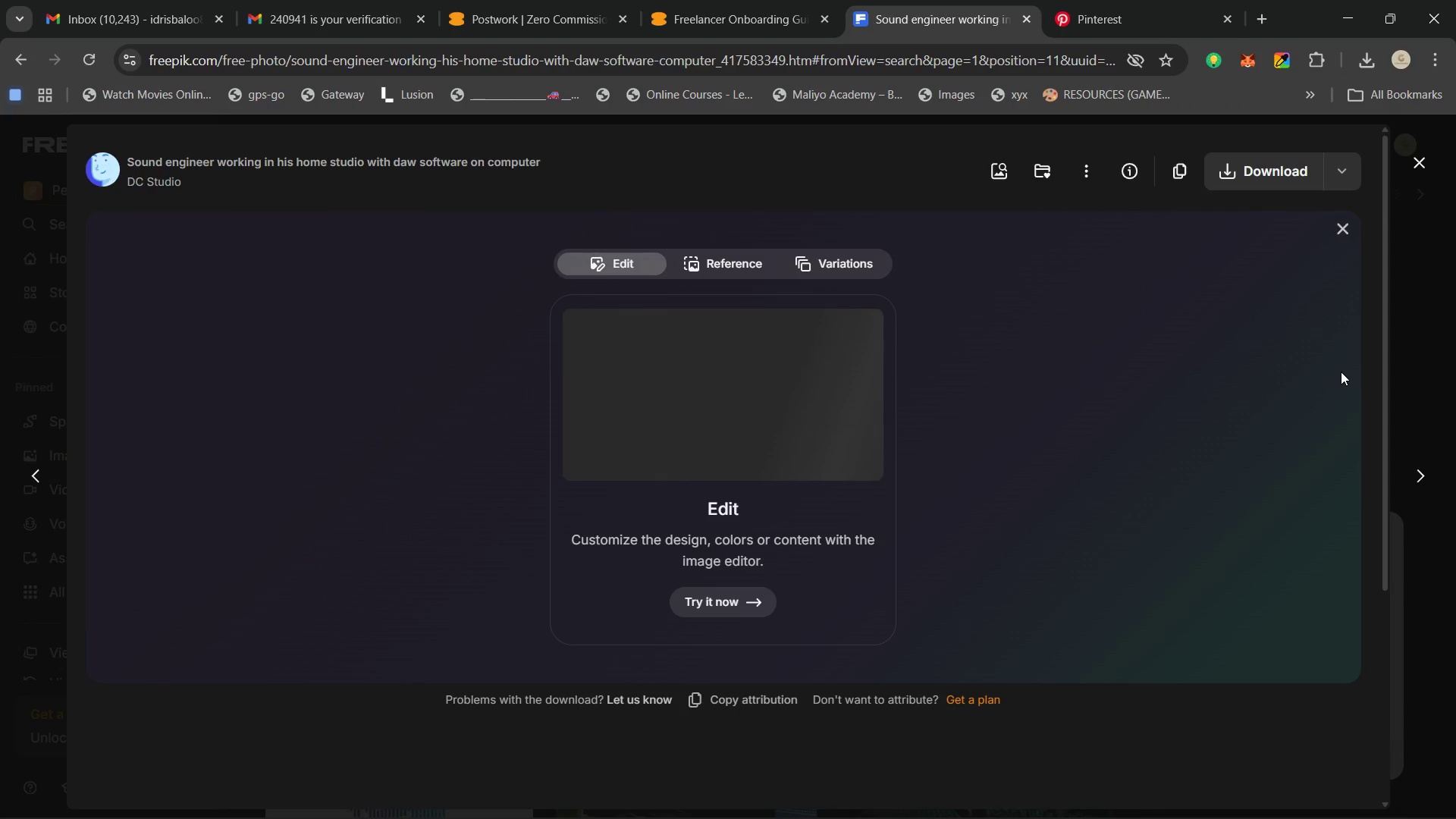 
wait(6.55)
 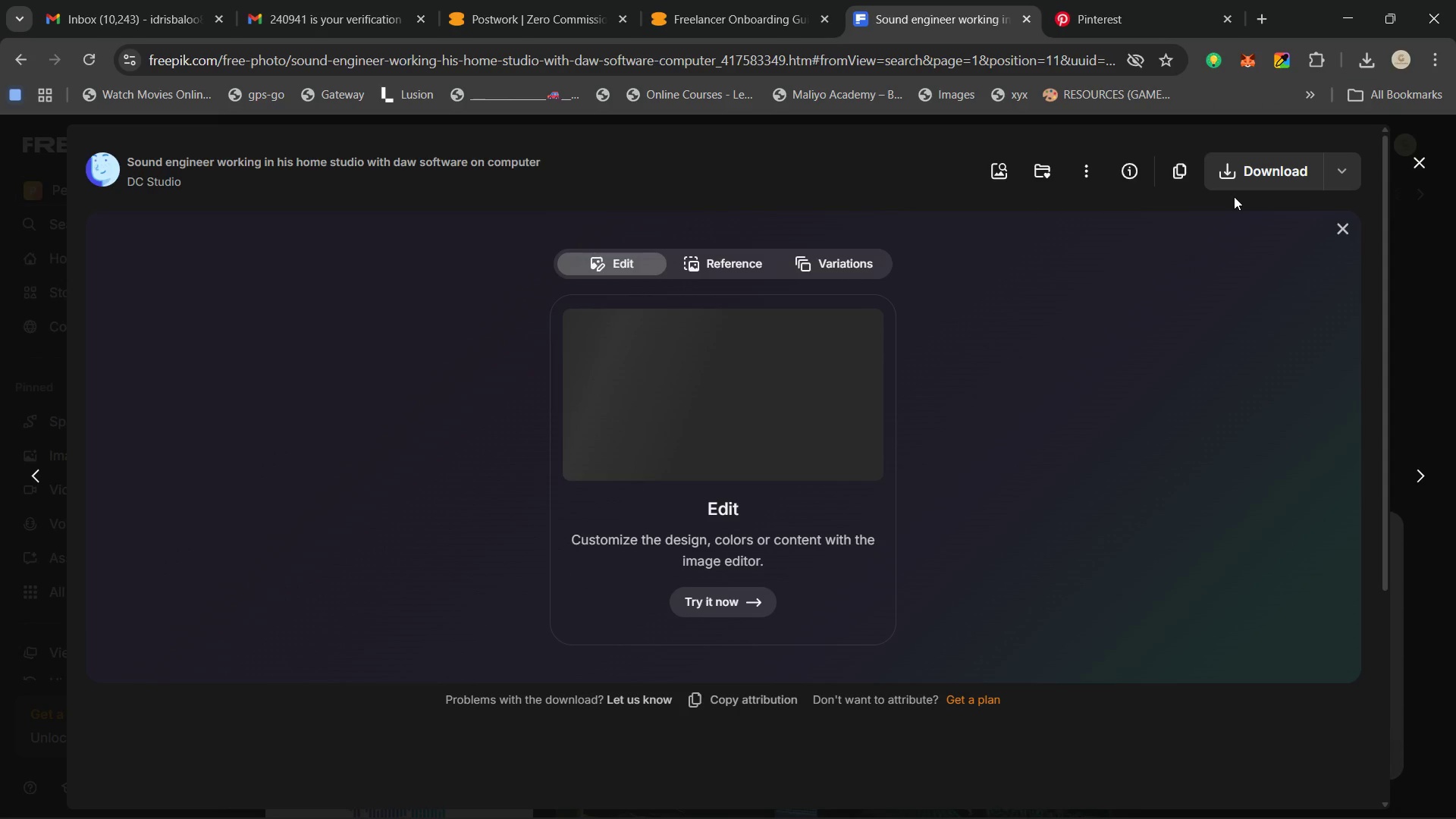 
left_click([1329, 808])
 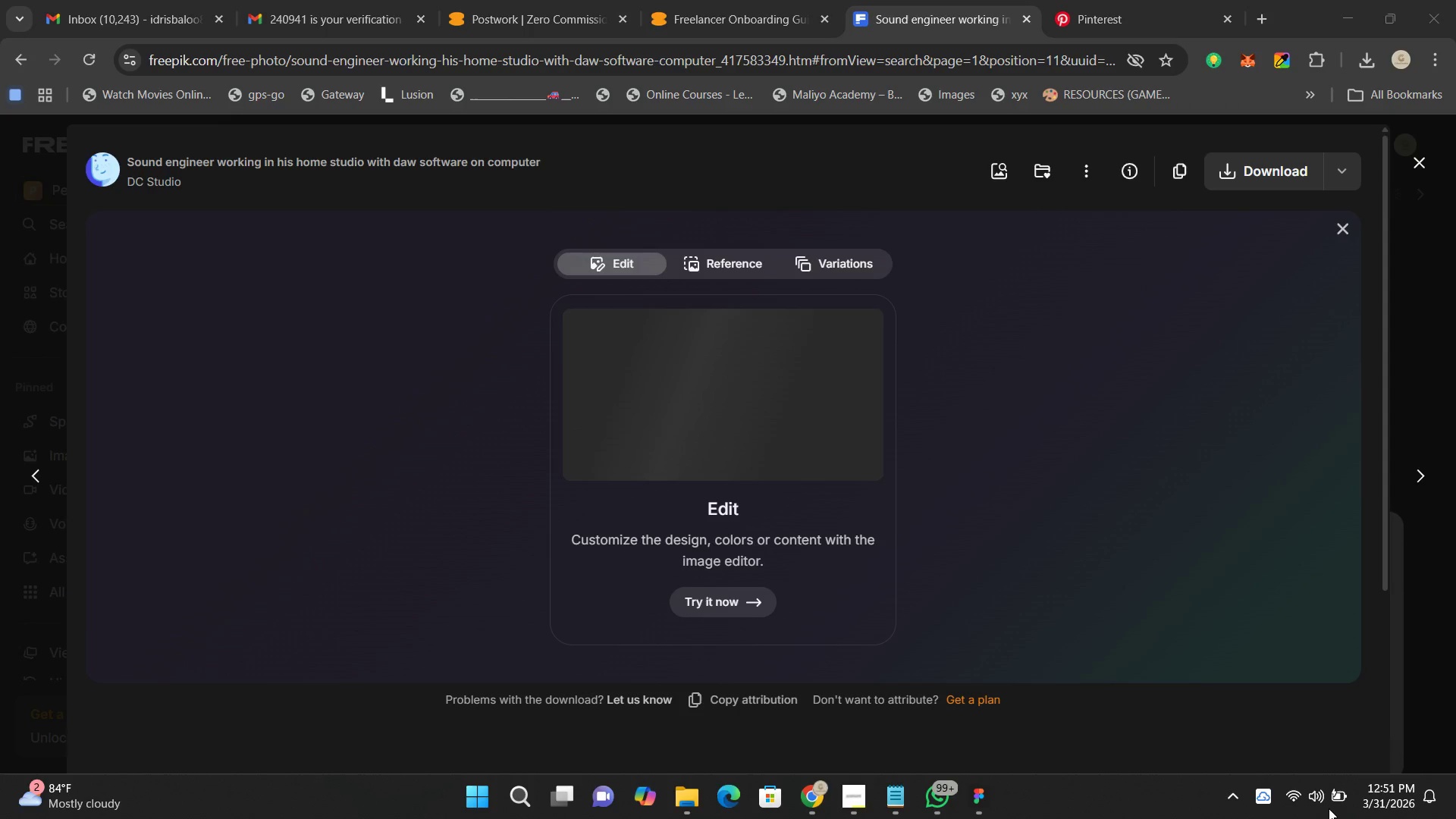 
left_click([1310, 803])
 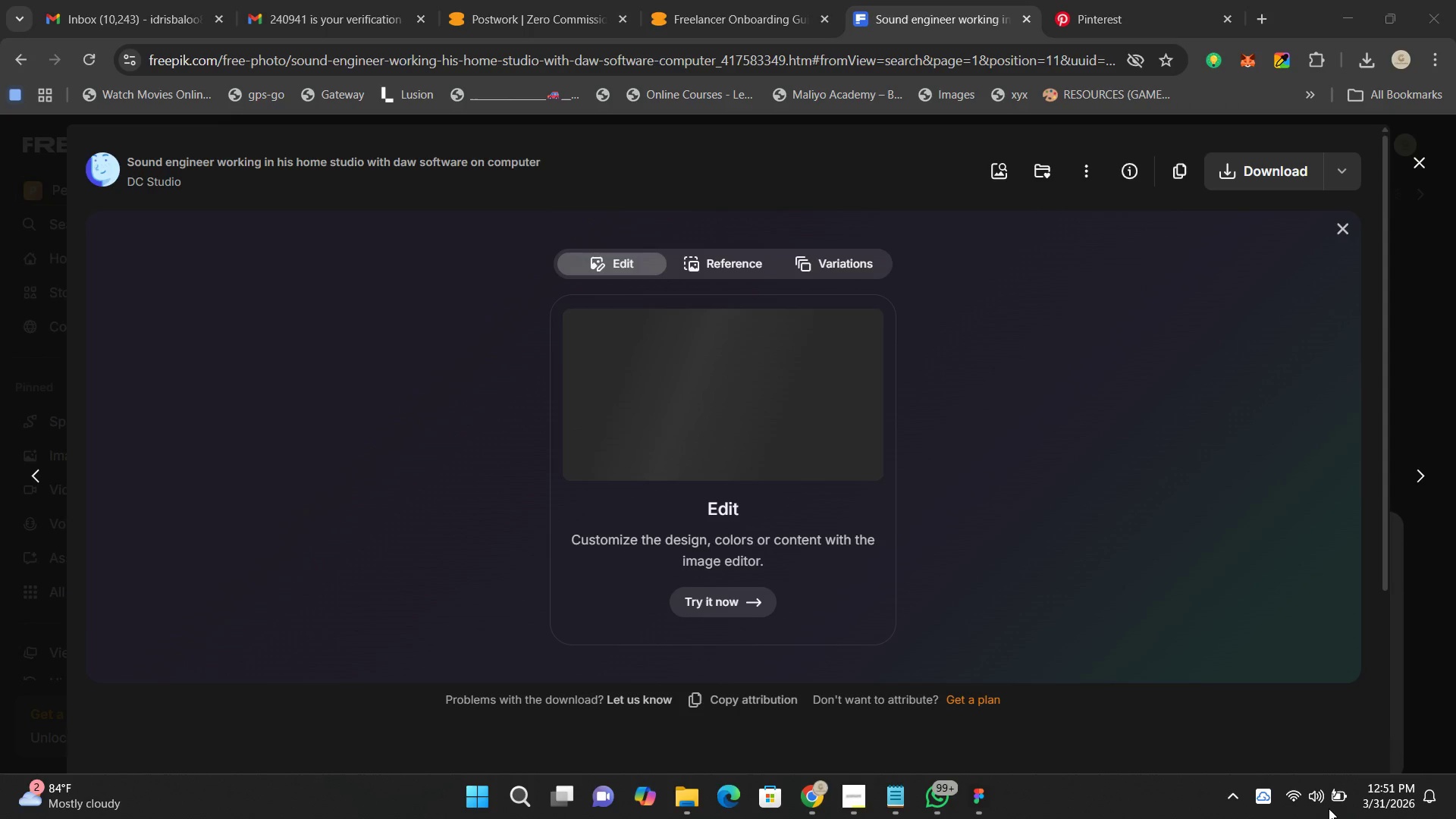 
left_click([1311, 802])
 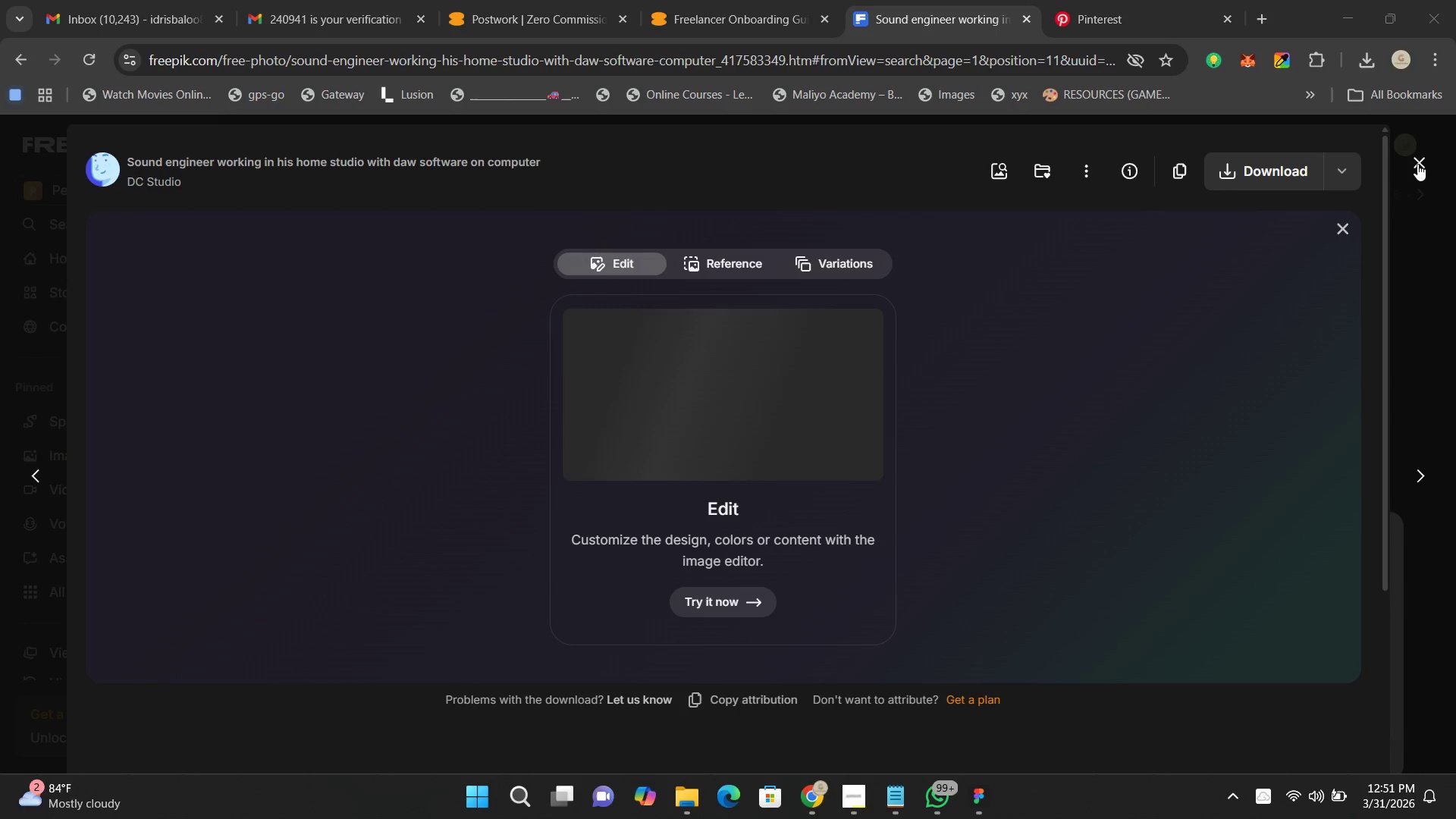 
wait(10.56)
 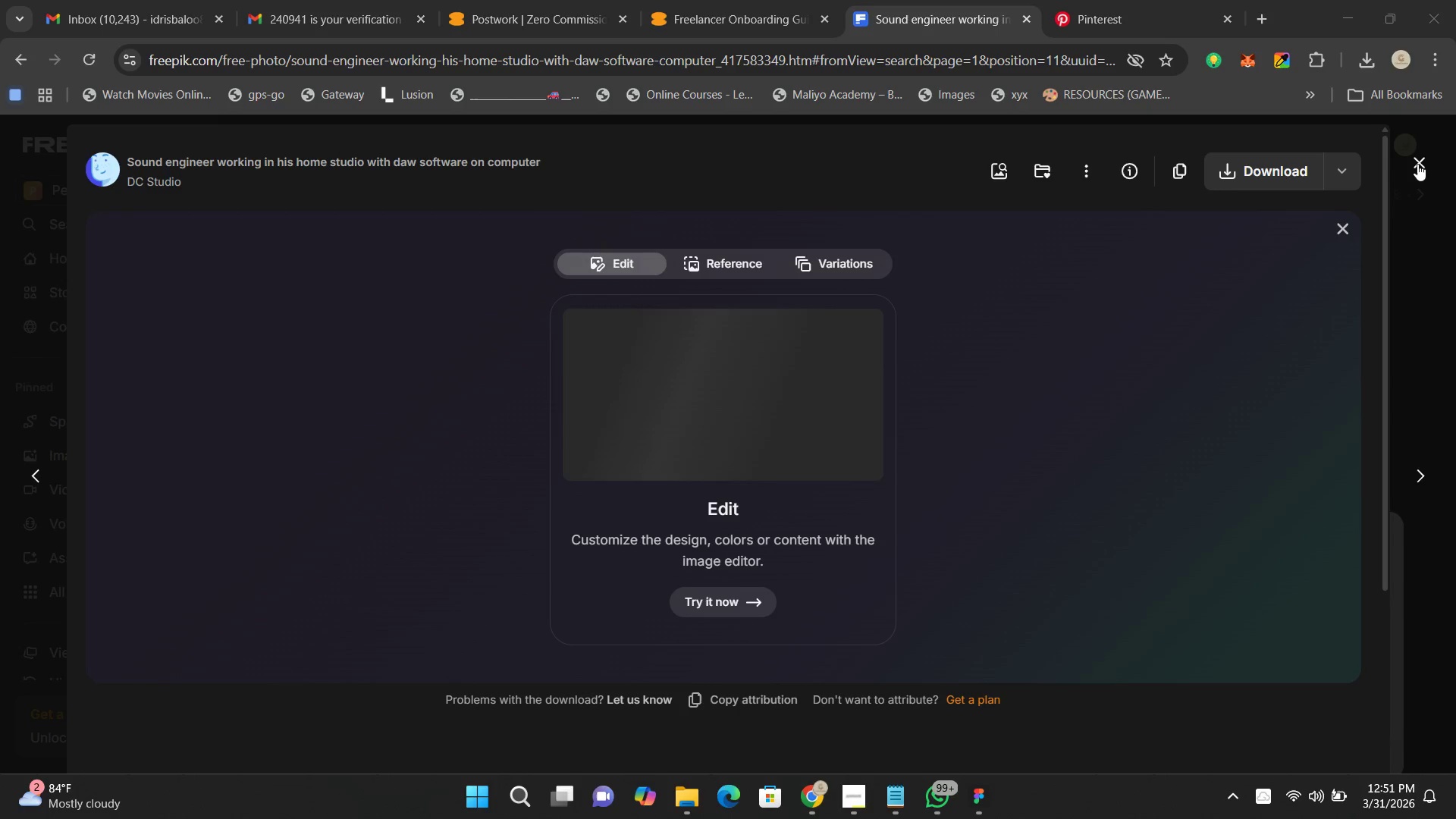 
left_click([1423, 165])
 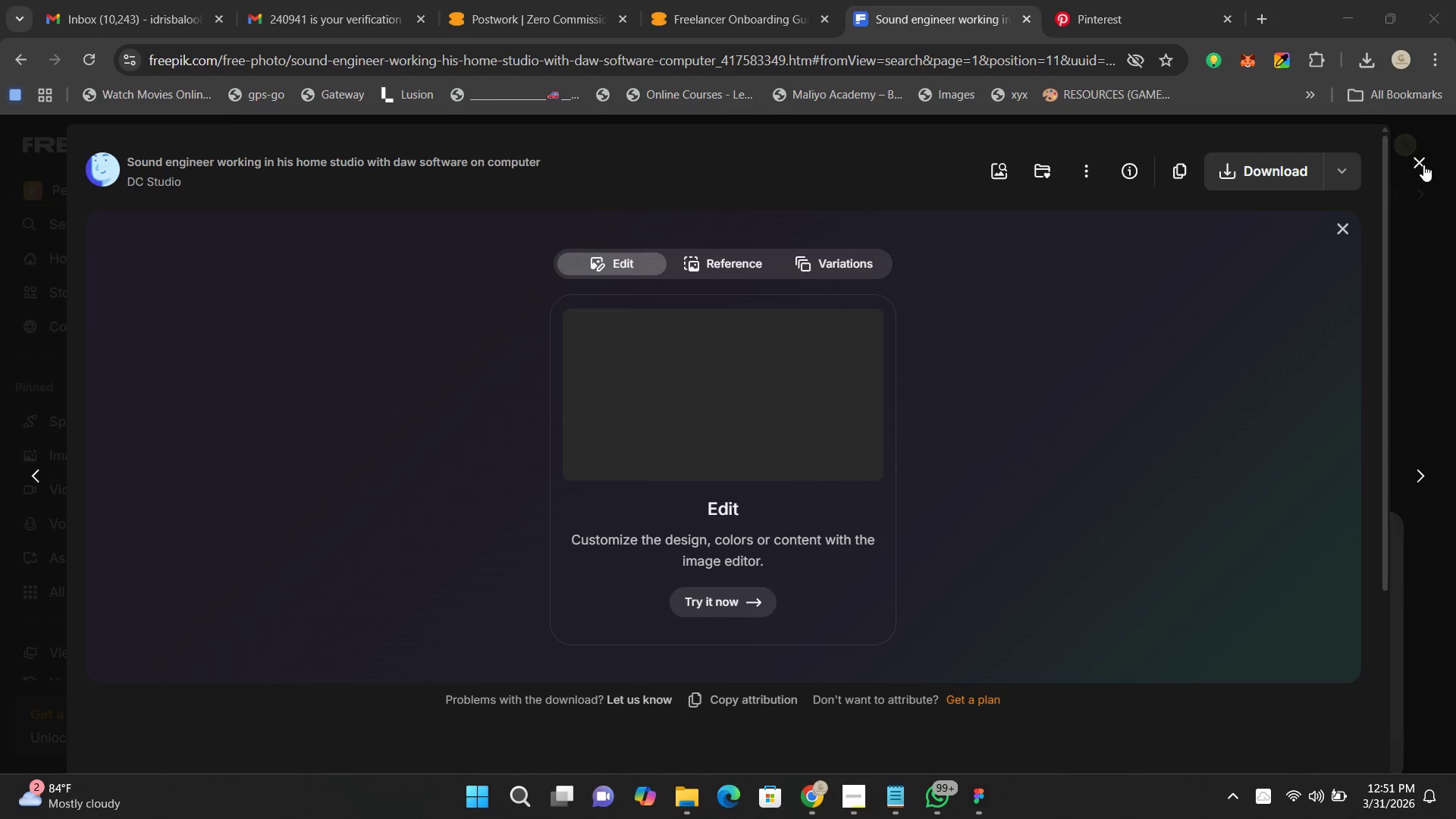 
left_click([1069, 0])
 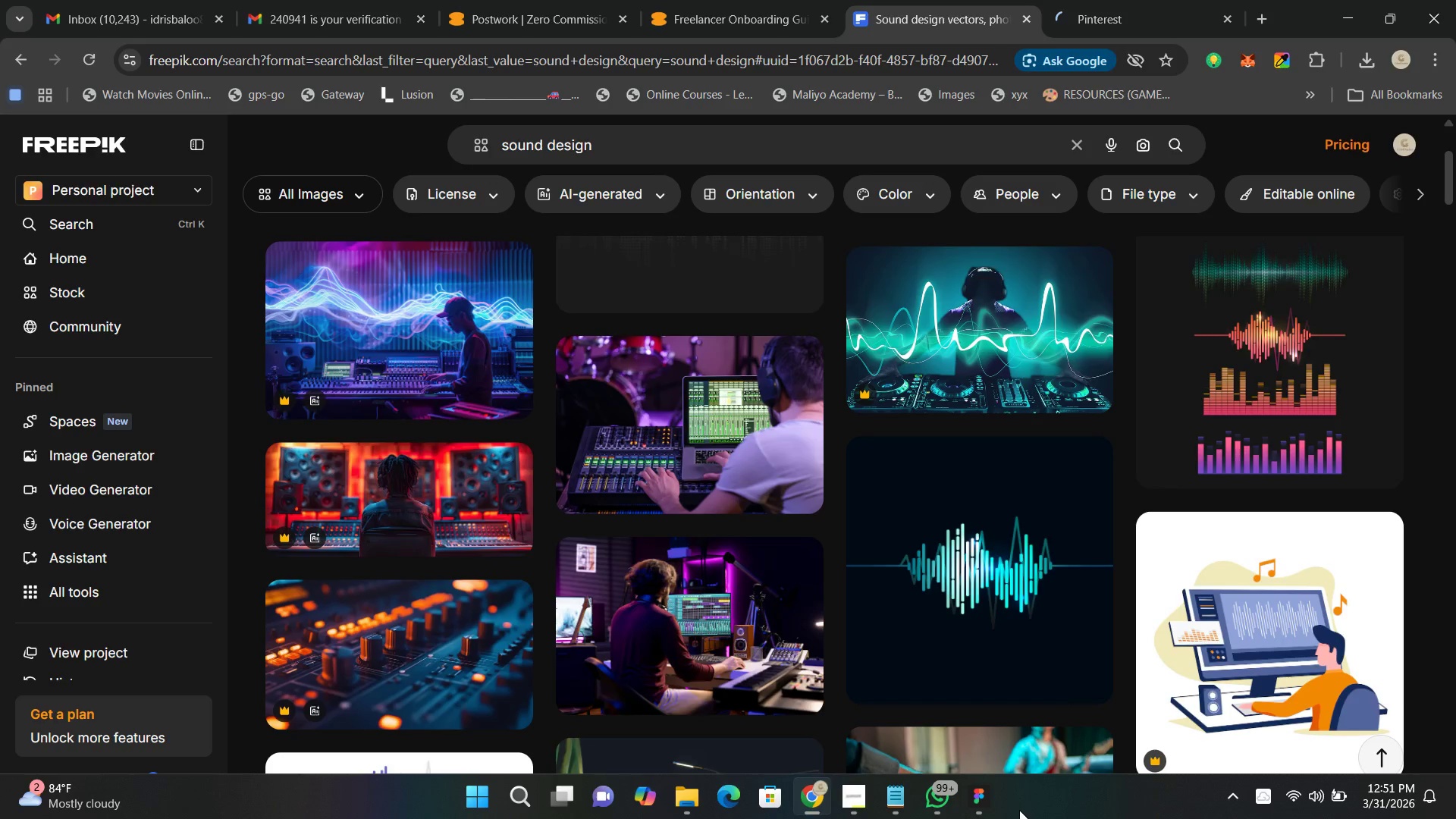 
left_click([983, 802])
 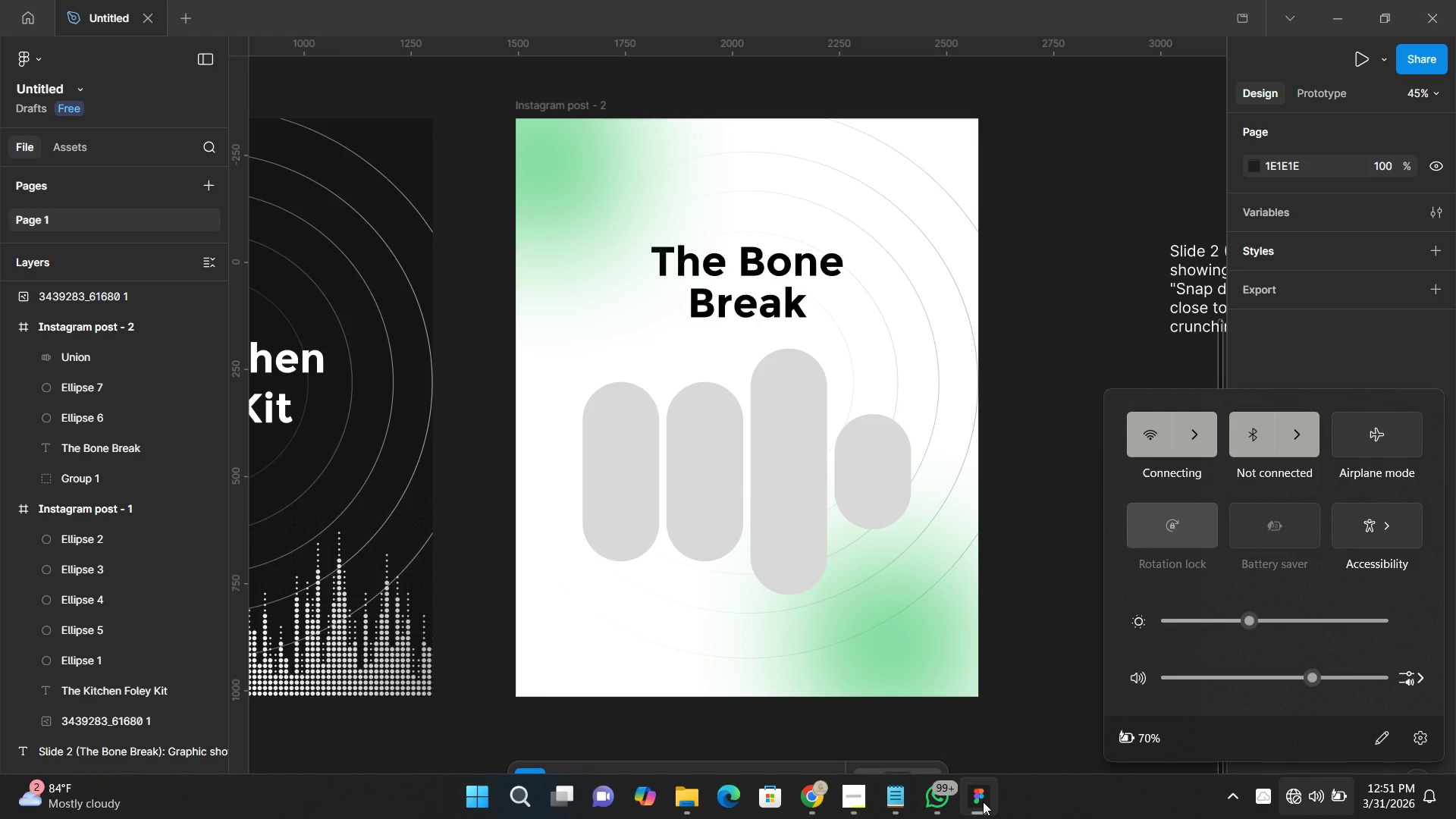 
left_click([1090, 286])
 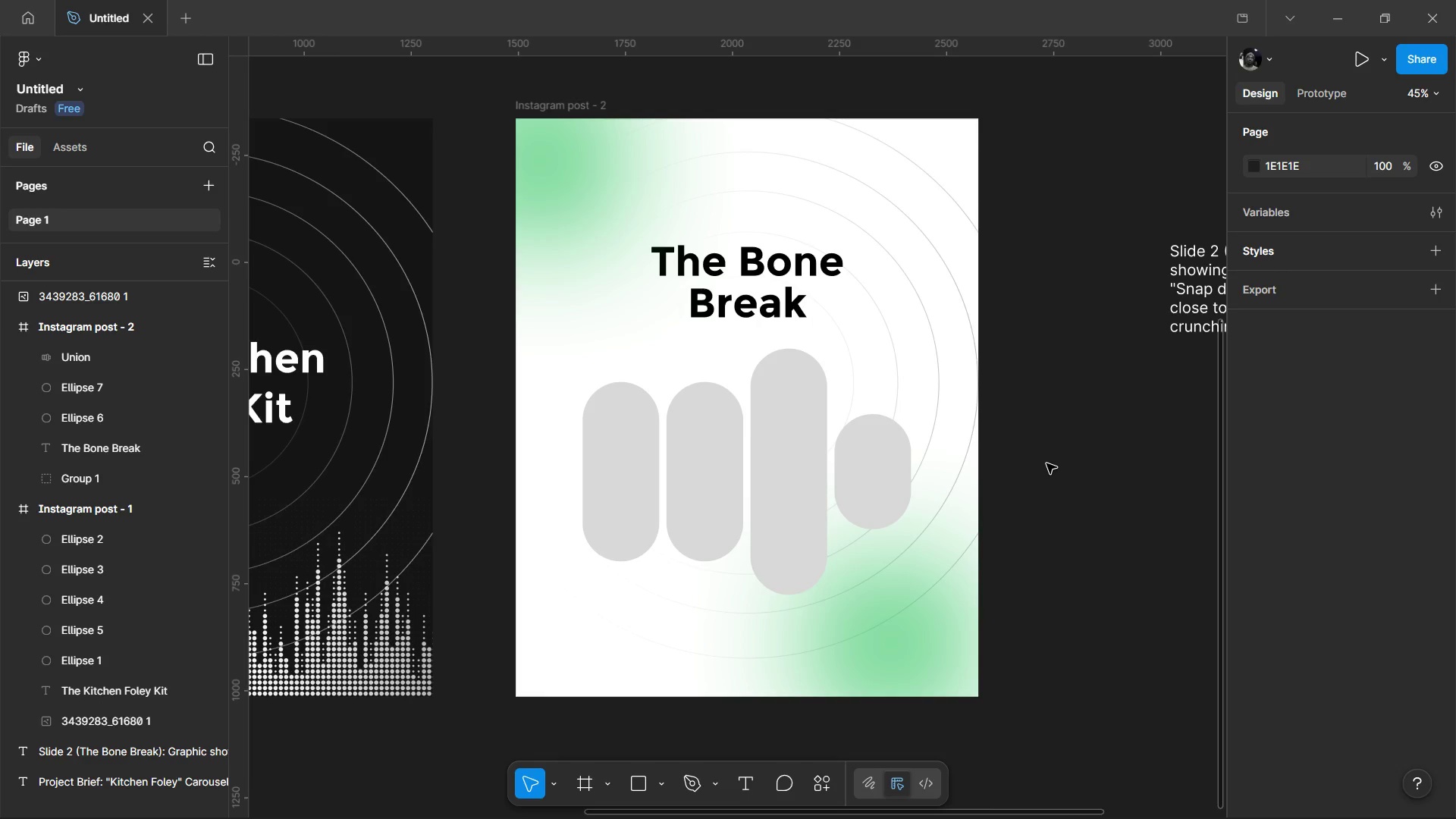 
wait(16.39)
 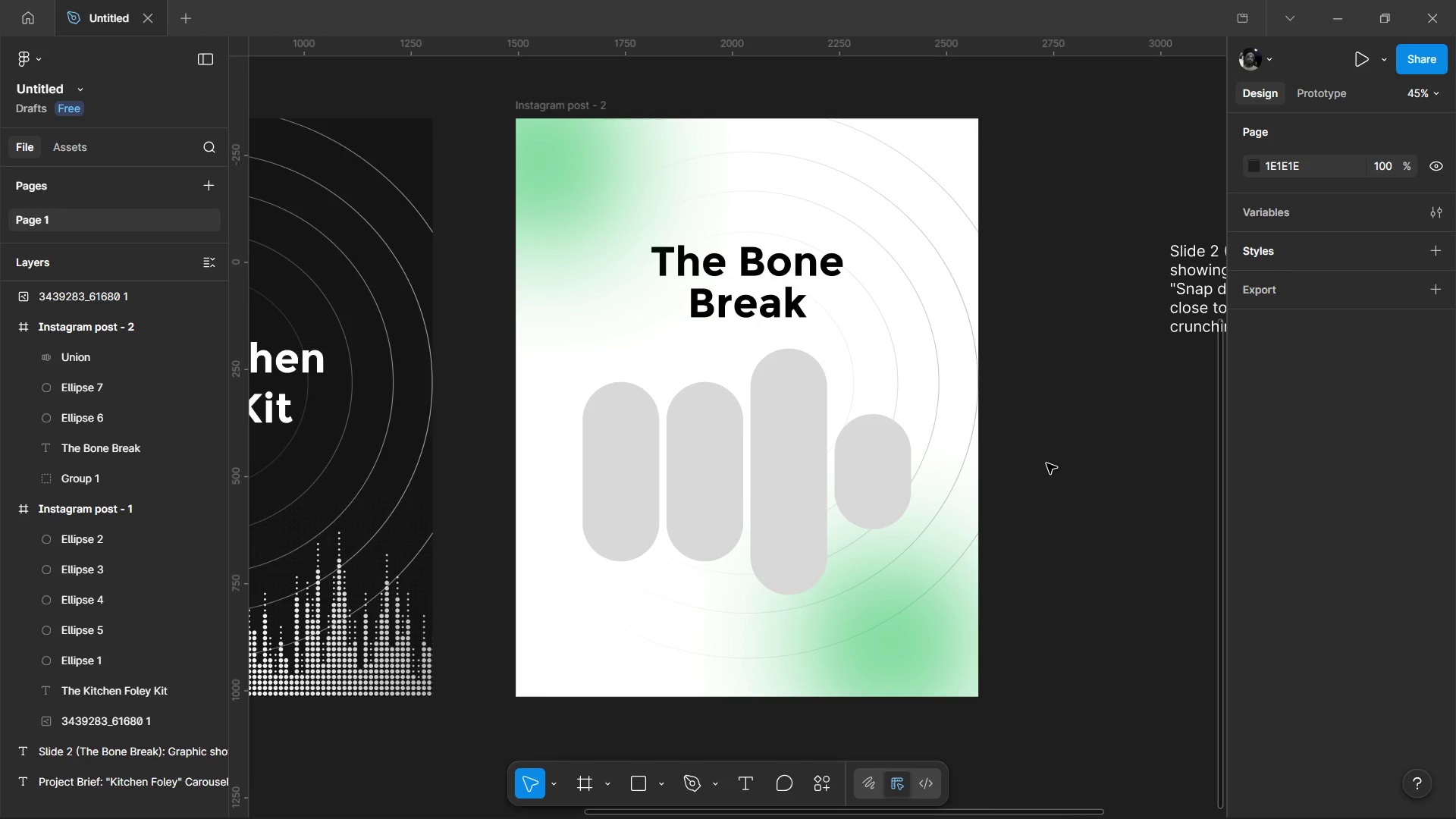 
left_click([1116, 381])
 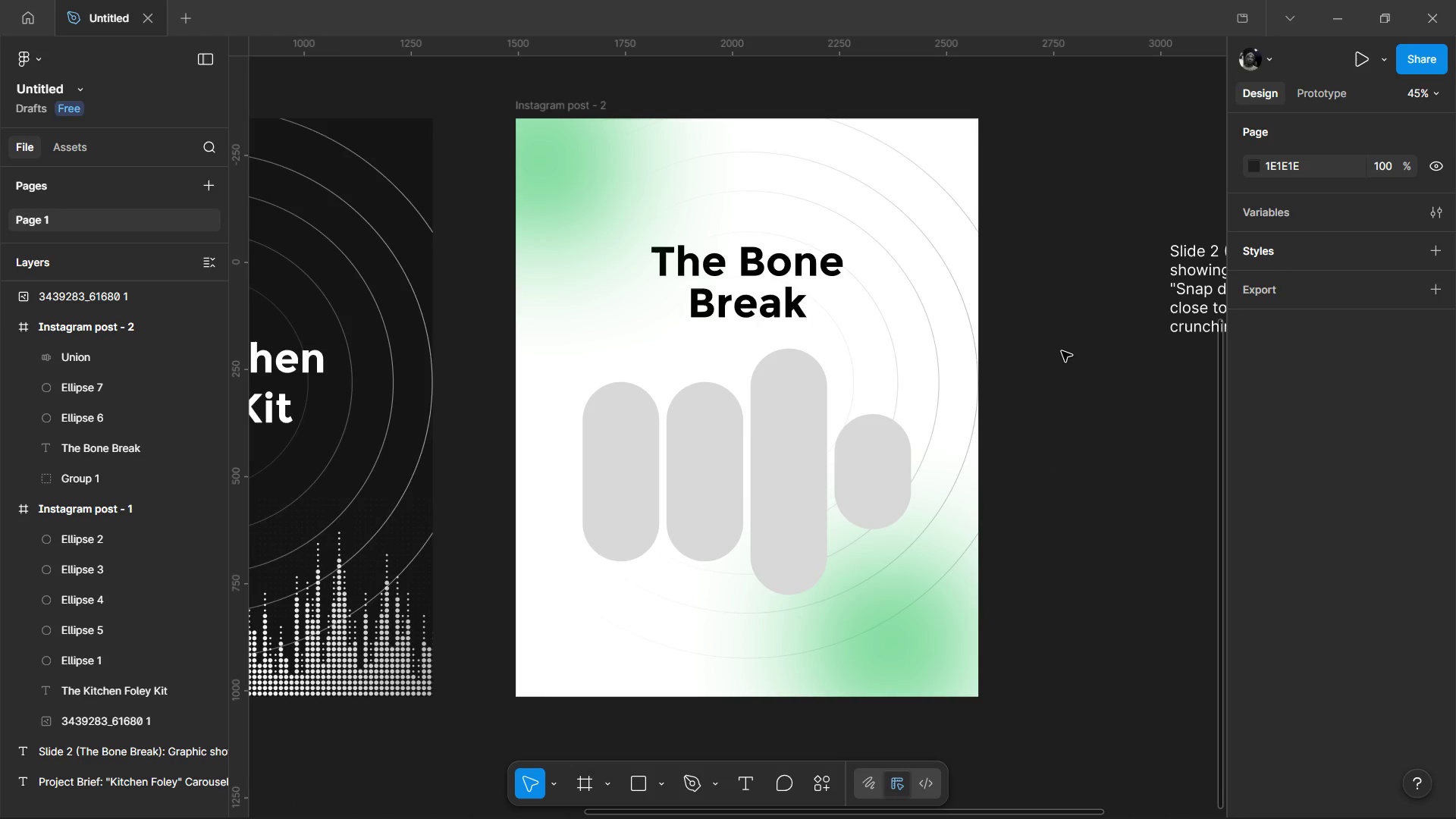 
wait(16.72)
 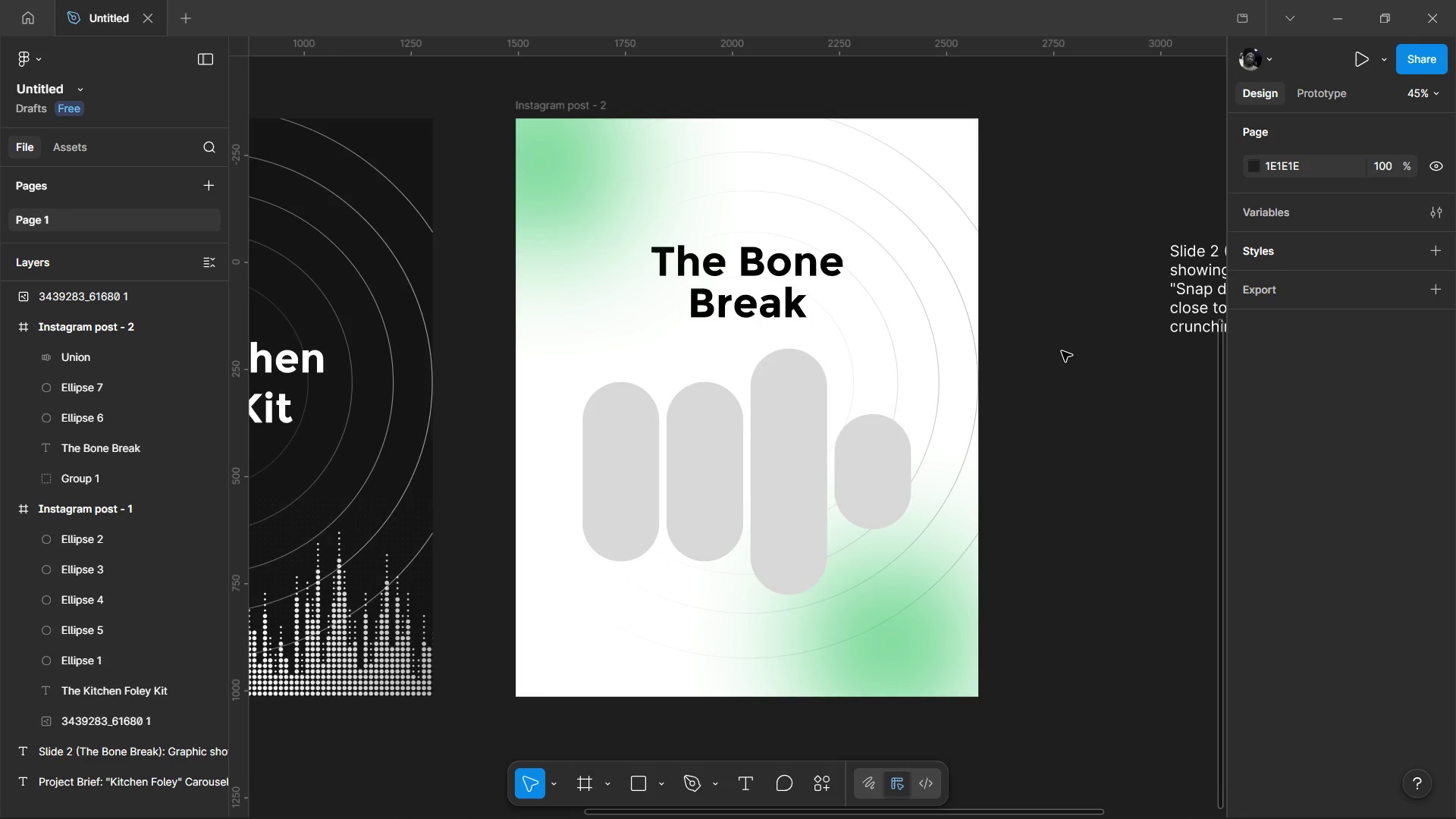 
left_click([821, 801])
 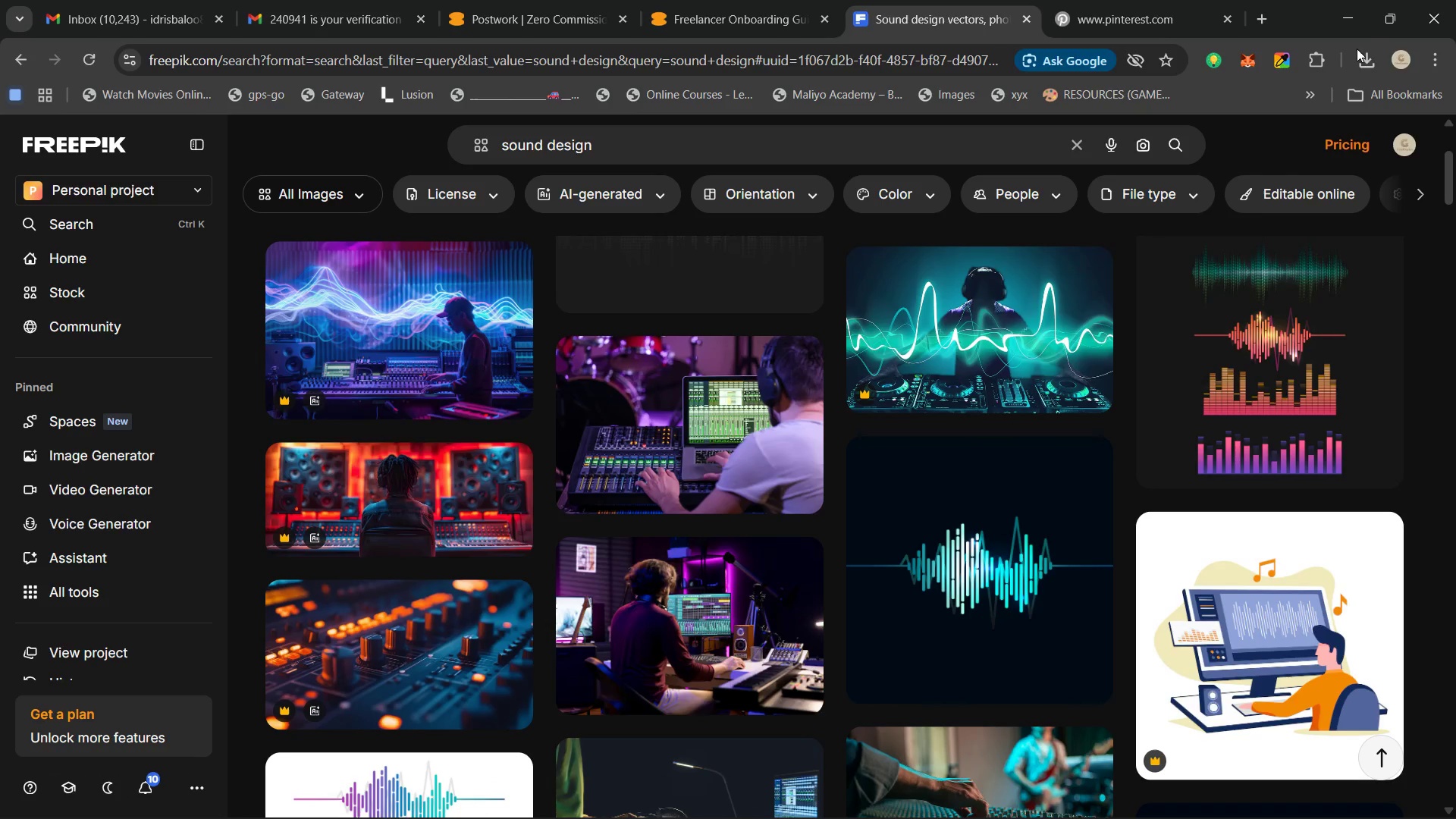 
left_click([1362, 48])
 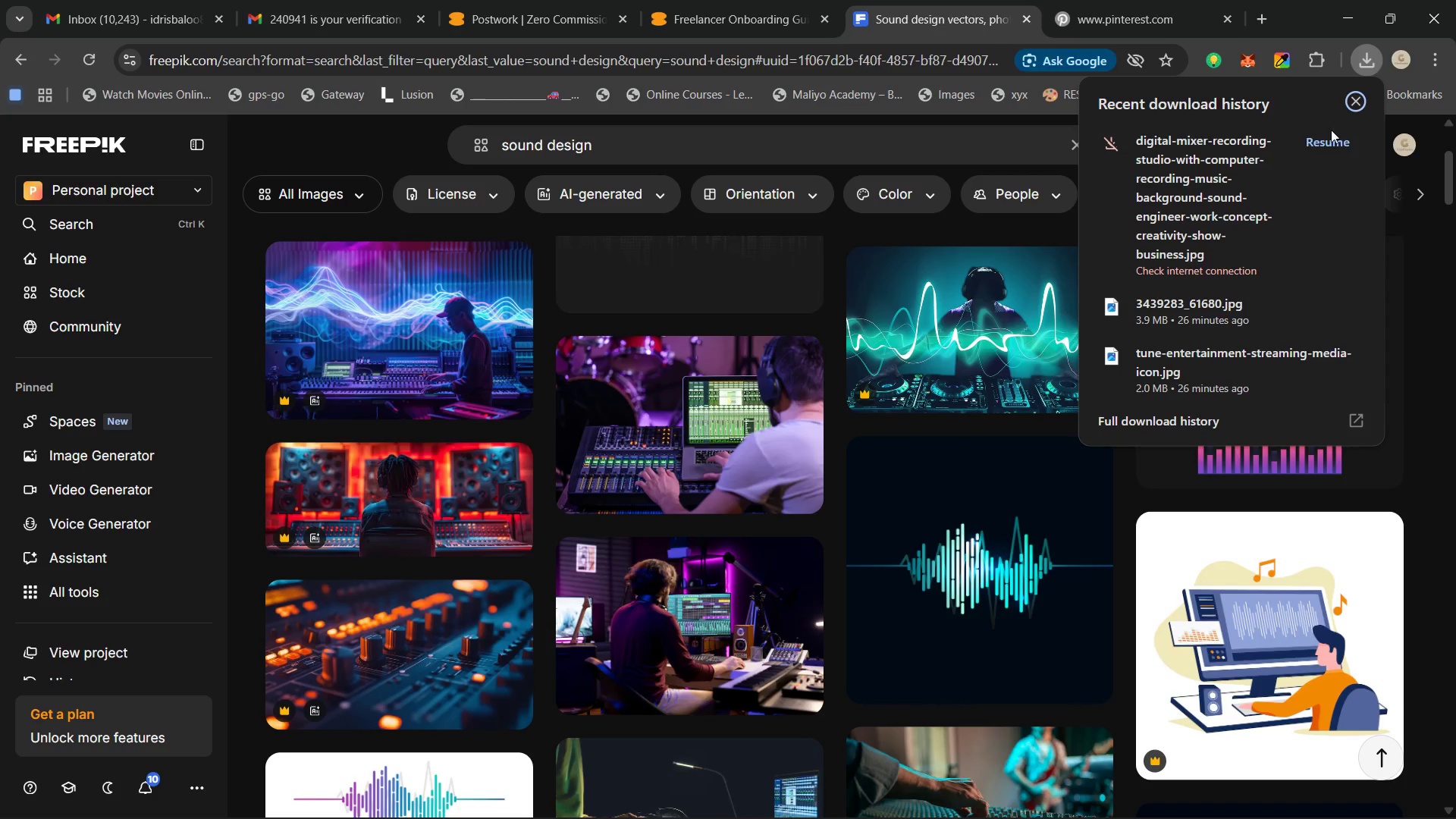 
left_click([1329, 135])
 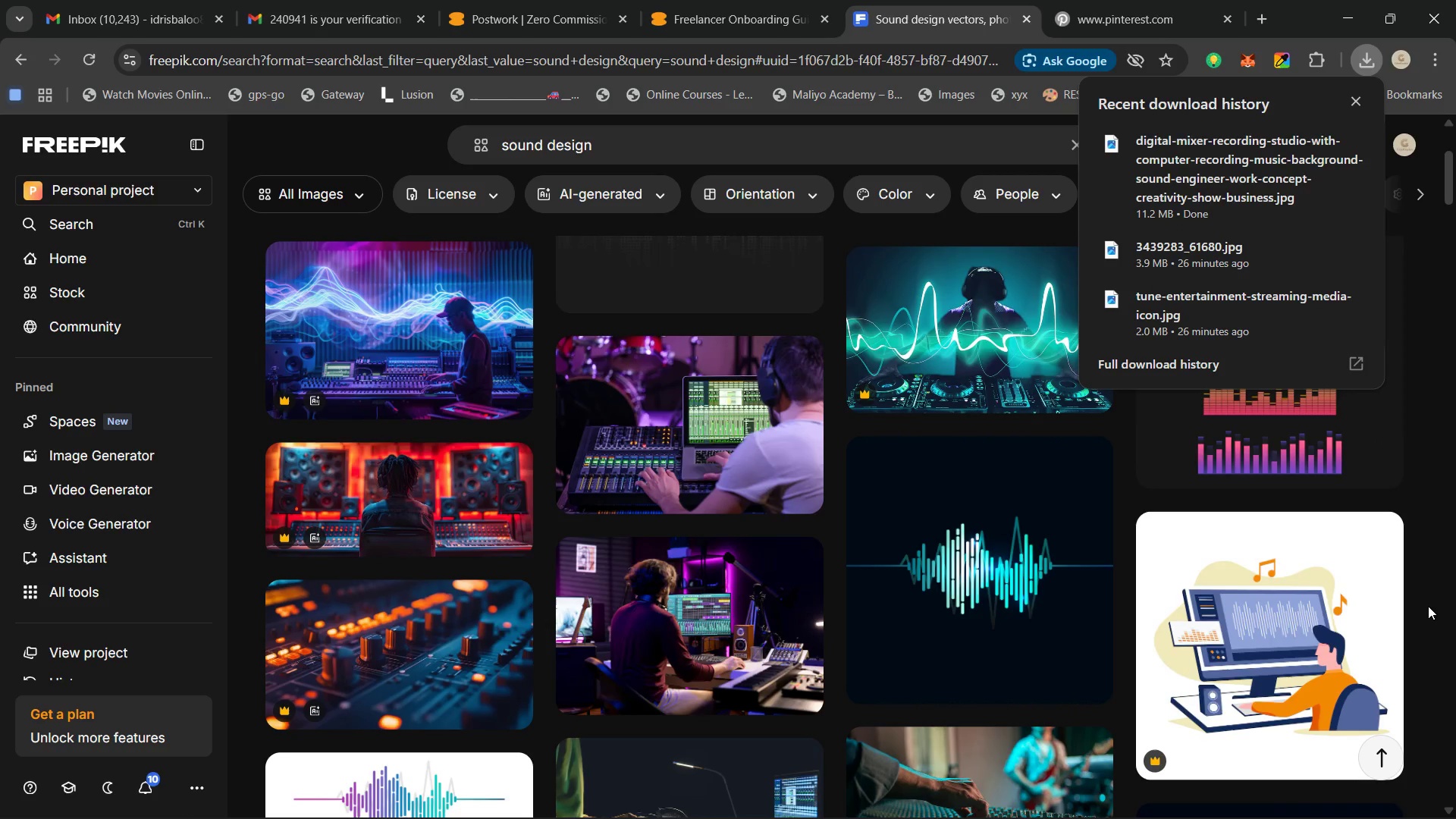 
wait(11.55)
 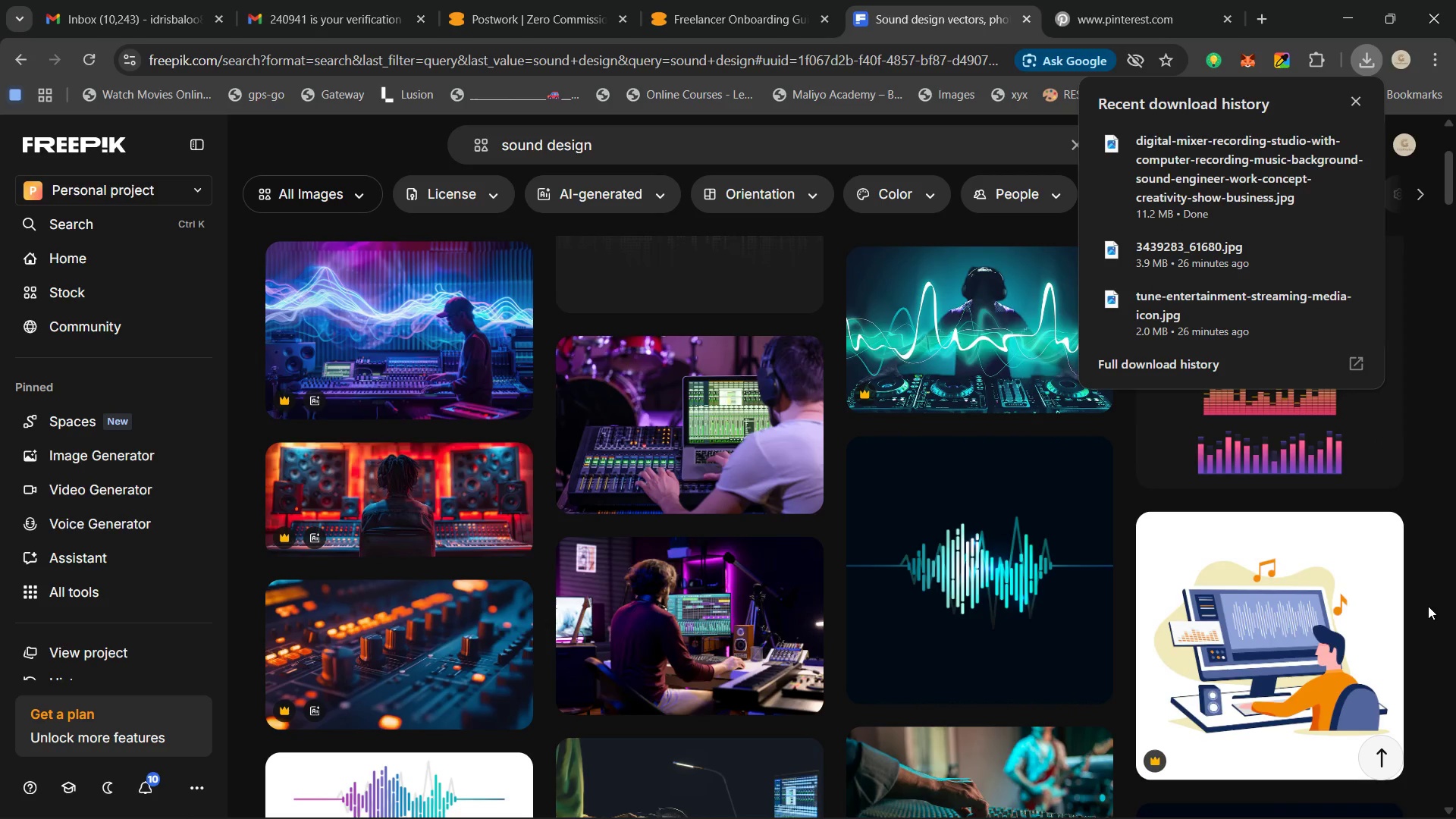 
left_click([1316, 143])
 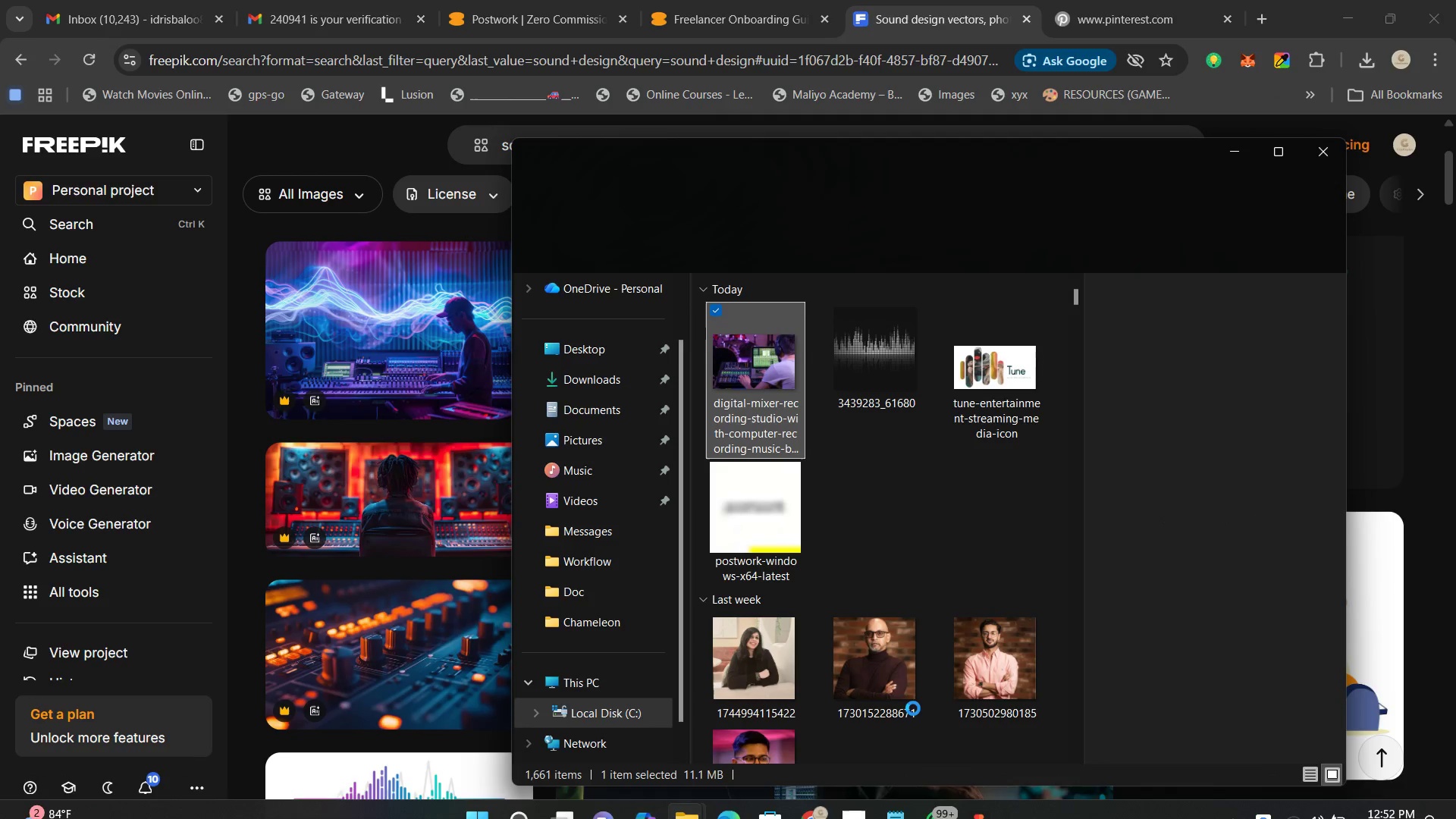 
left_click_drag(start_coordinate=[764, 372], to_coordinate=[1043, 478])
 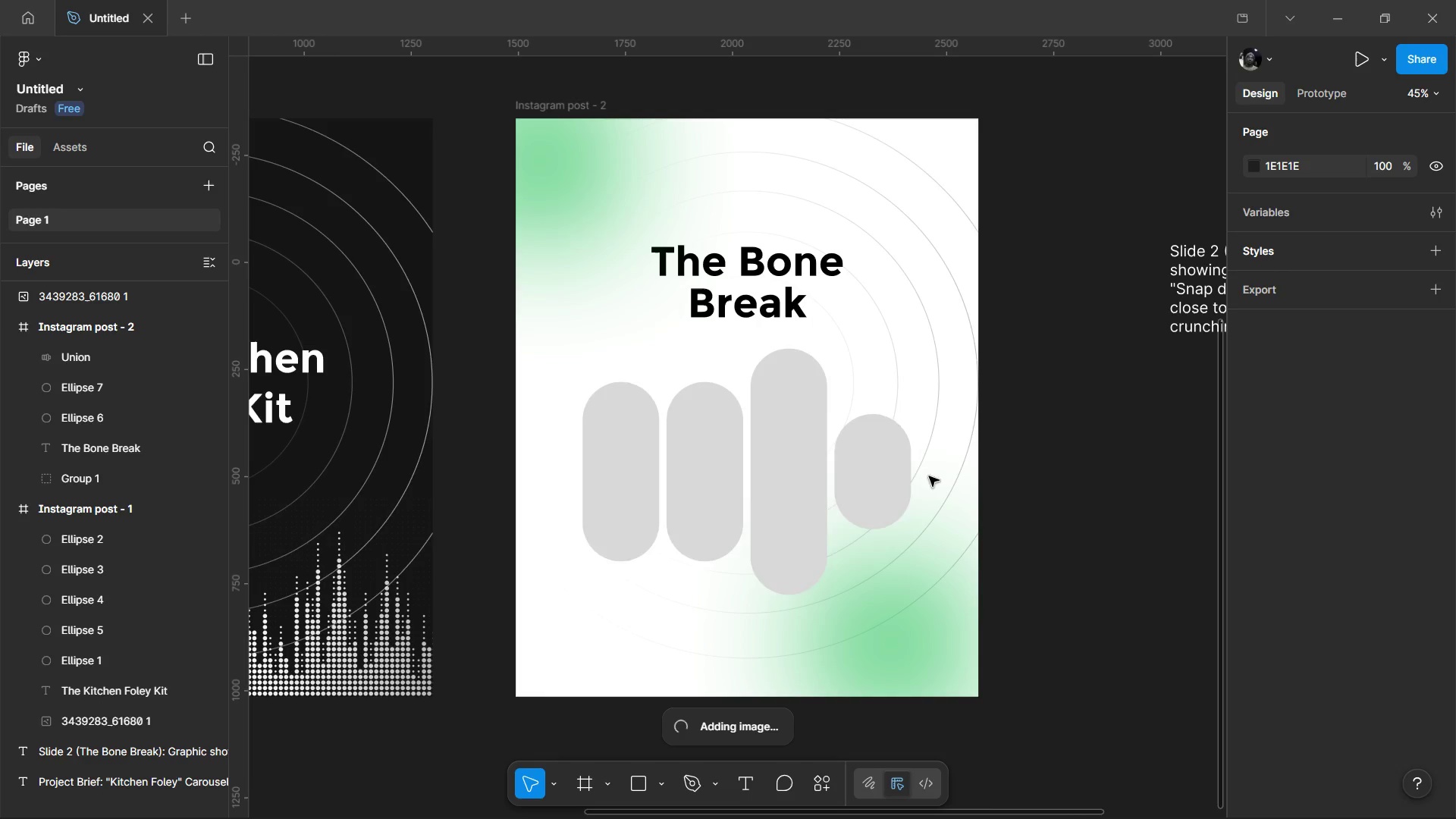 
left_click([812, 471])
 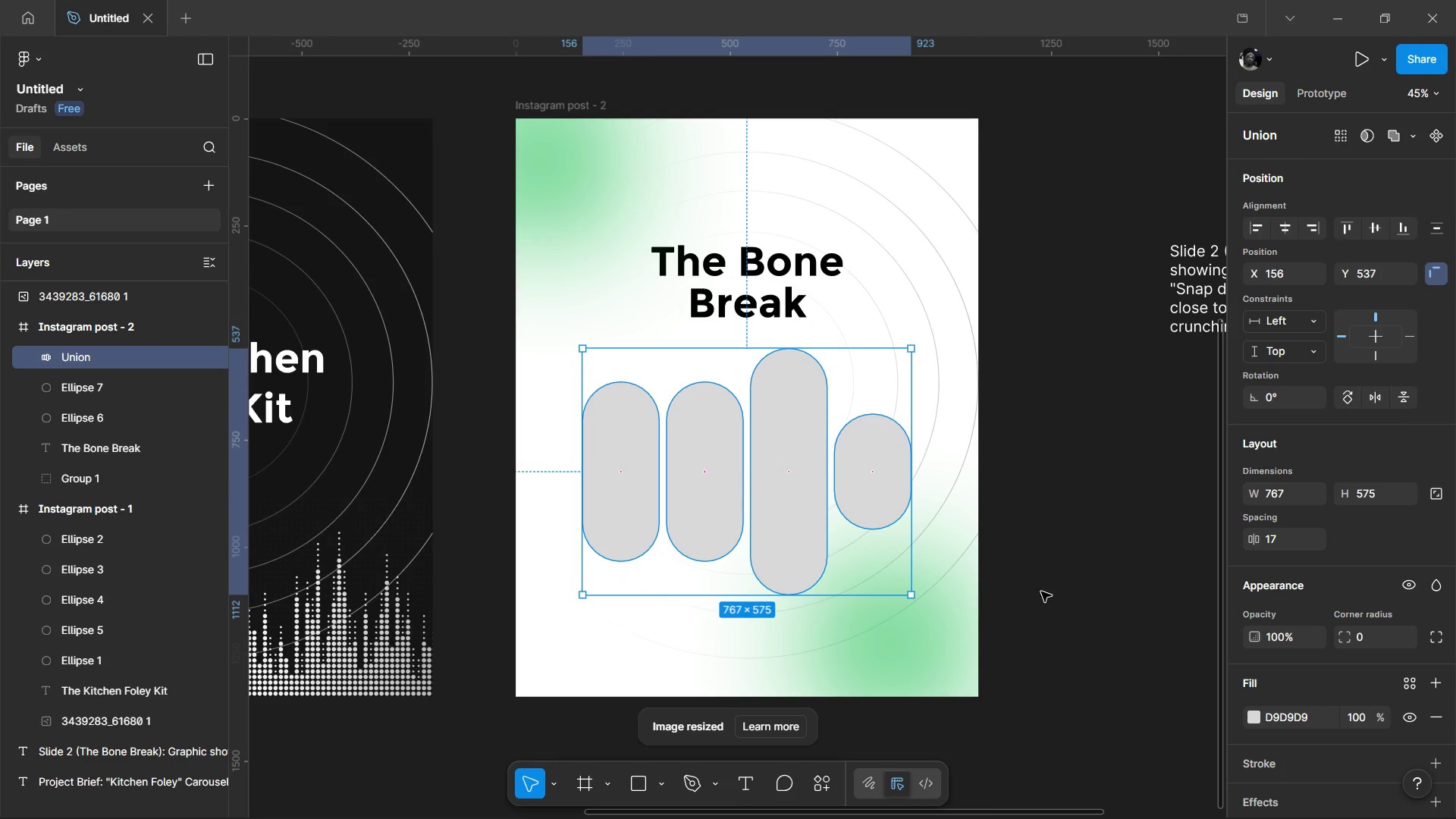 
wait(6.5)
 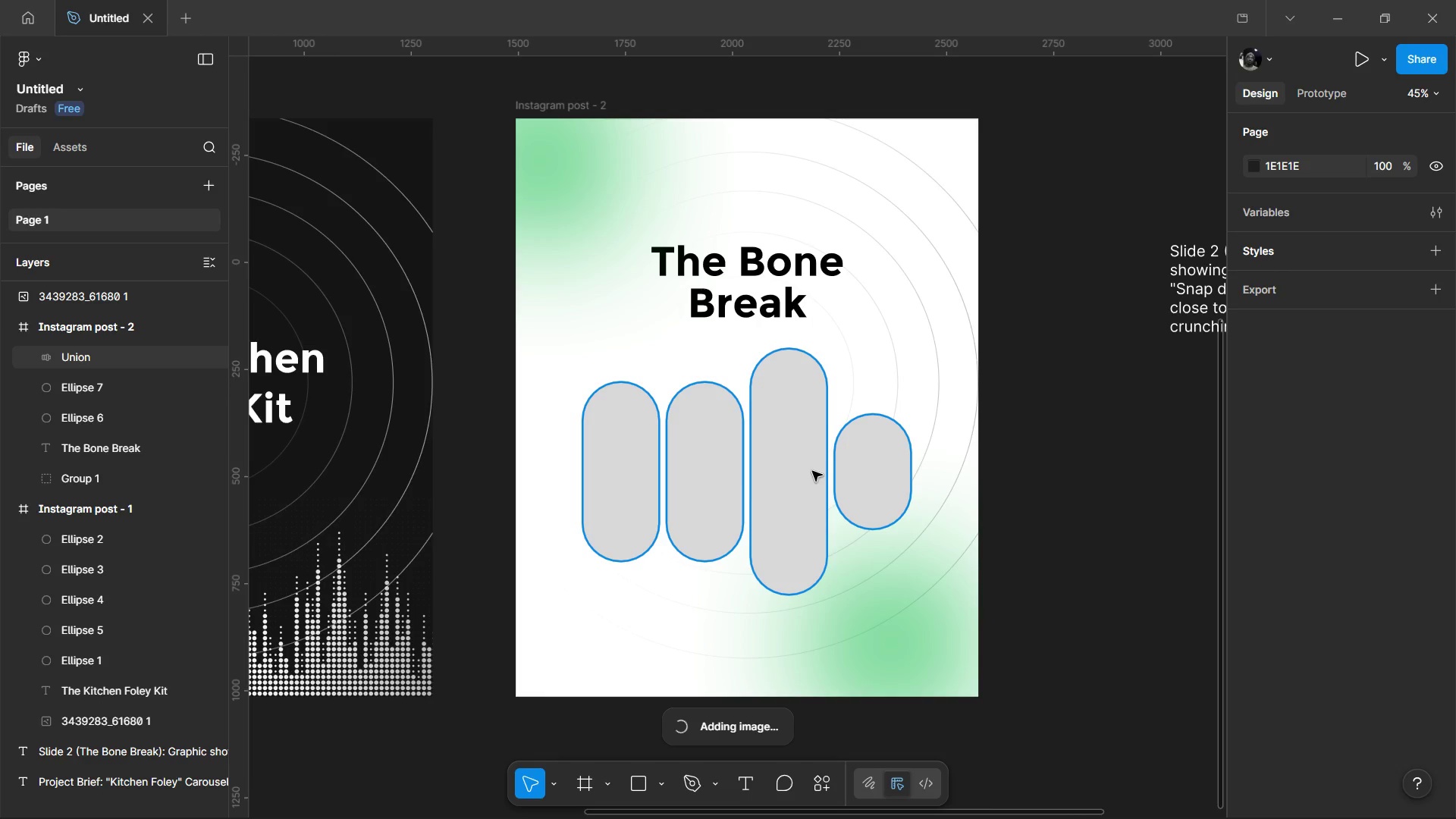 
hold_key(key=ControlLeft, duration=1.34)
scroll: coordinate [1069, 523], scroll_direction: down, amount: 6.0
 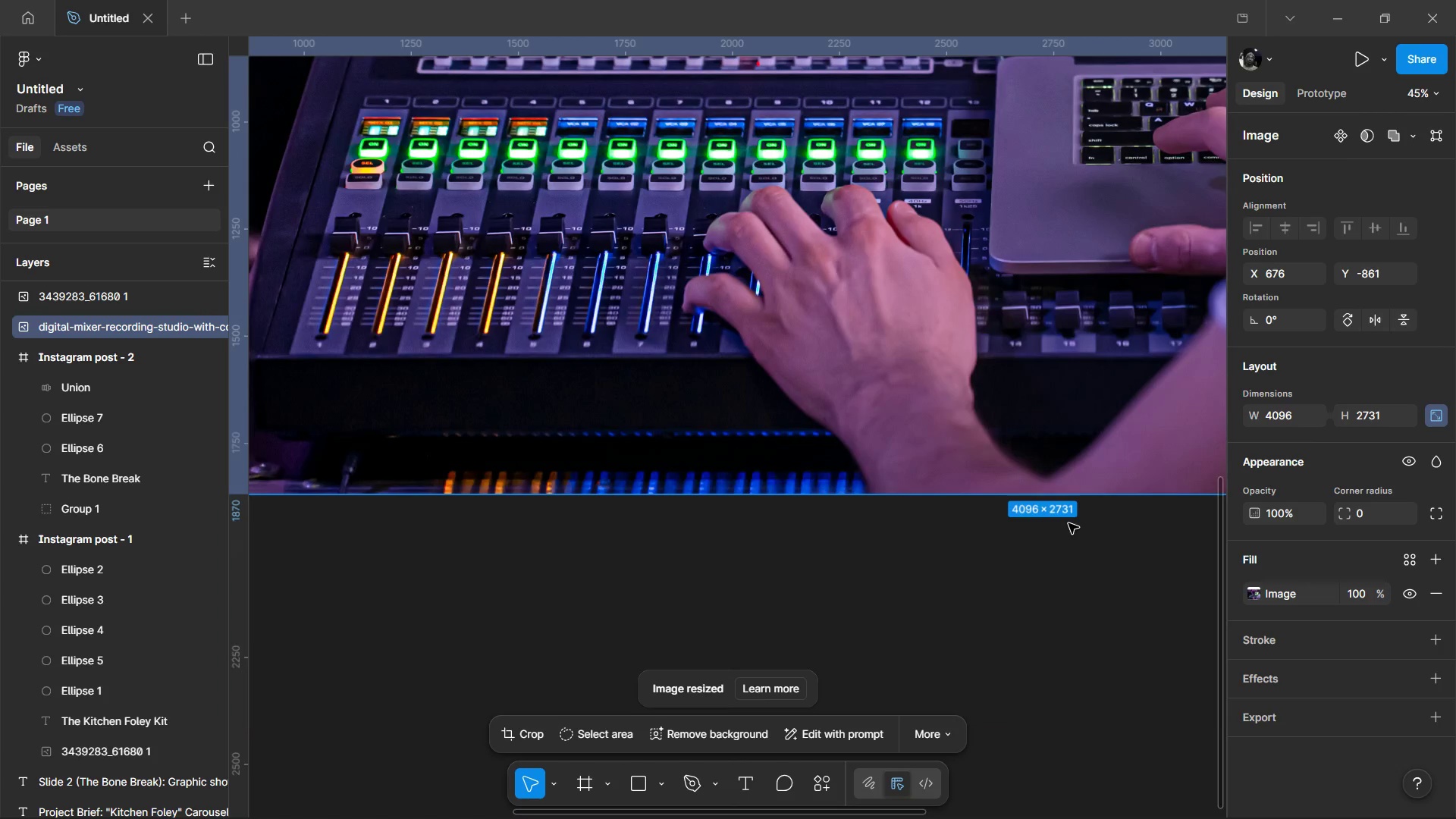 
hold_key(key=ControlLeft, duration=1.67)
hold_key(key=AltLeft, duration=0.7)
scroll: coordinate [1068, 526], scroll_direction: down, amount: 4.0
 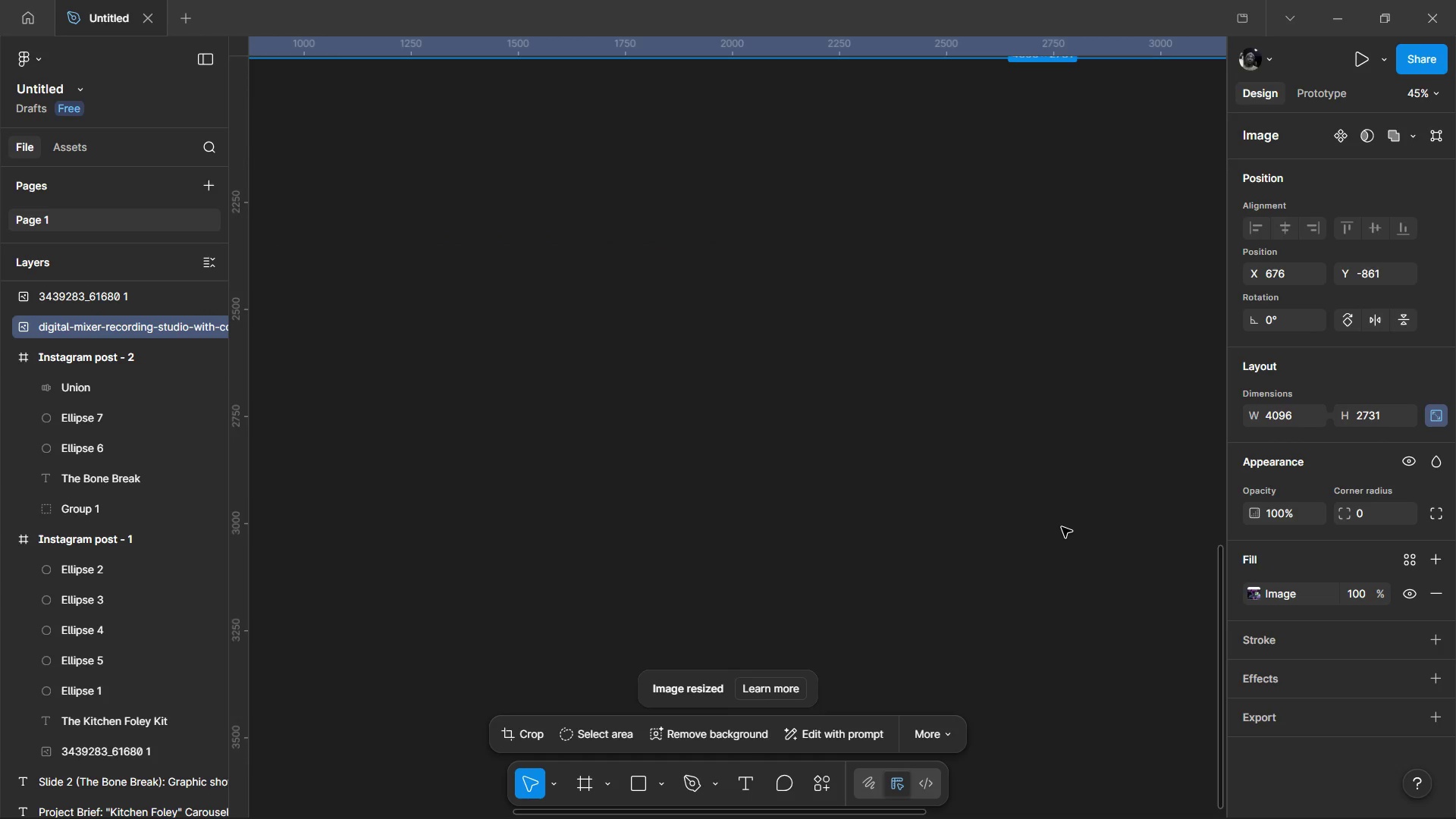 
hold_key(key=AltLeft, duration=0.42)
 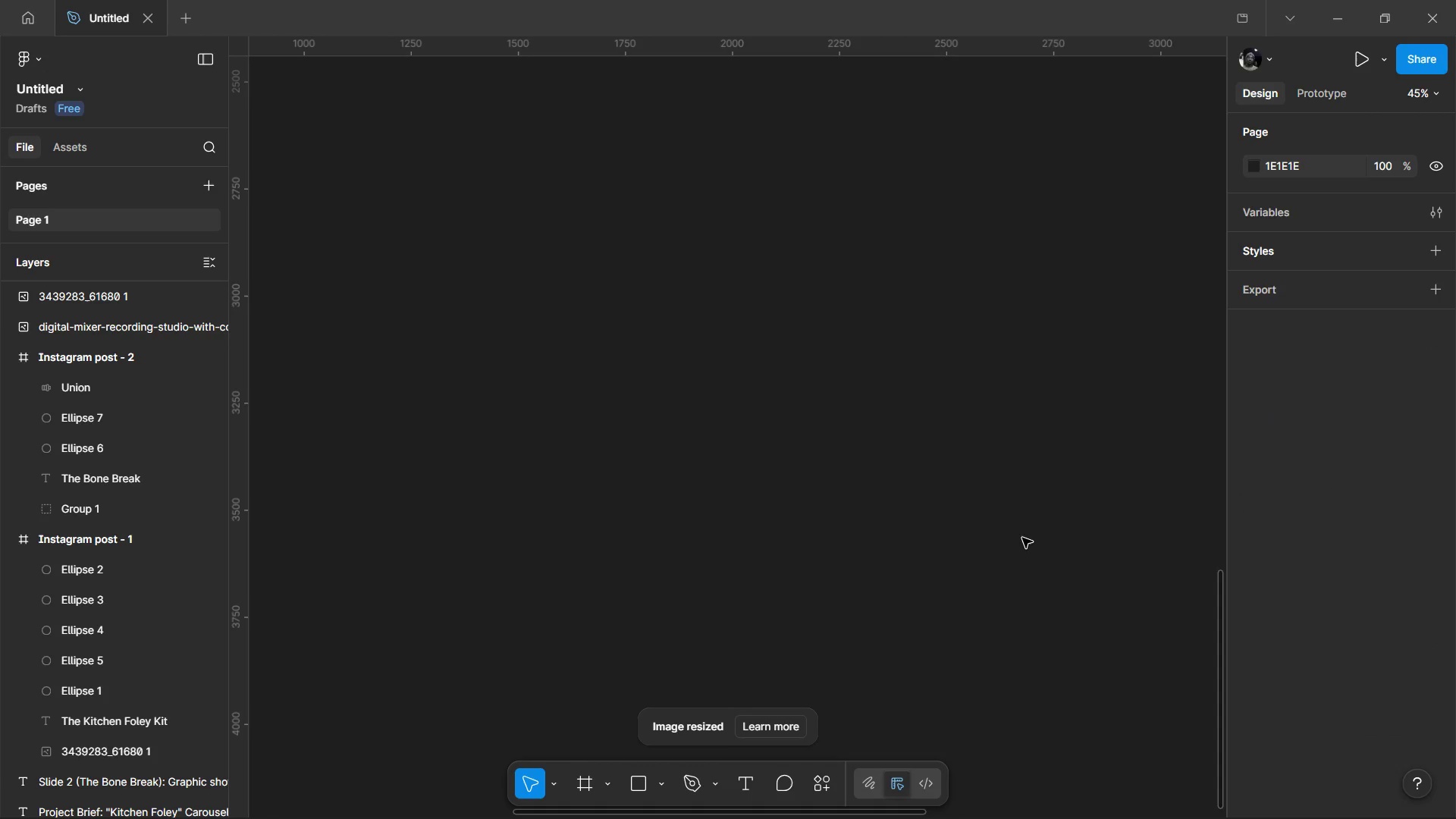 
hold_key(key=ControlLeft, duration=0.52)
left_click([1022, 538])
 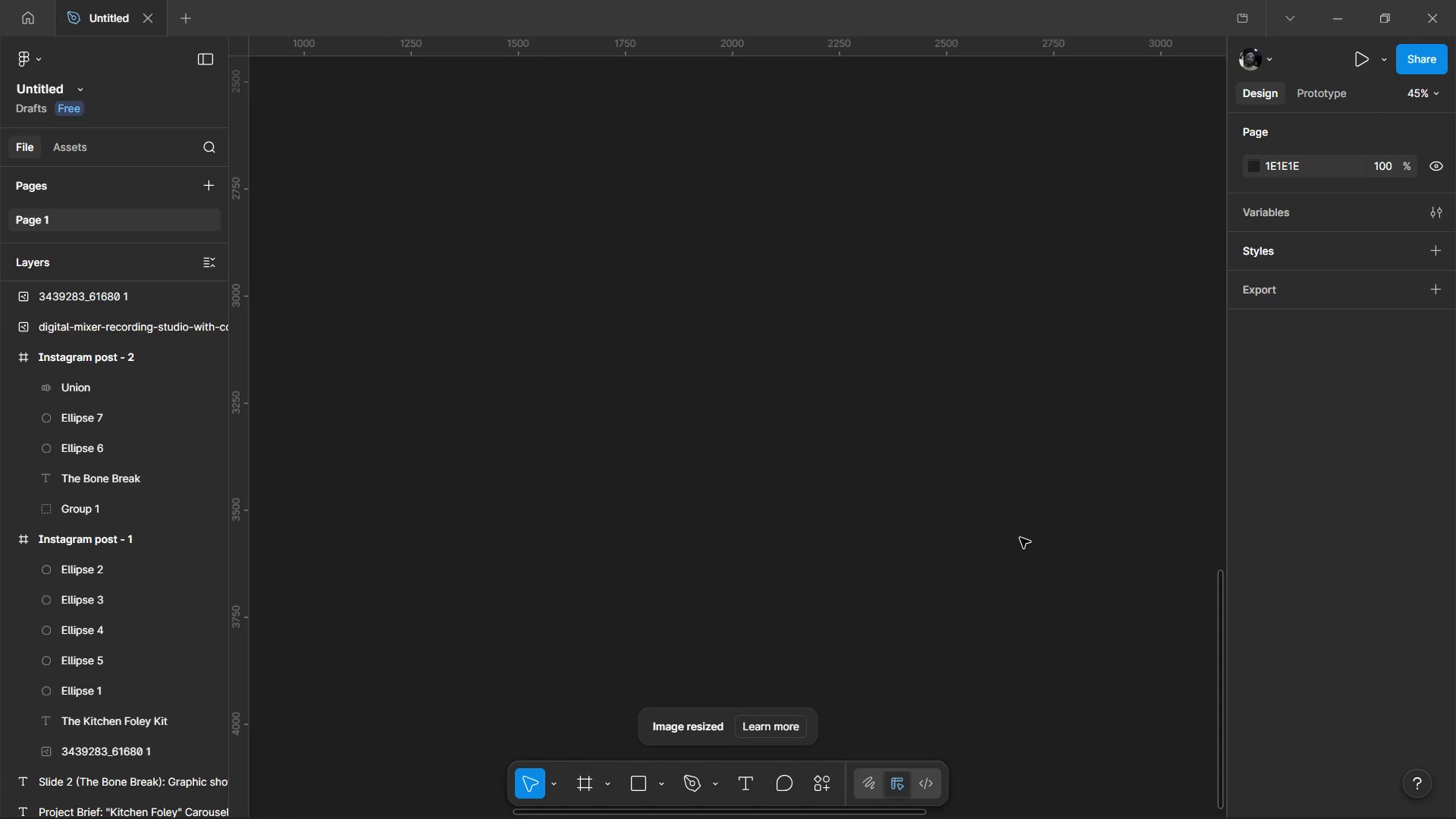 
scroll: coordinate [1062, 526], scroll_direction: down, amount: 2.0
 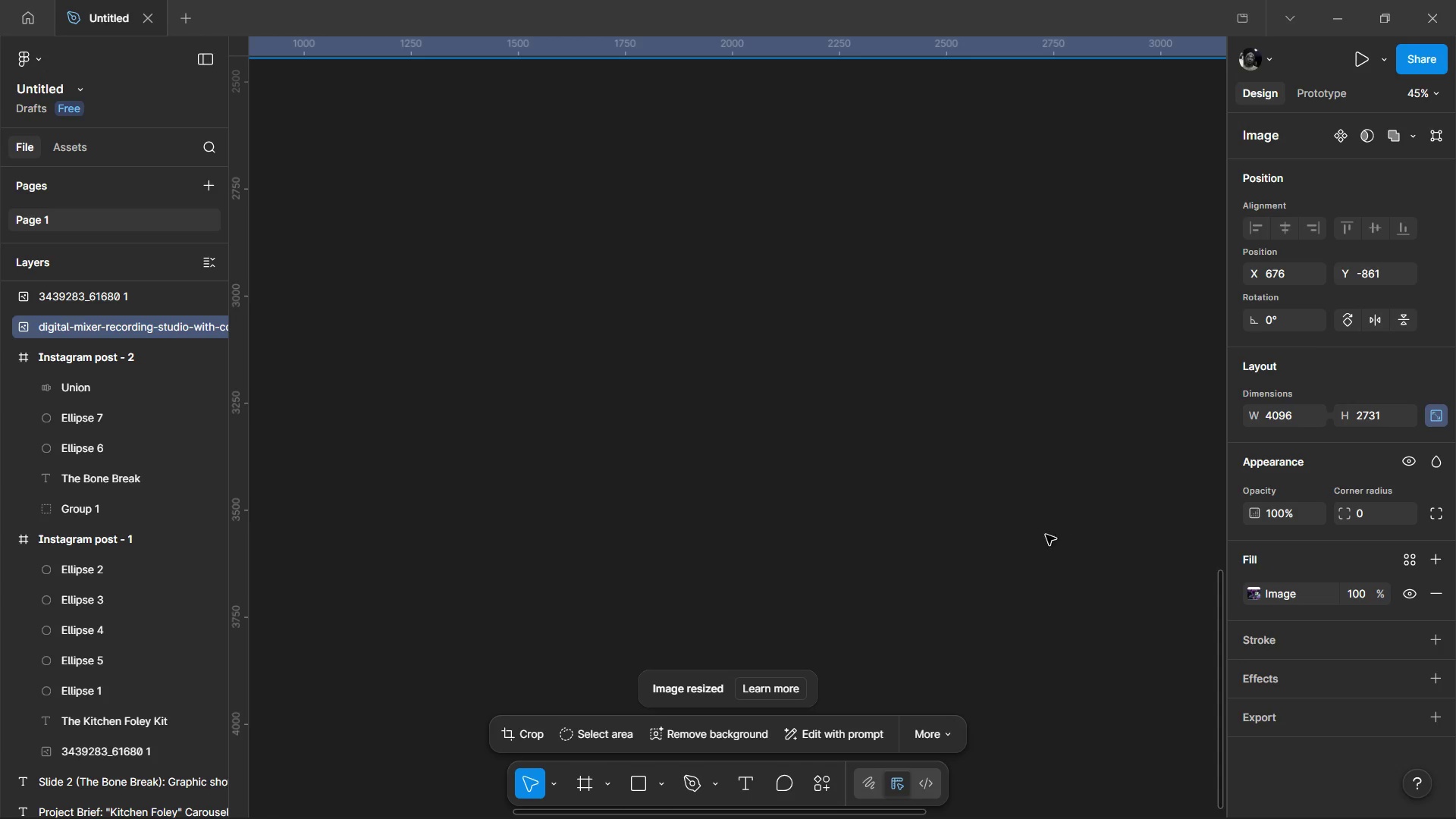 
hold_key(key=ControlLeft, duration=0.83)
 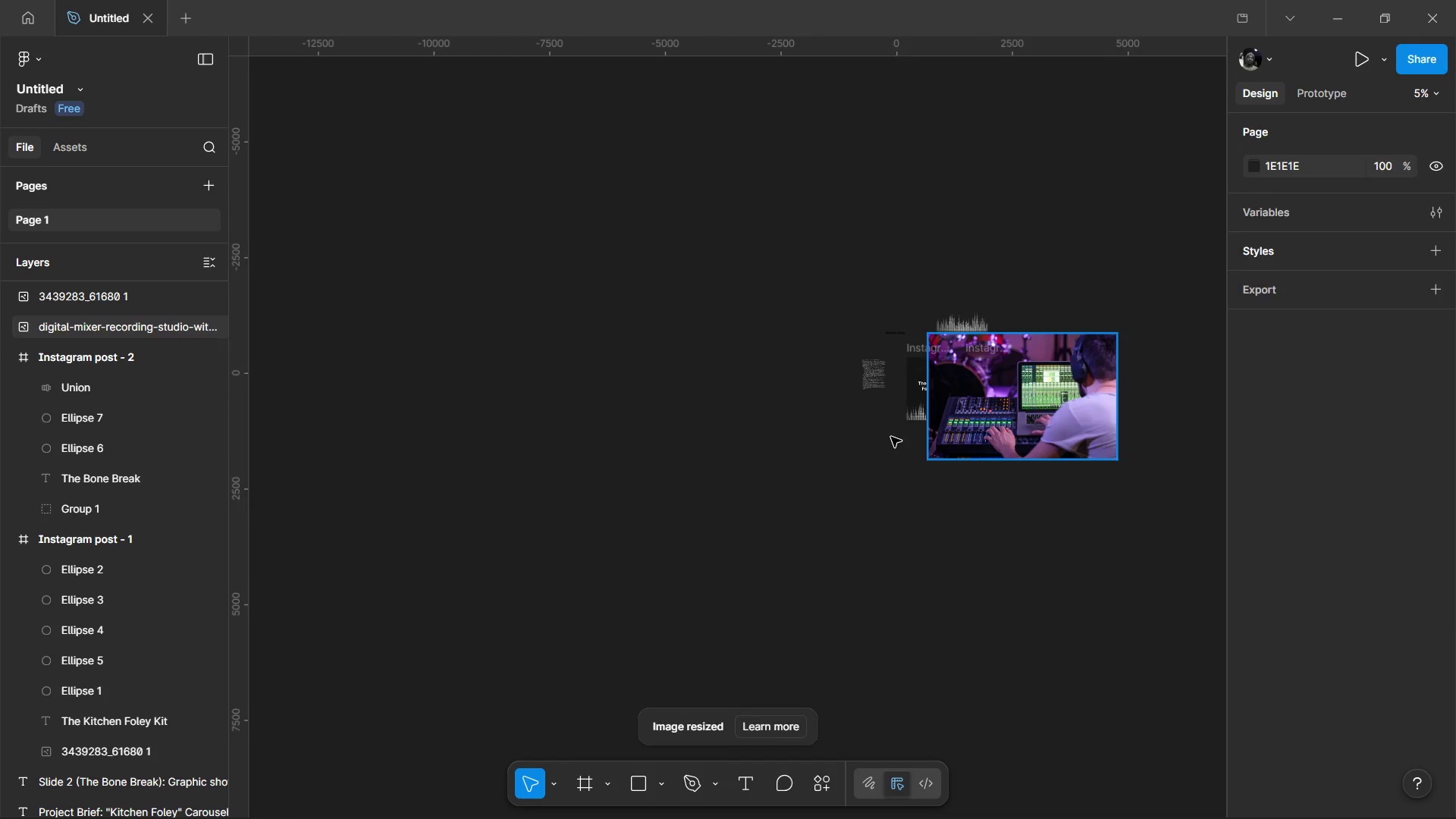 
left_click_drag(start_coordinate=[1028, 340], to_coordinate=[805, 445])
 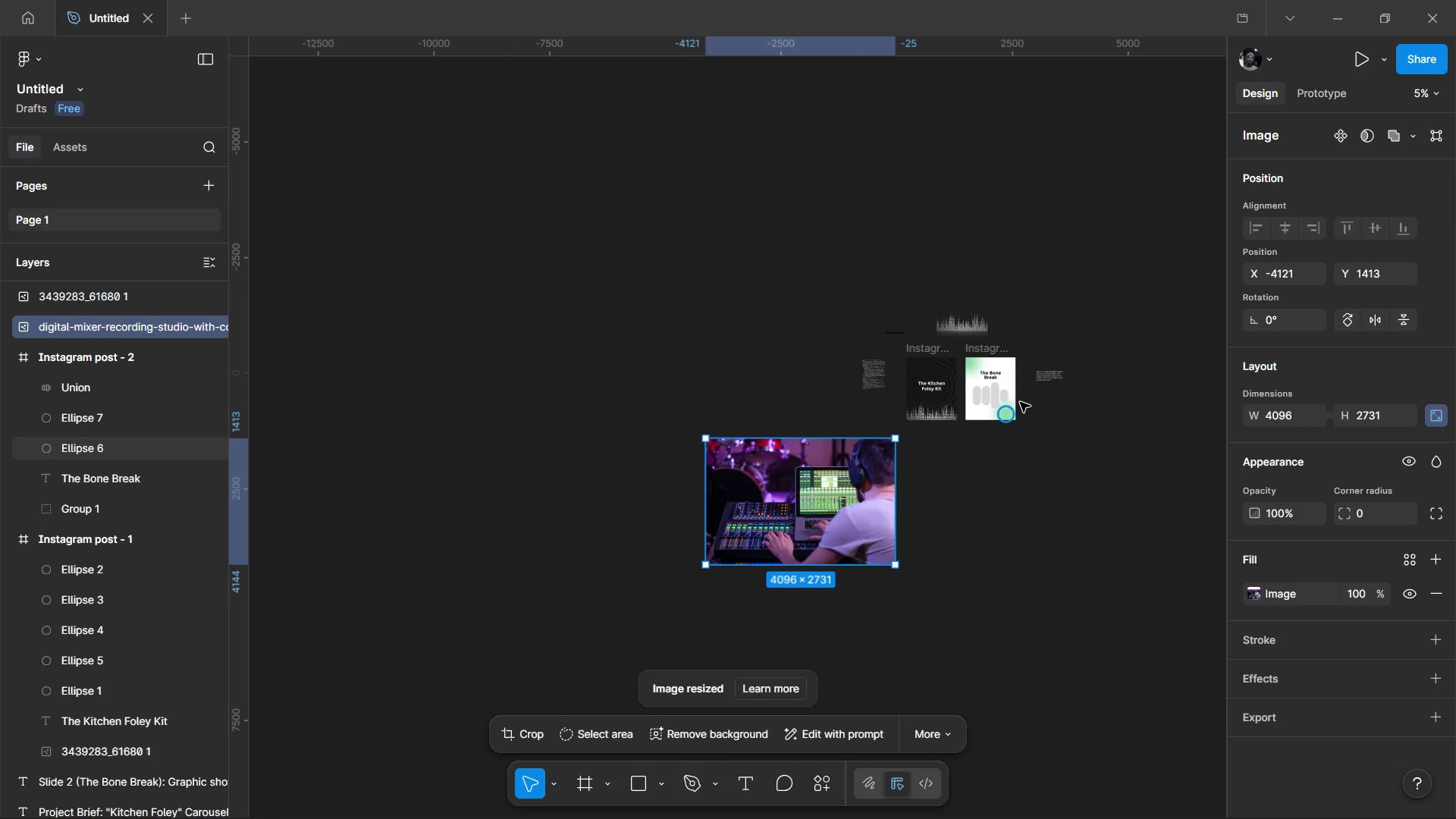 
scroll: coordinate [1020, 538], scroll_direction: down, amount: 9.0
 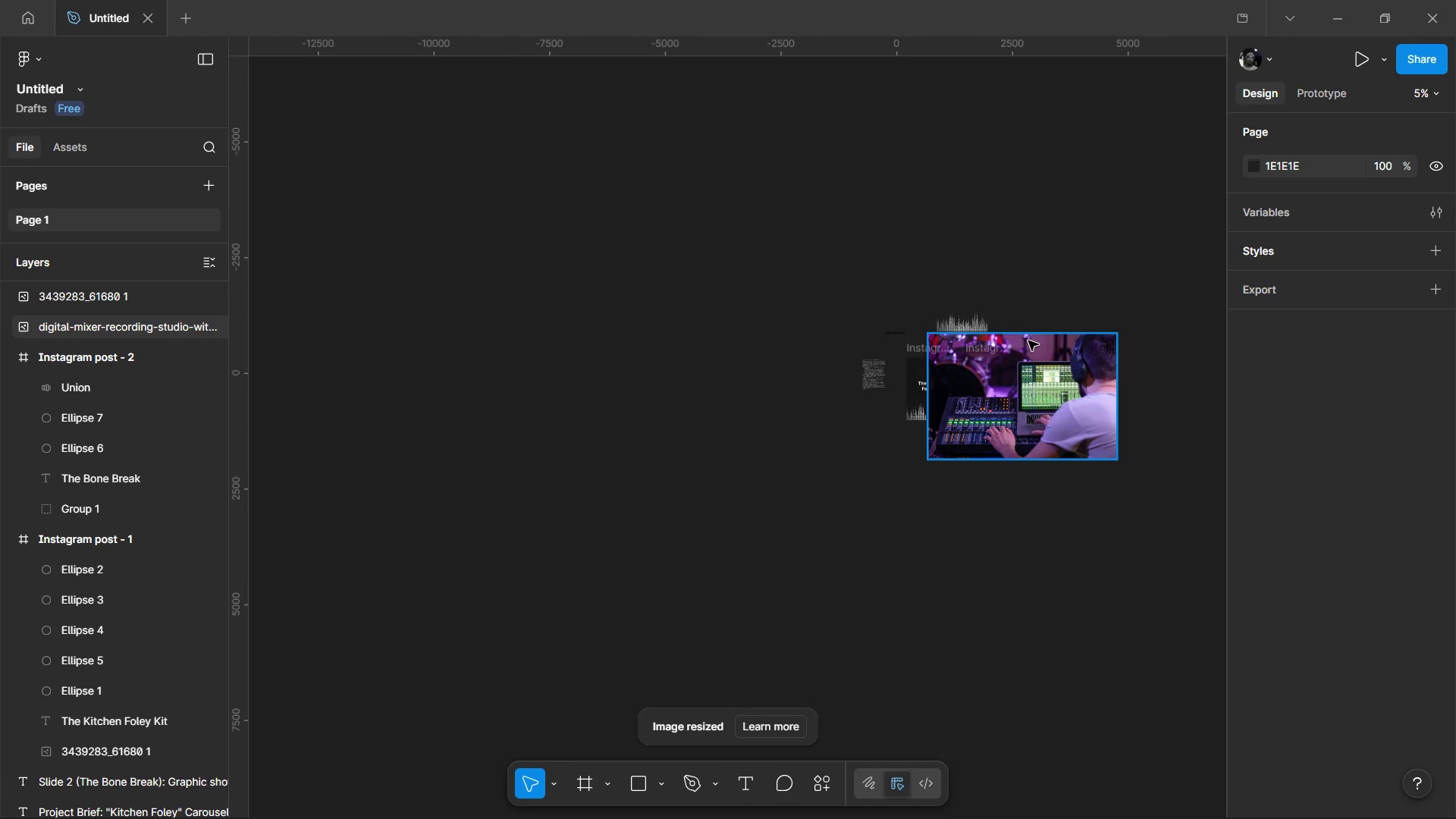 
hold_key(key=ControlLeft, duration=1.33)
scroll: coordinate [951, 401], scroll_direction: up, amount: 15.0
 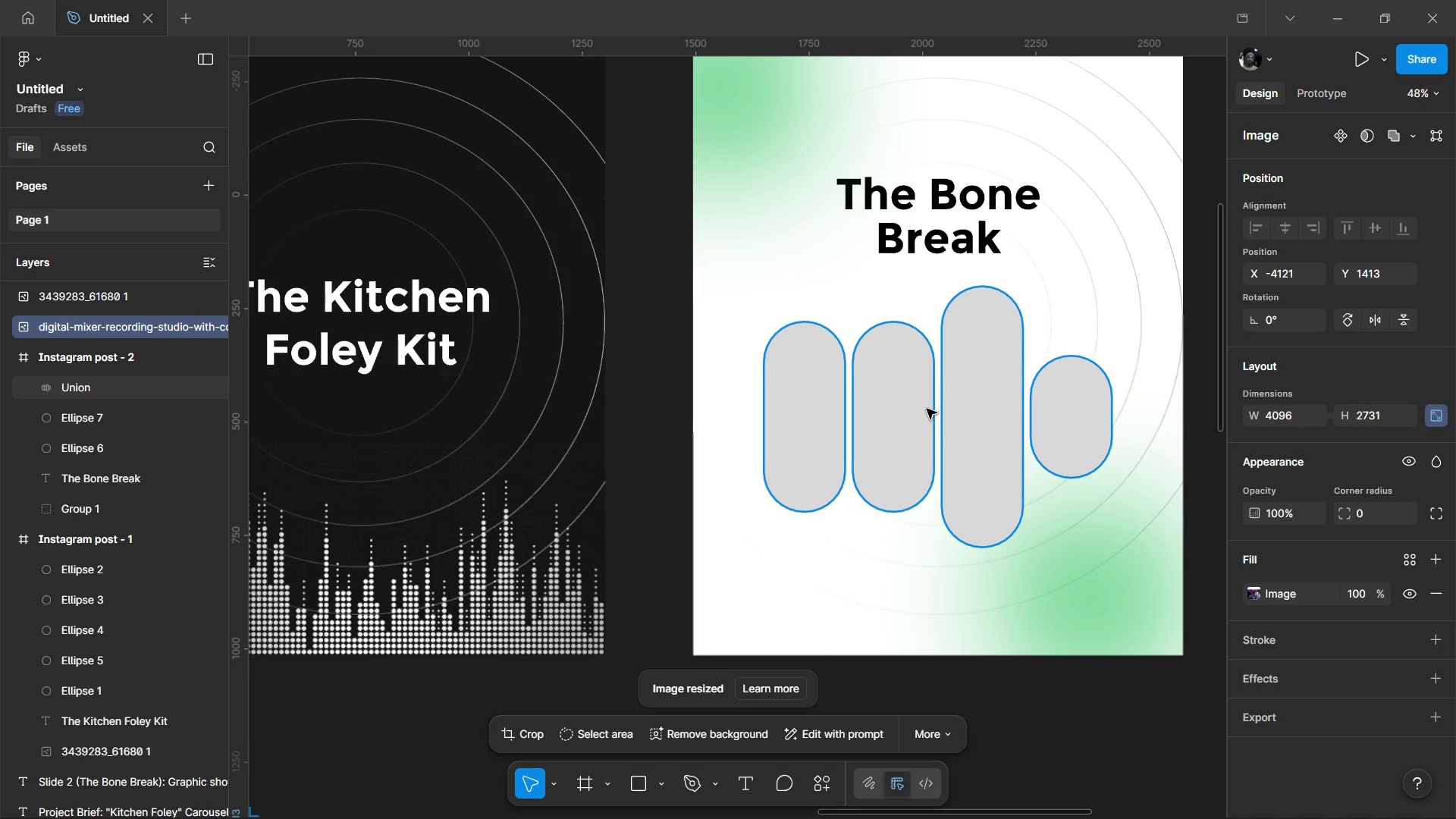 
left_click([927, 409])
 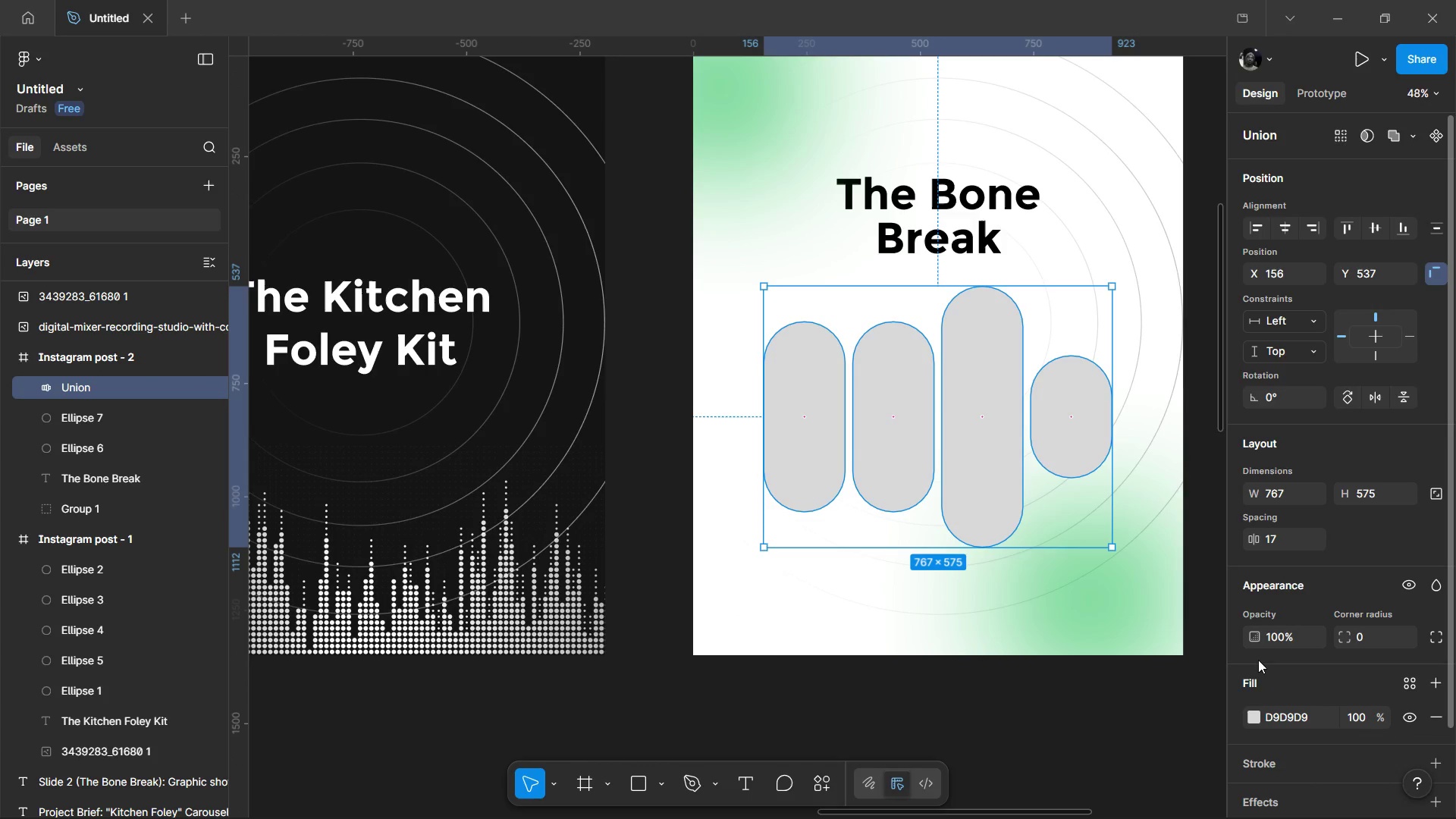 
scroll: coordinate [1273, 591], scroll_direction: down, amount: 2.0
 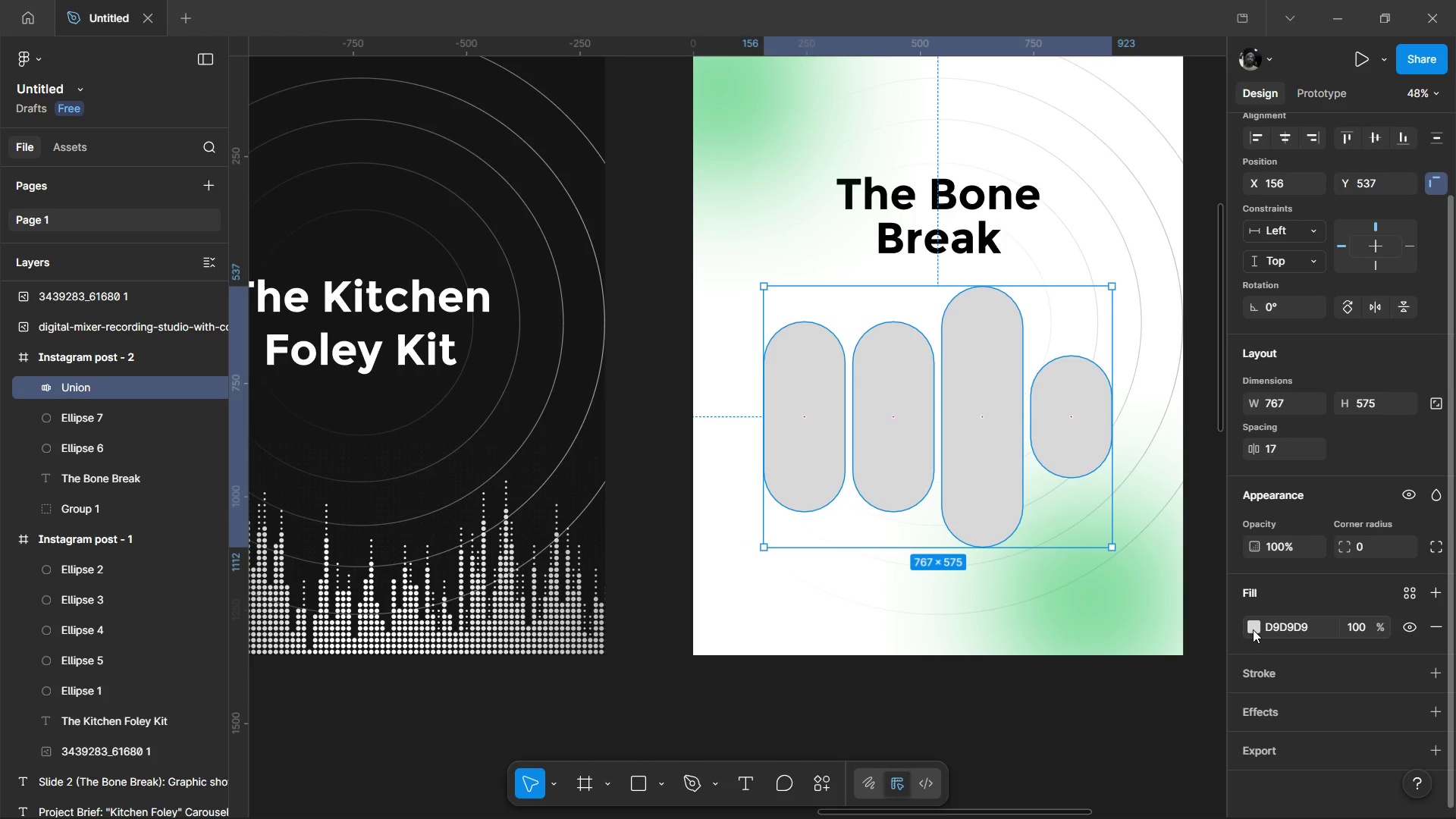 
left_click([1253, 624])
 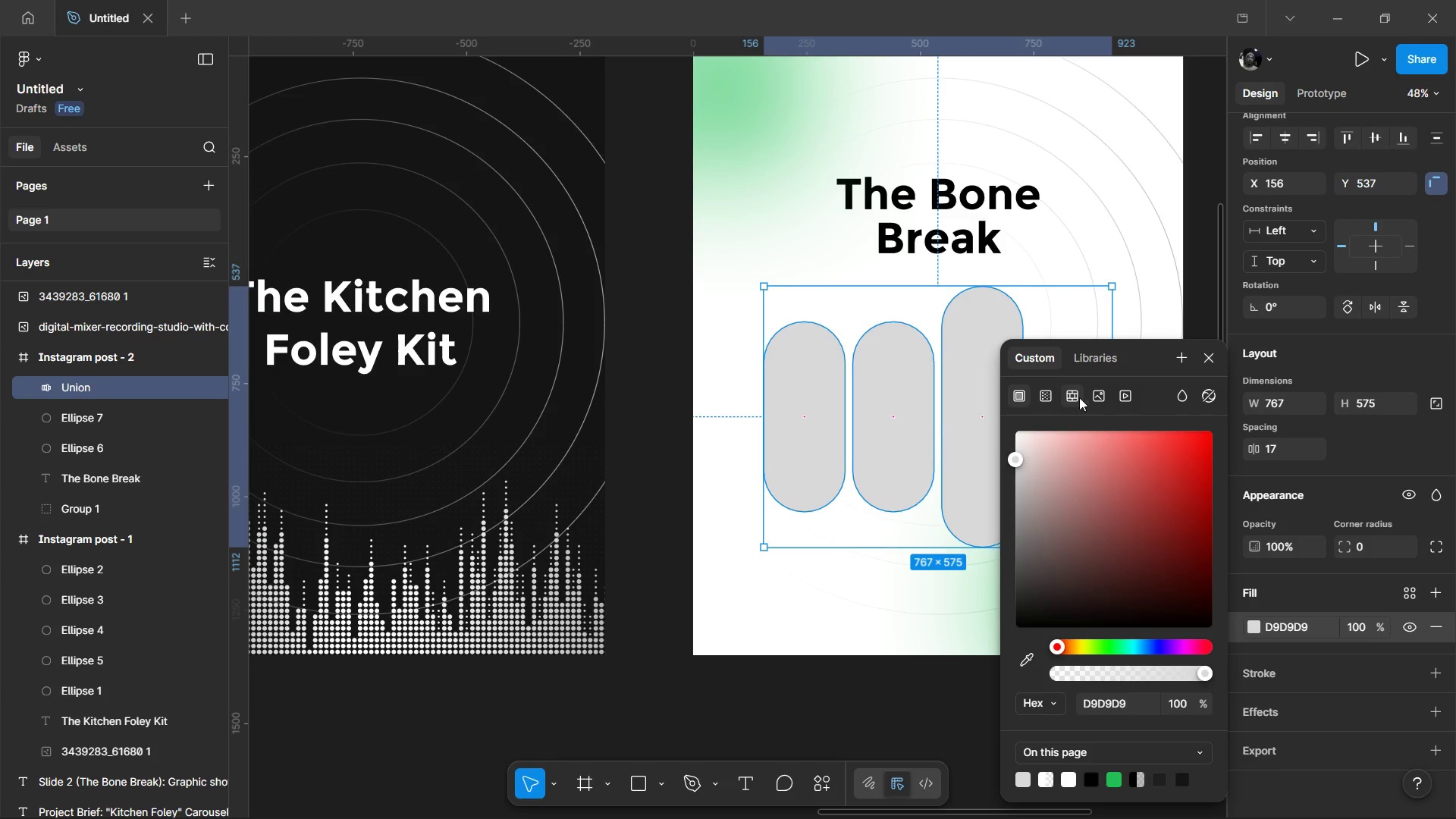 
left_click([1097, 397])
 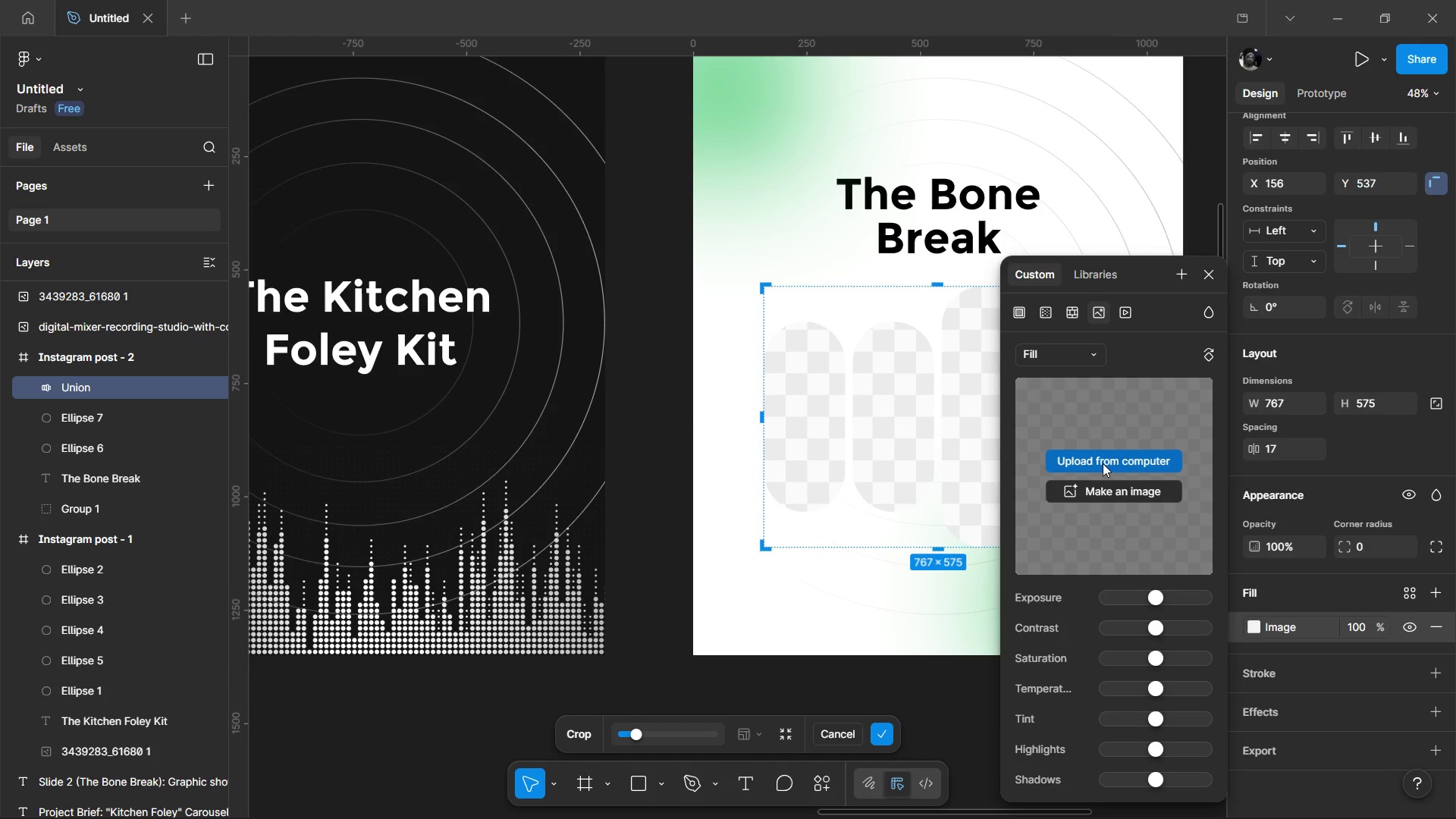 
left_click([1103, 463])
 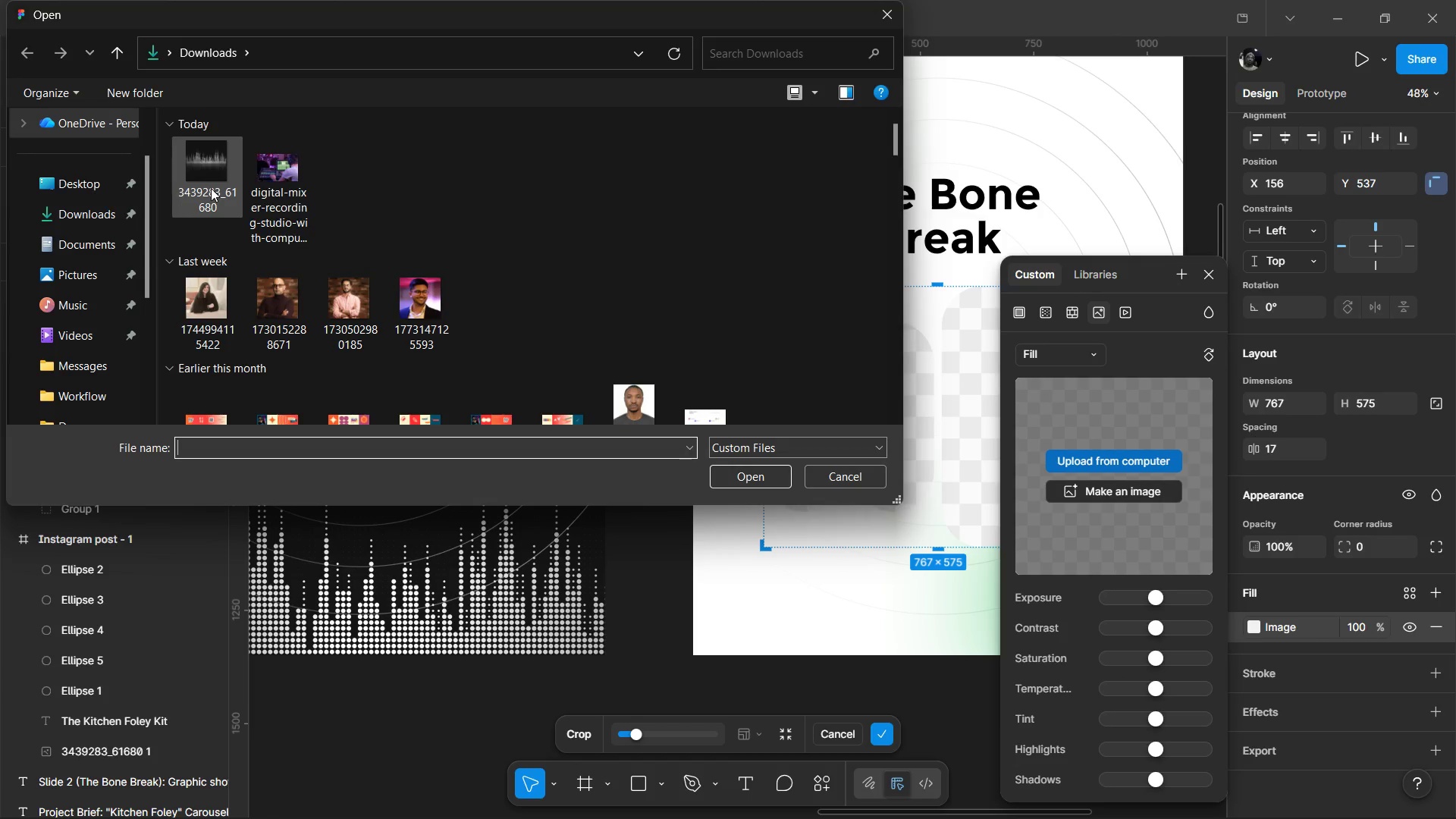 
left_click([212, 187])
 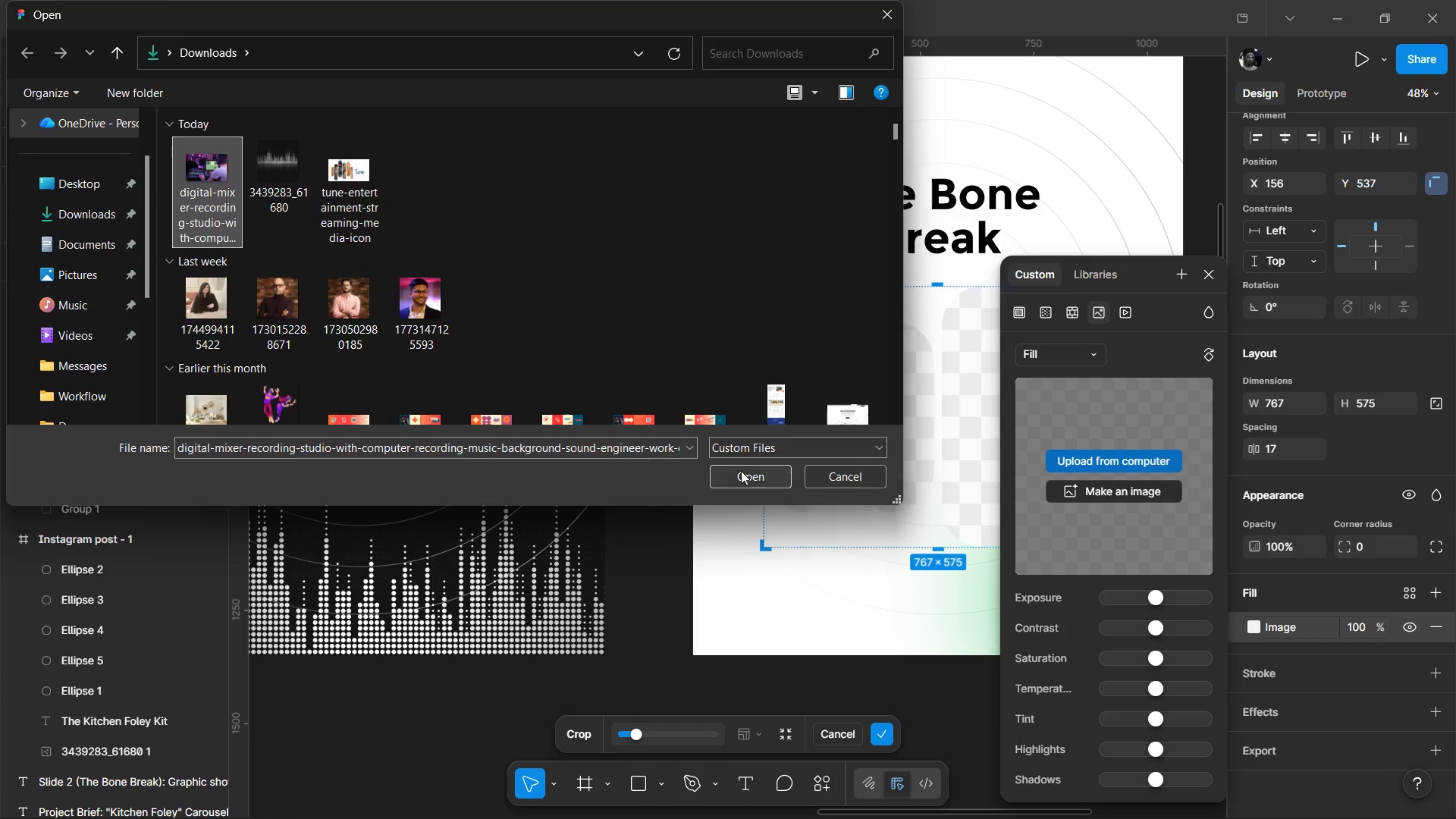 
left_click([748, 474])
 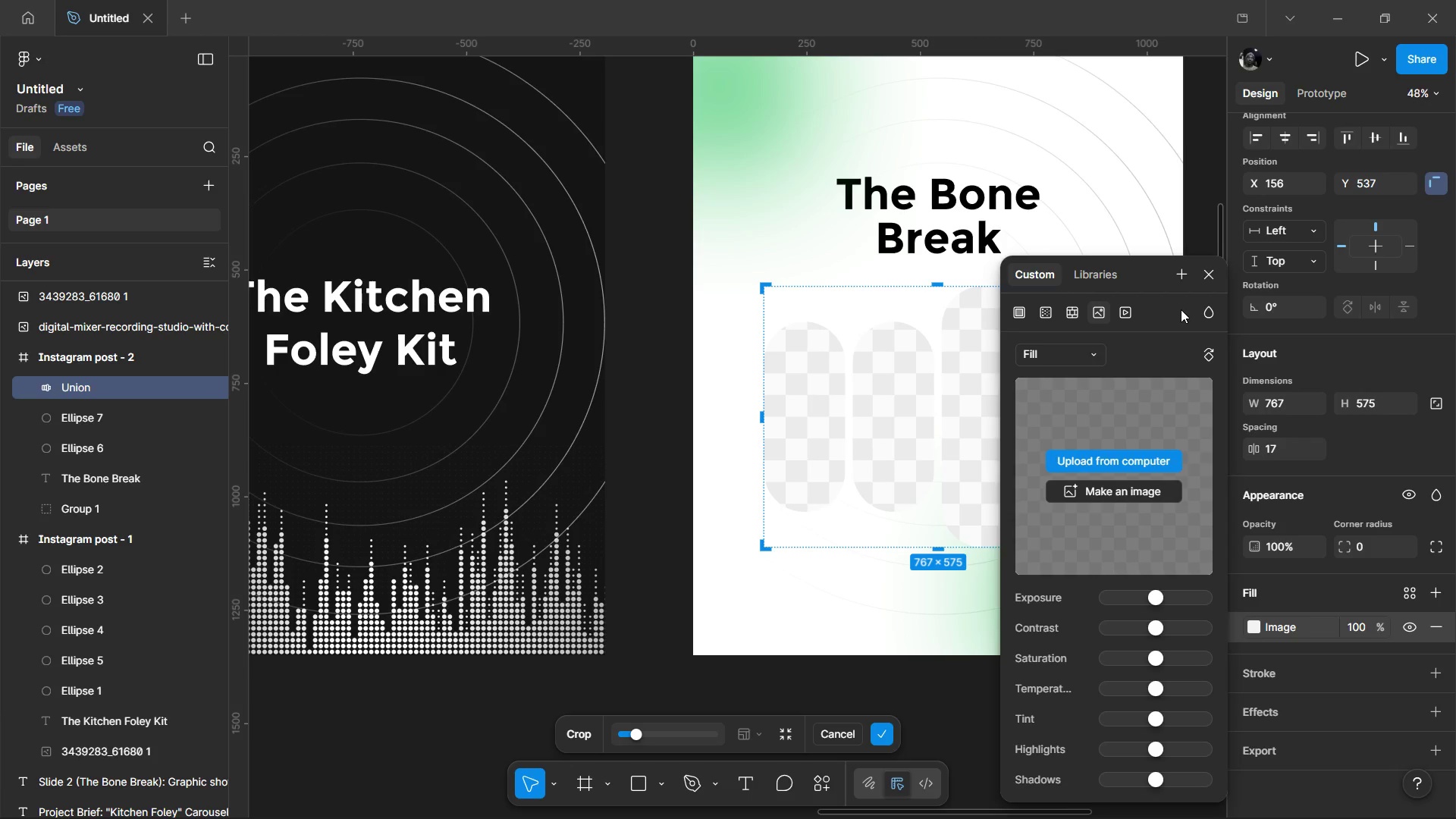 
wait(5.63)
 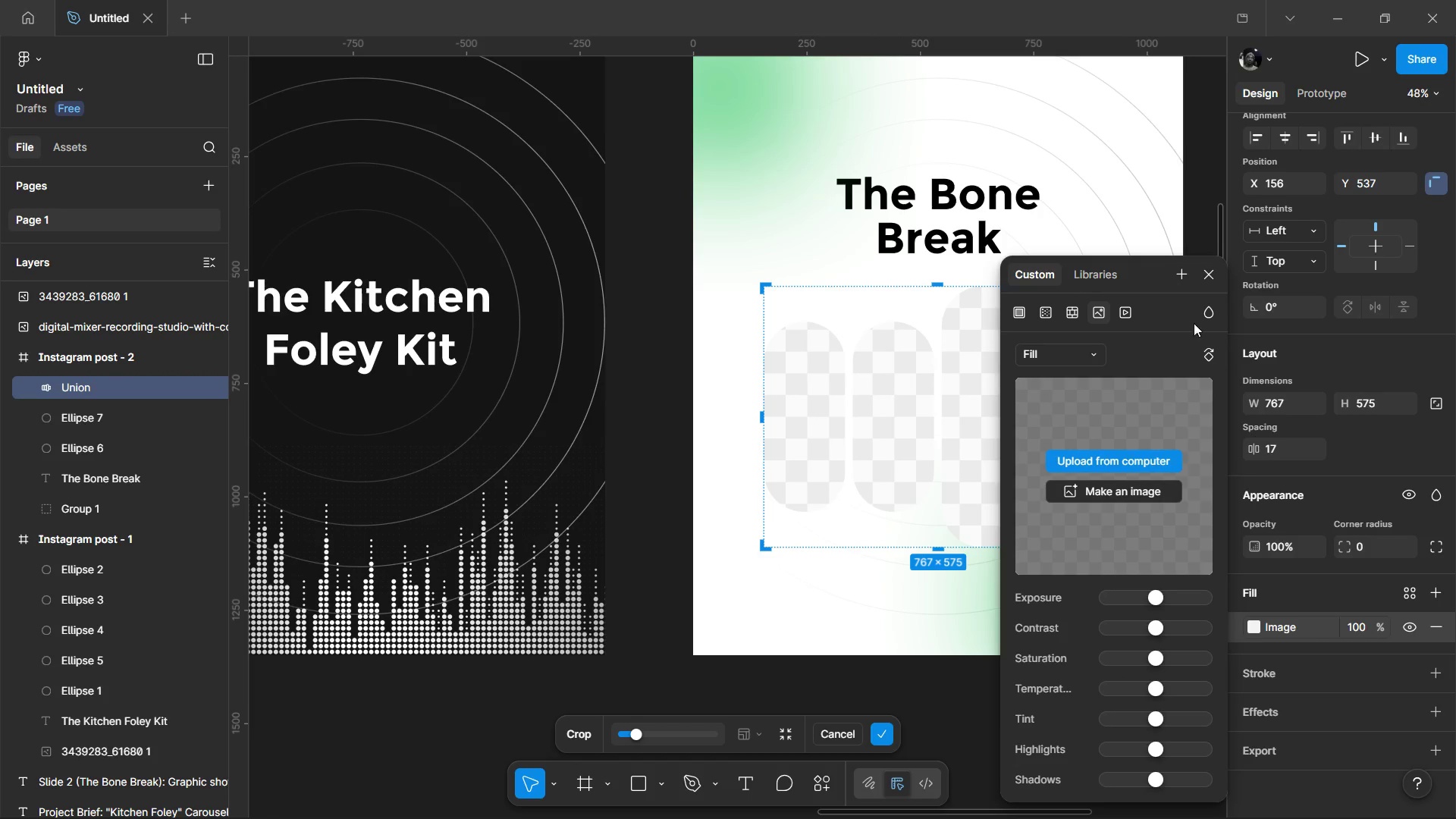 
mouse_move([1133, 413])
 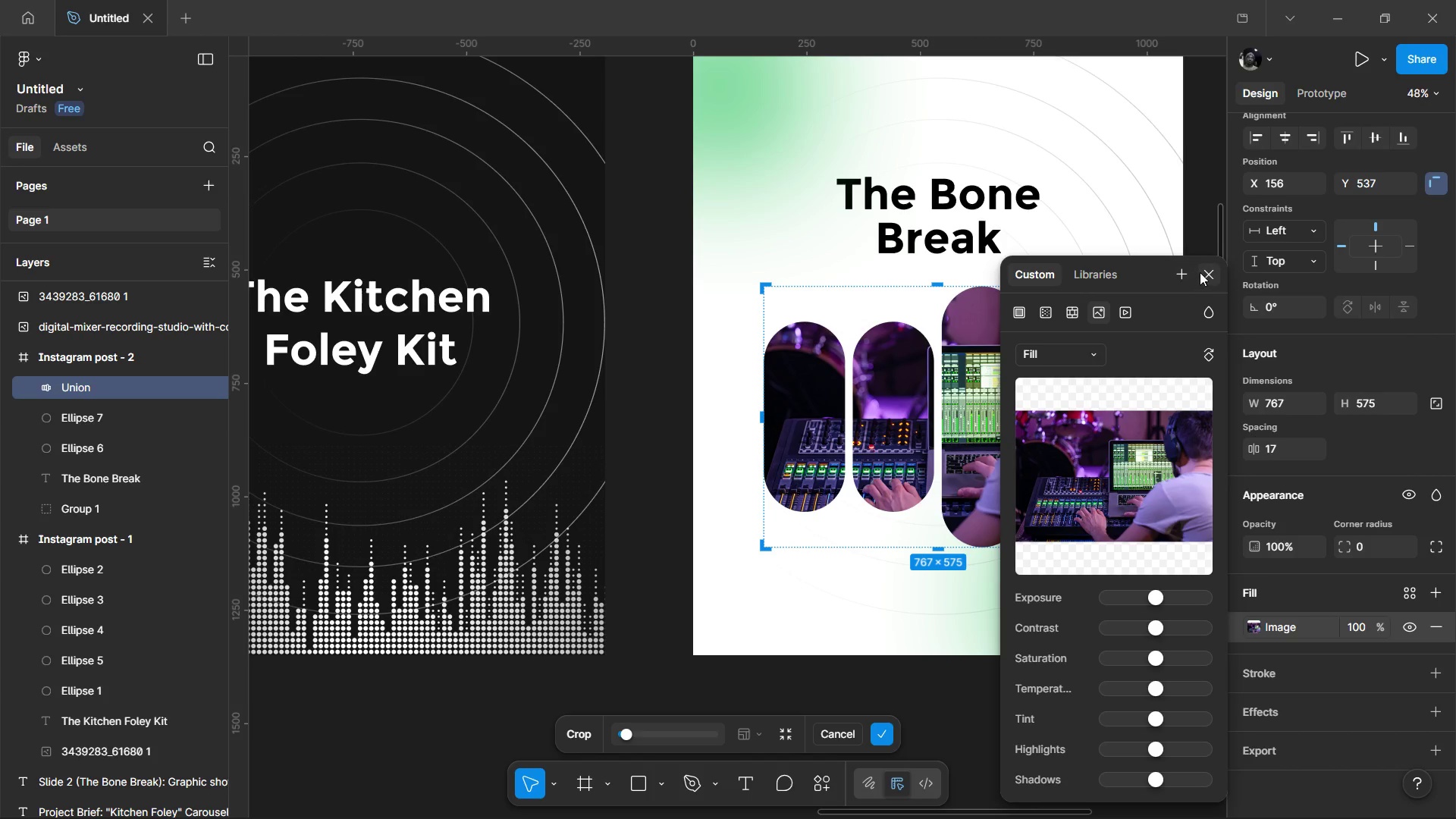 
left_click([1205, 271])
 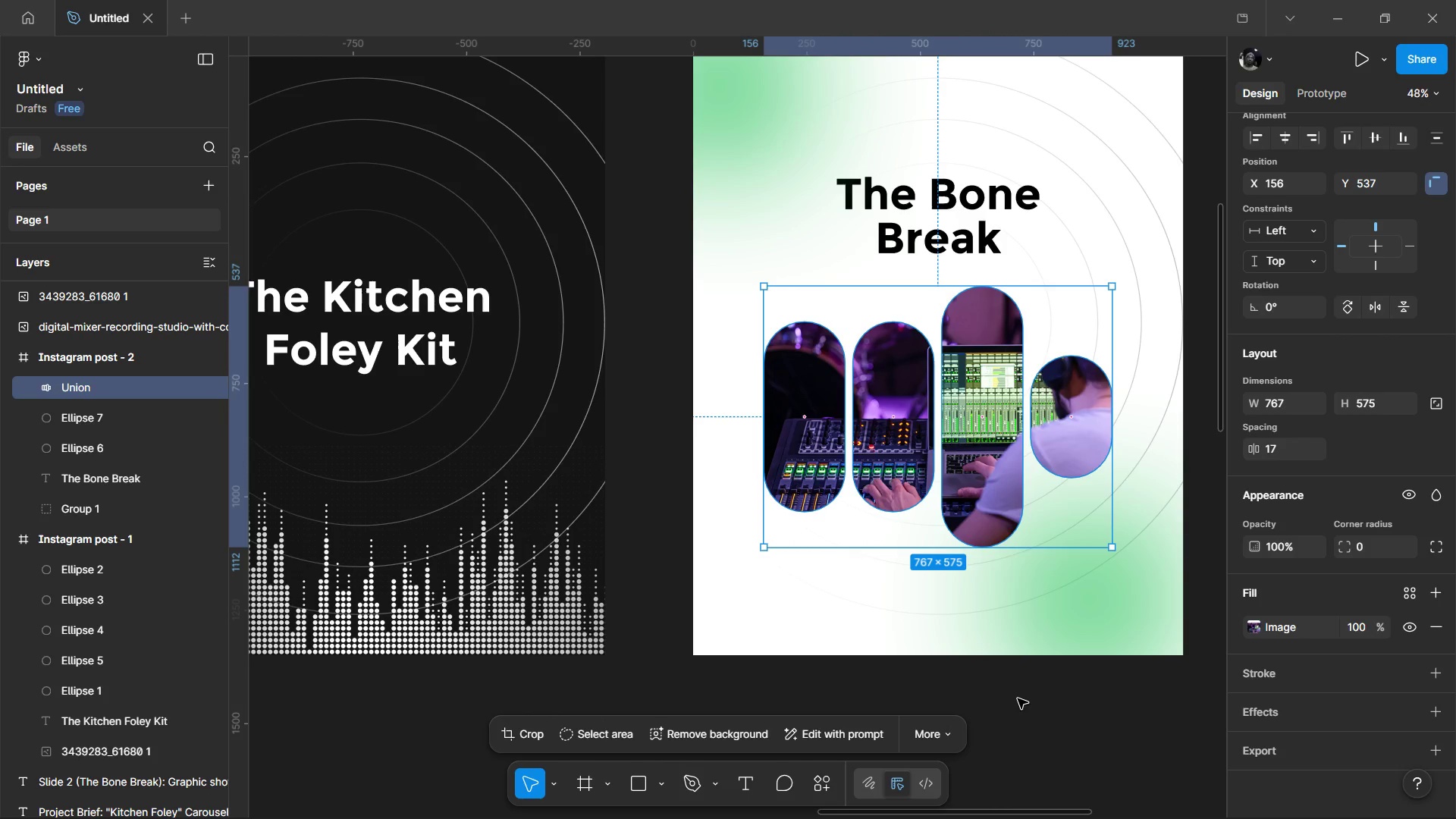 
left_click([981, 749])
 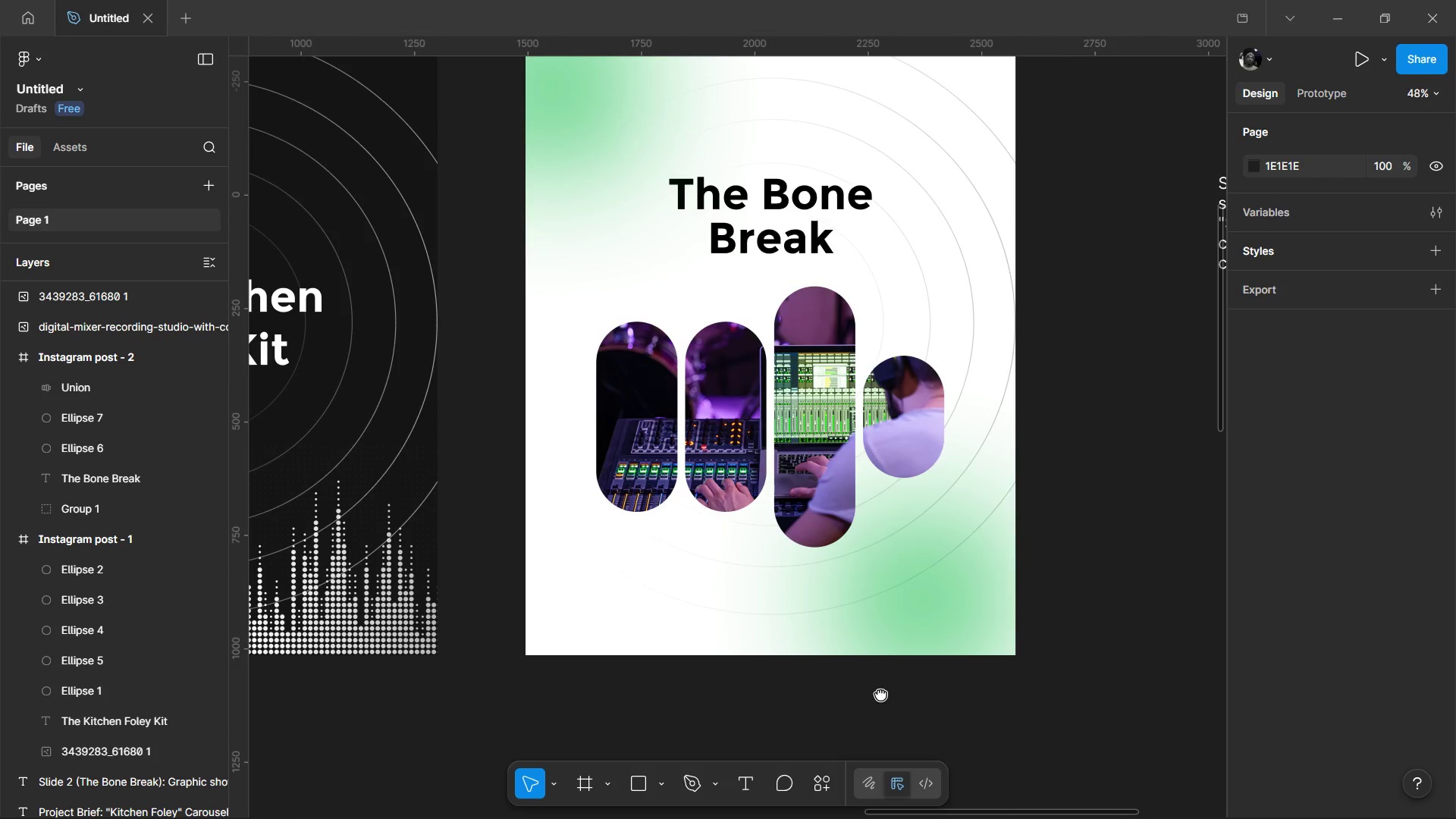 
hold_key(key=ControlLeft, duration=0.56)
scroll: coordinate [1112, 372], scroll_direction: down, amount: 2.0
 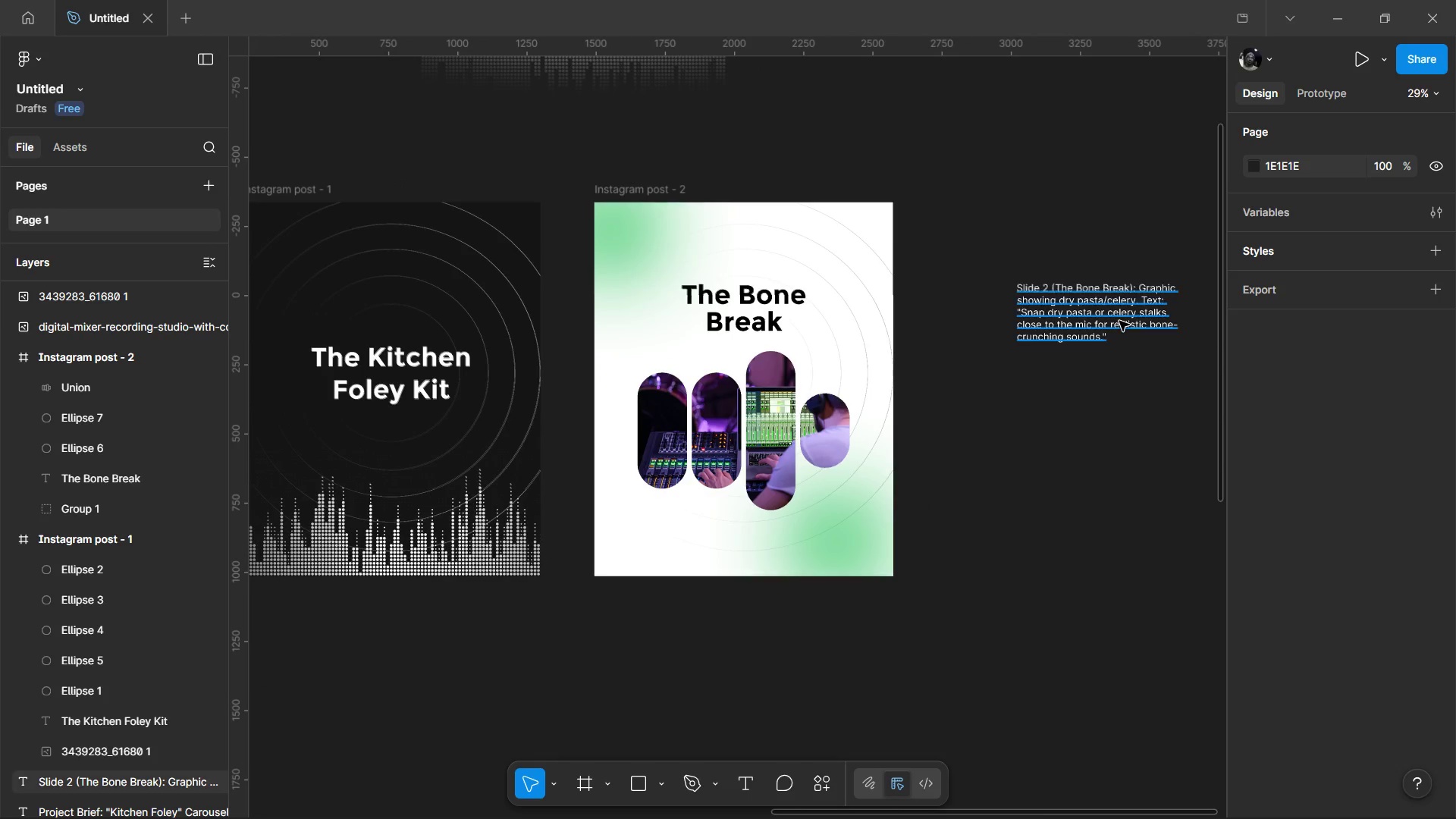 
left_click_drag(start_coordinate=[1119, 321], to_coordinate=[951, 142])
 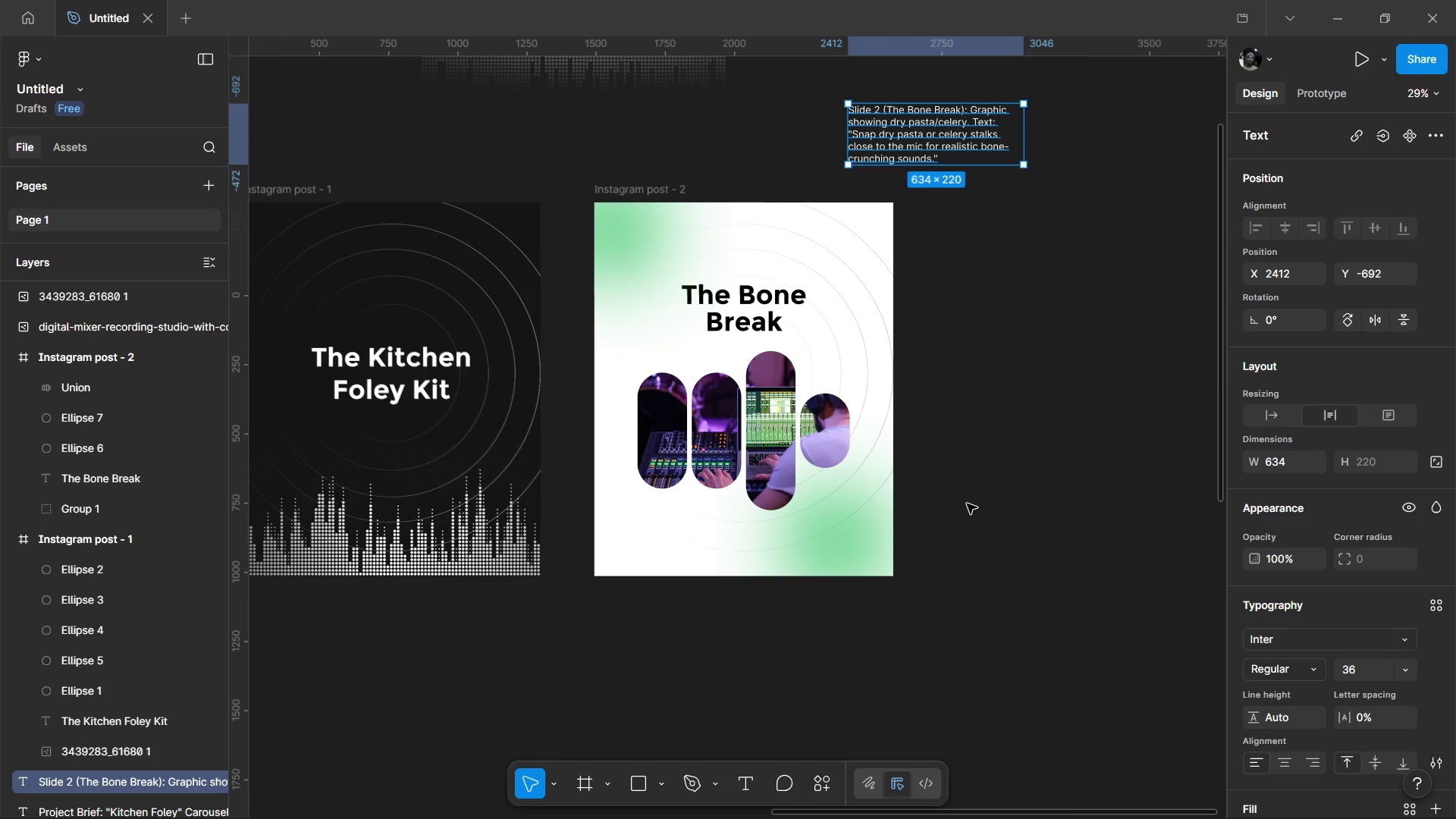 
hold_key(key=ControlLeft, duration=0.48)
 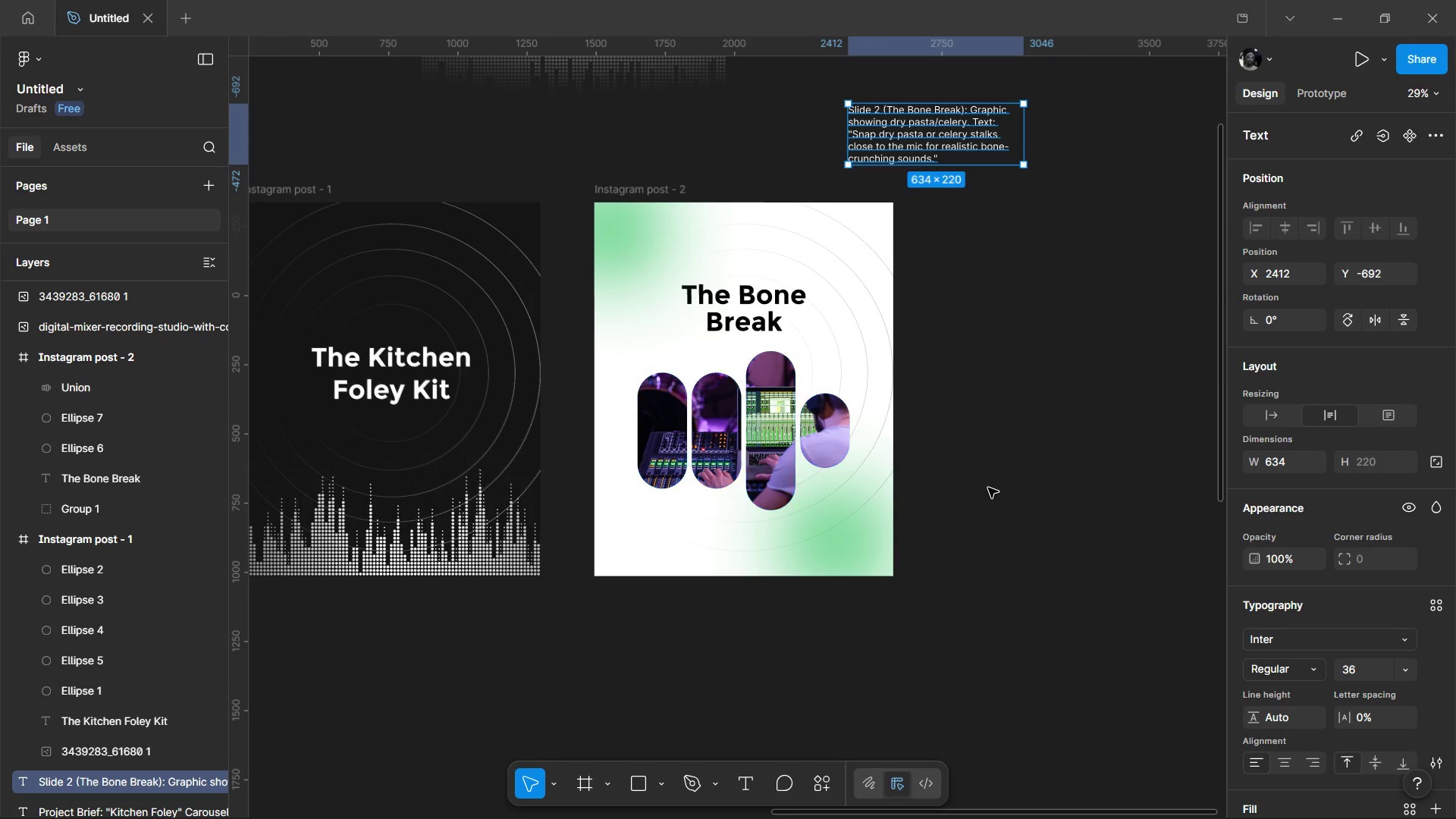 
hold_key(key=ControlLeft, duration=0.39)
 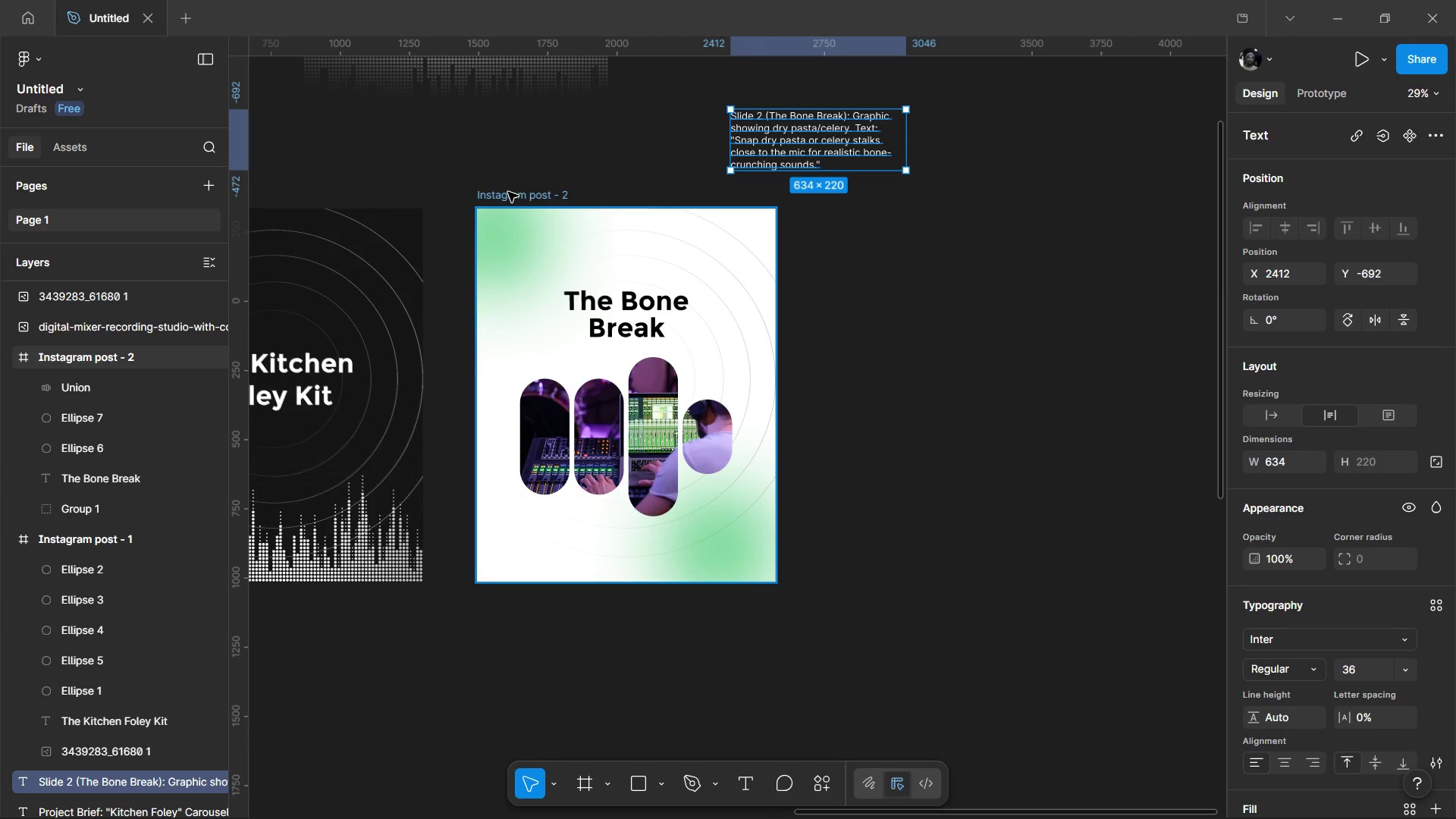 
left_click([508, 192])
 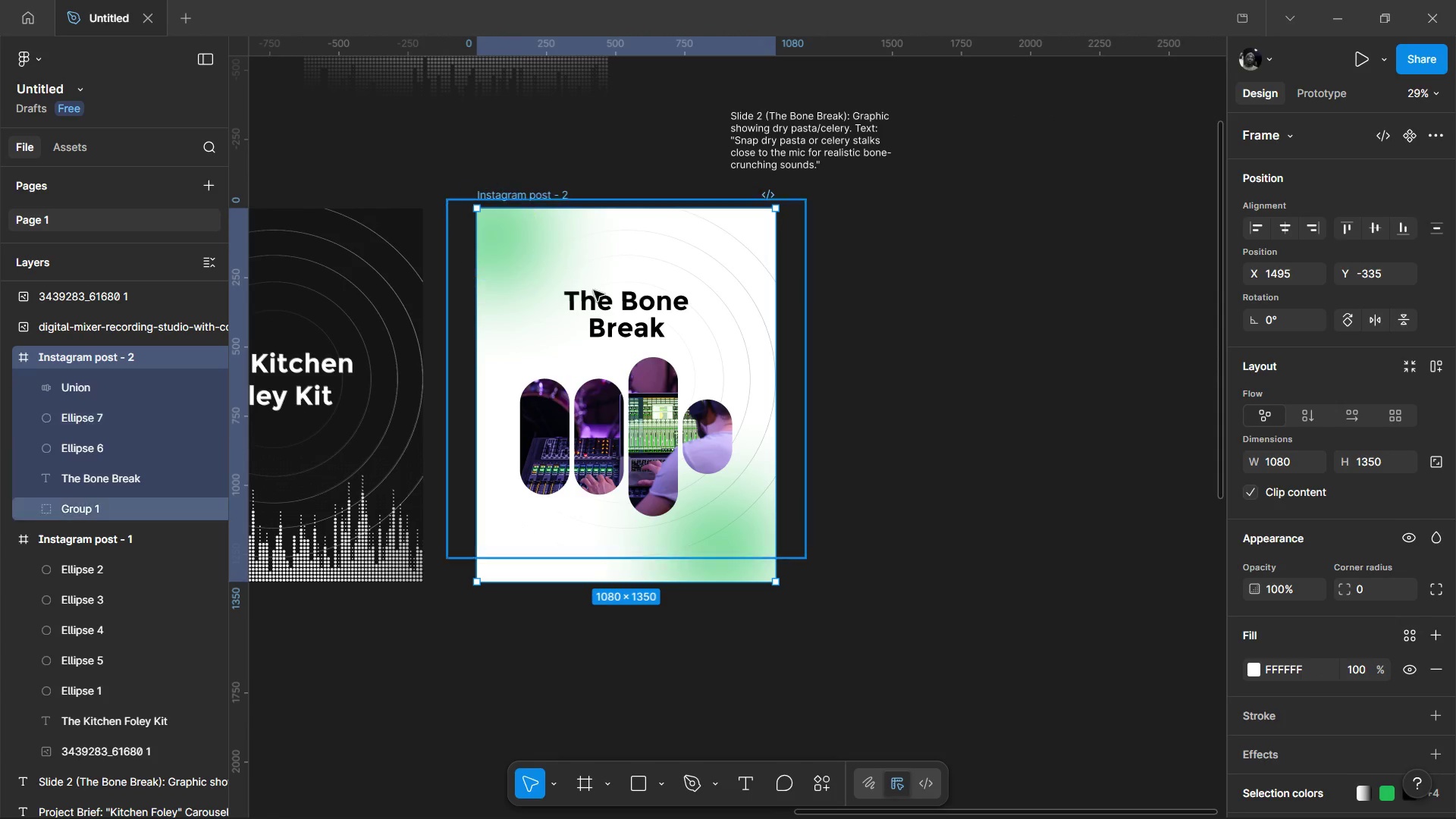 
hold_key(key=AltLeft, duration=1.05)
 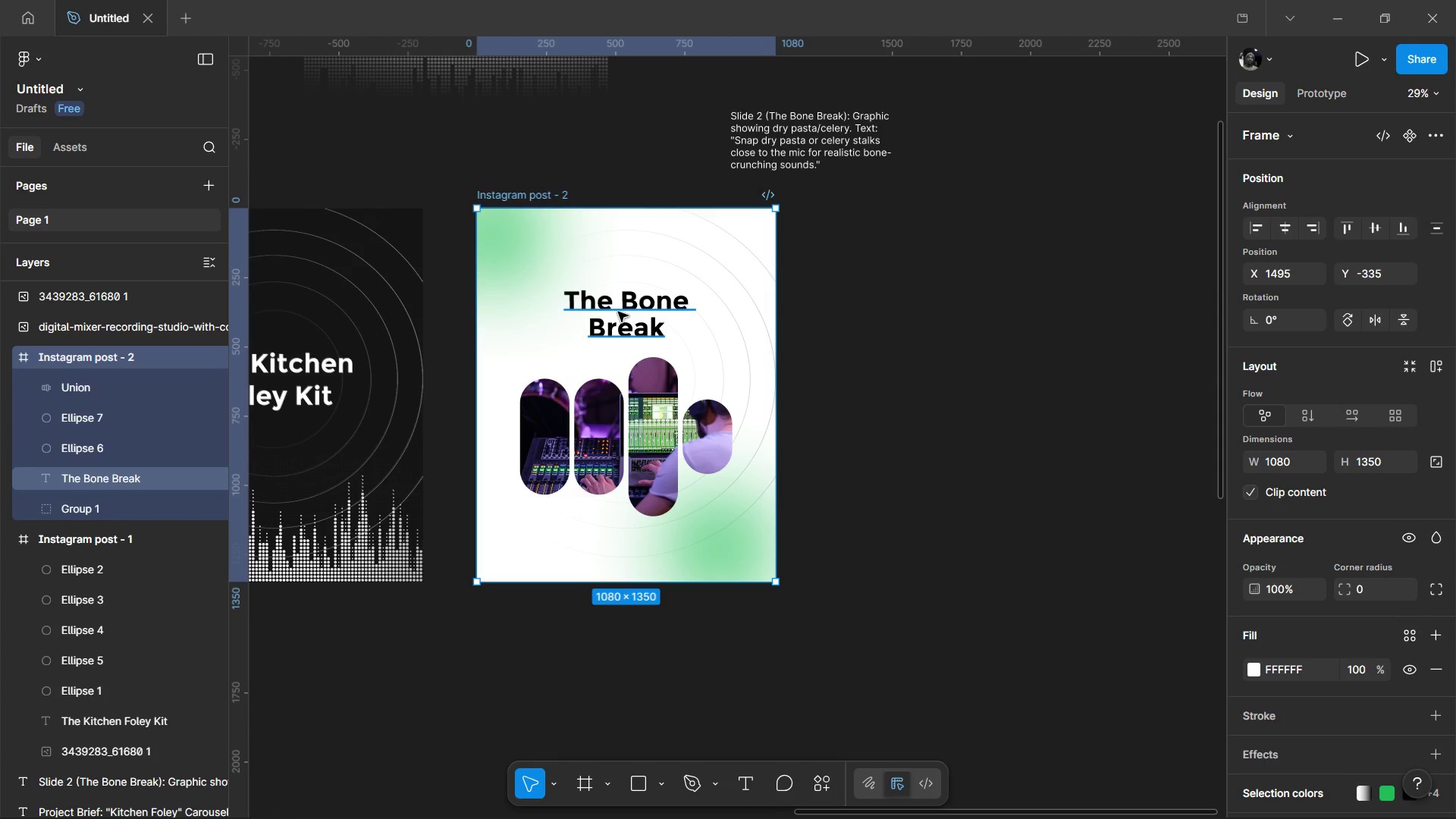 
left_click([618, 312])
 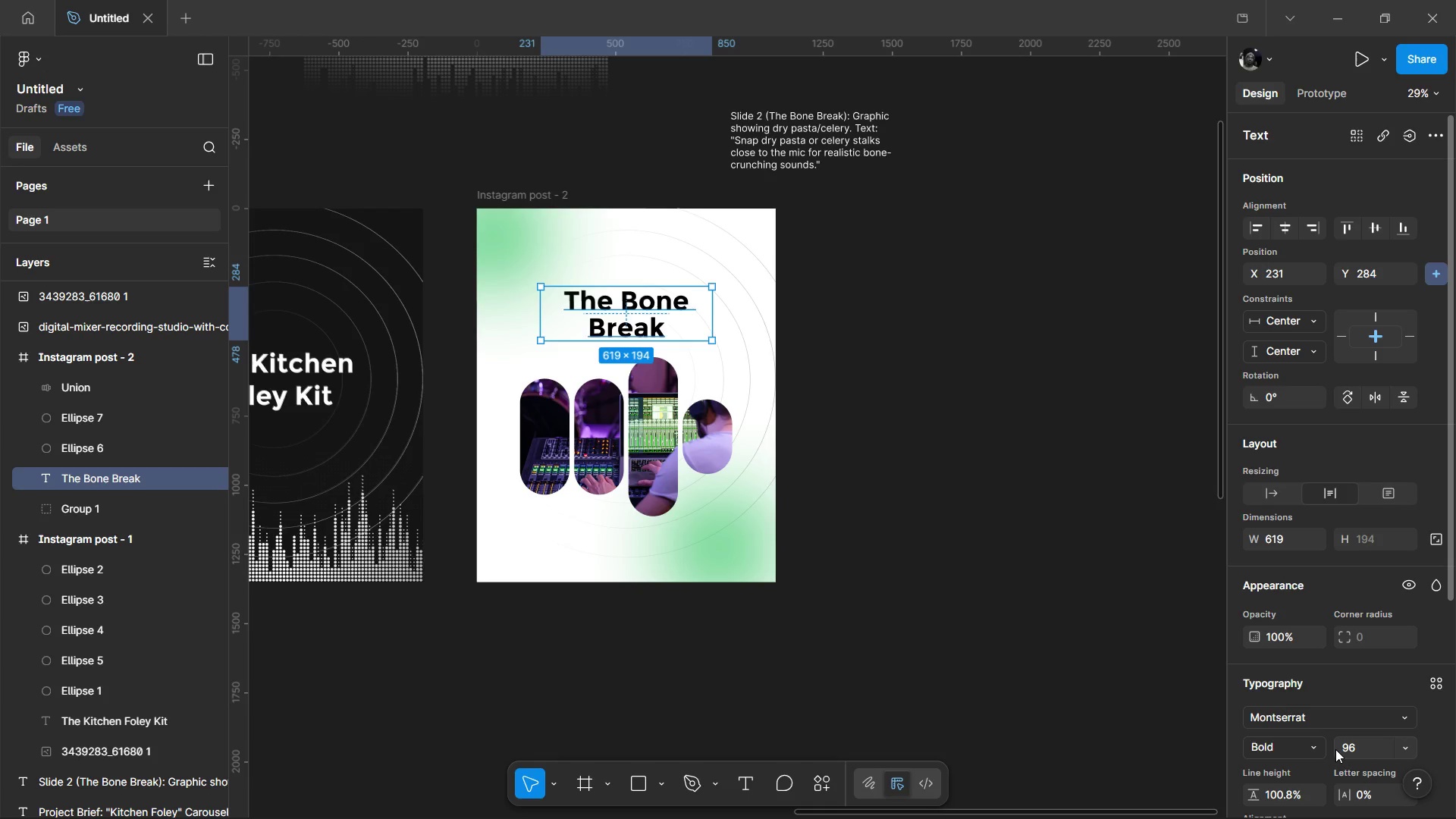 
key(K)
 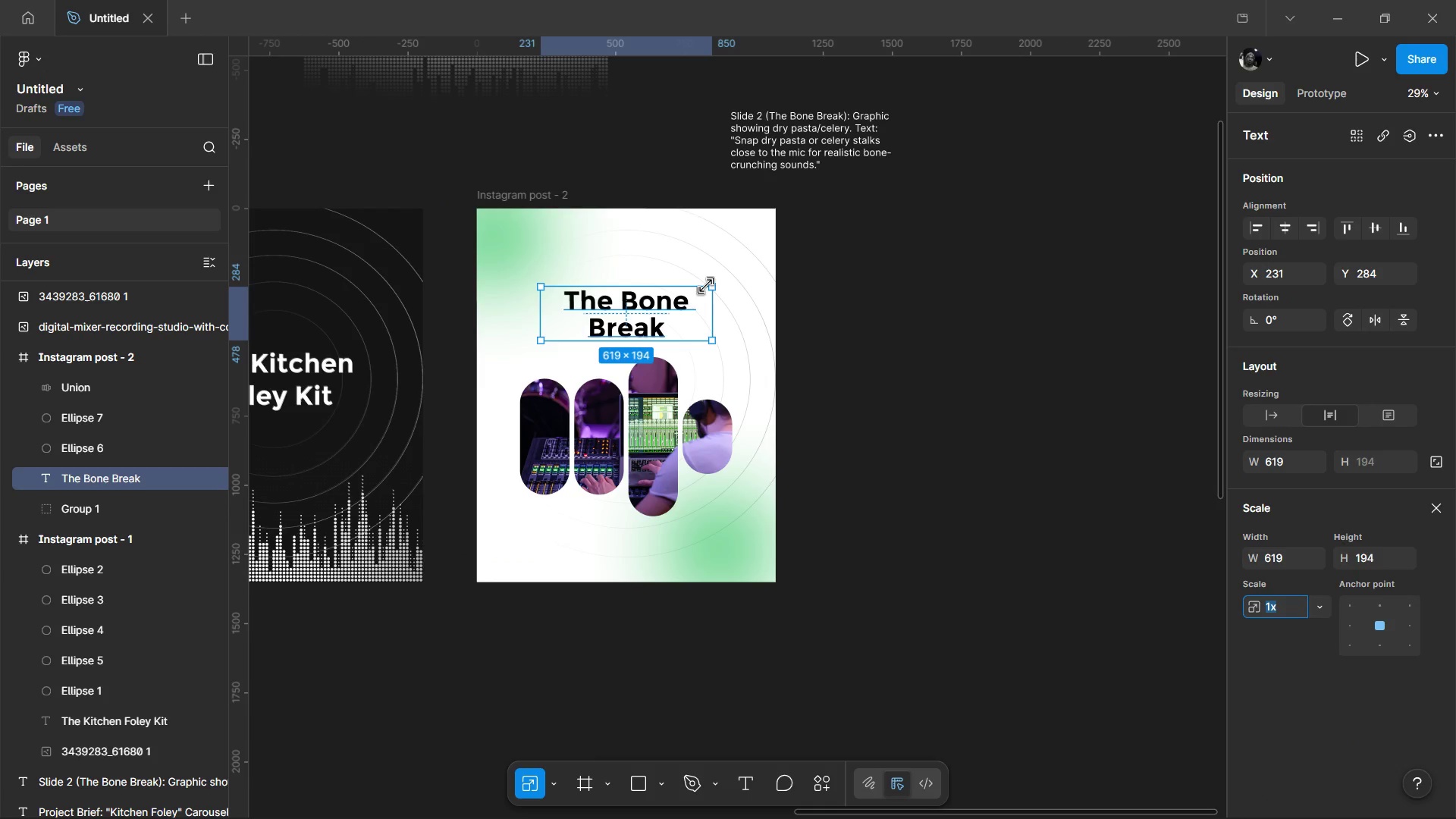 
left_click_drag(start_coordinate=[707, 285], to_coordinate=[755, 262])
 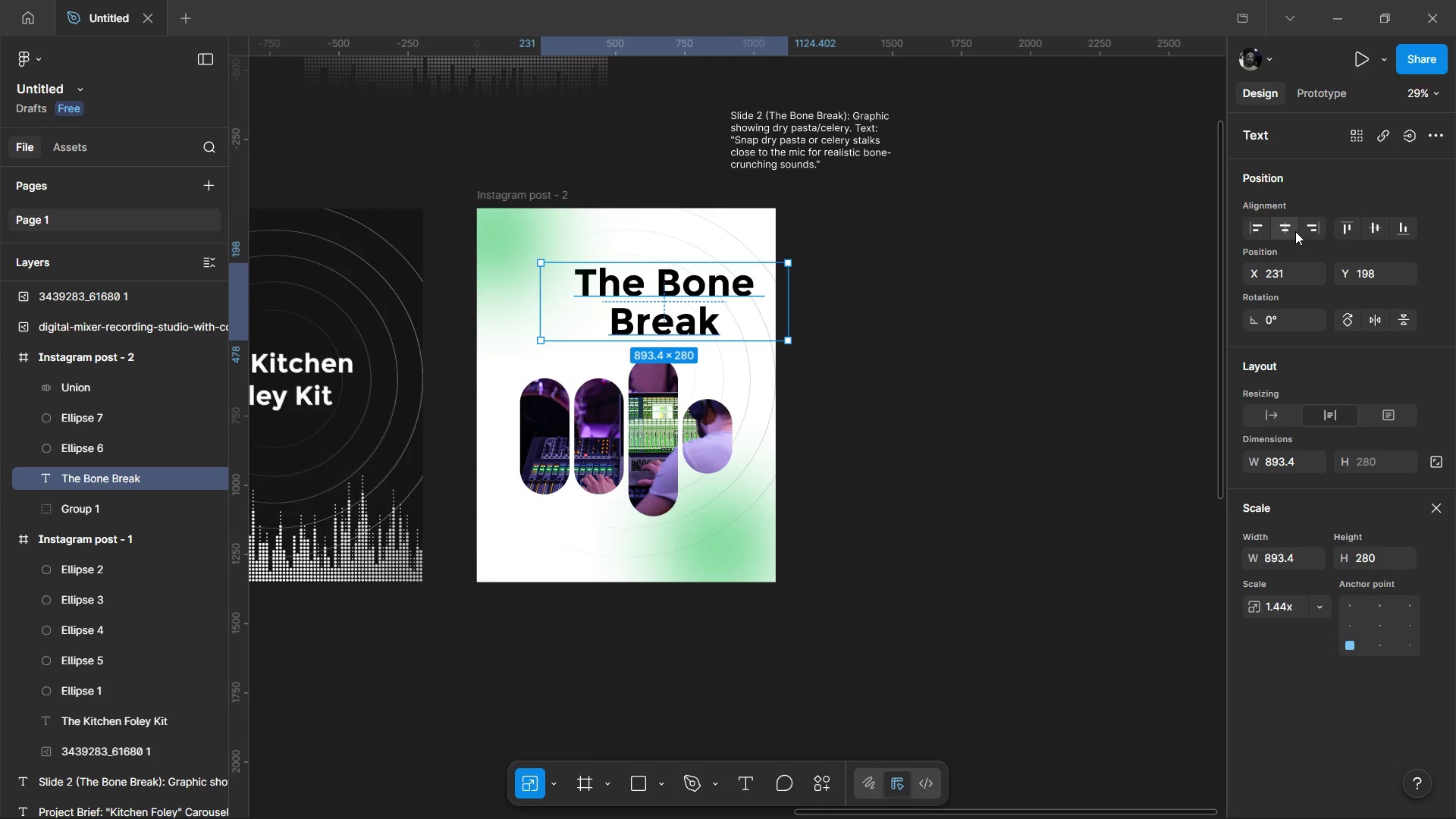 
left_click([1286, 231])
 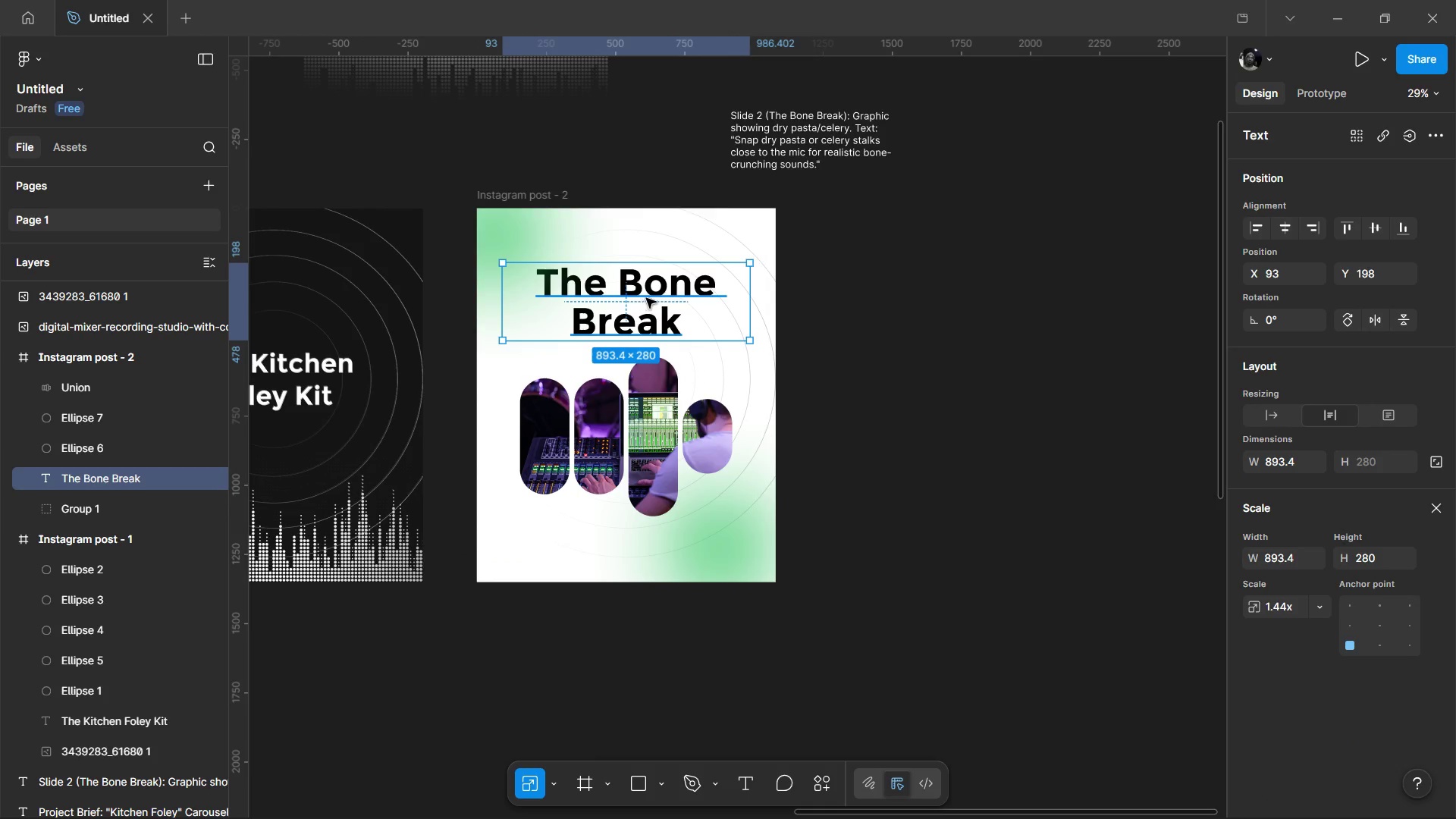 
left_click_drag(start_coordinate=[652, 296], to_coordinate=[652, 301])
 